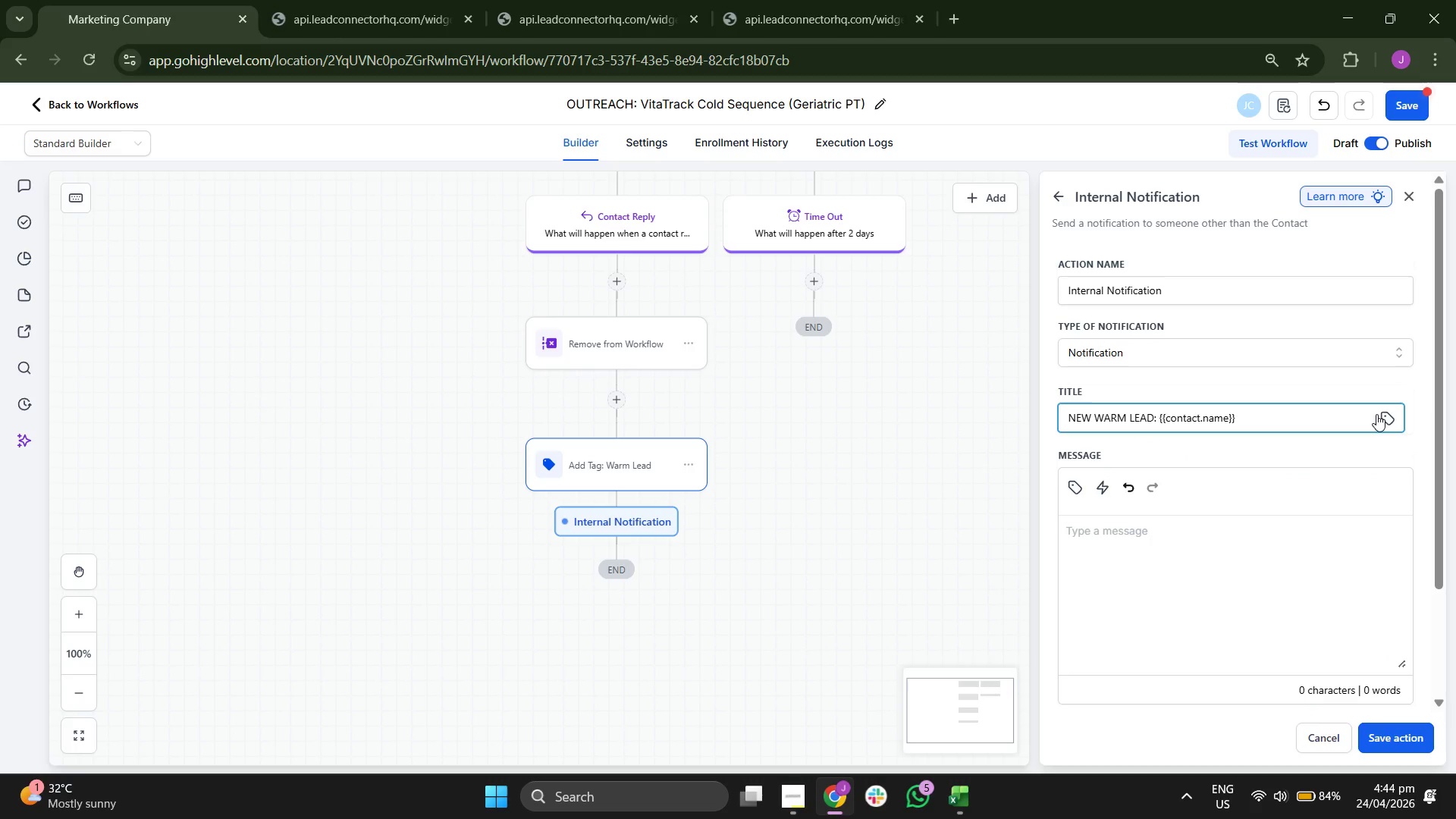 
left_click([1376, 414])
 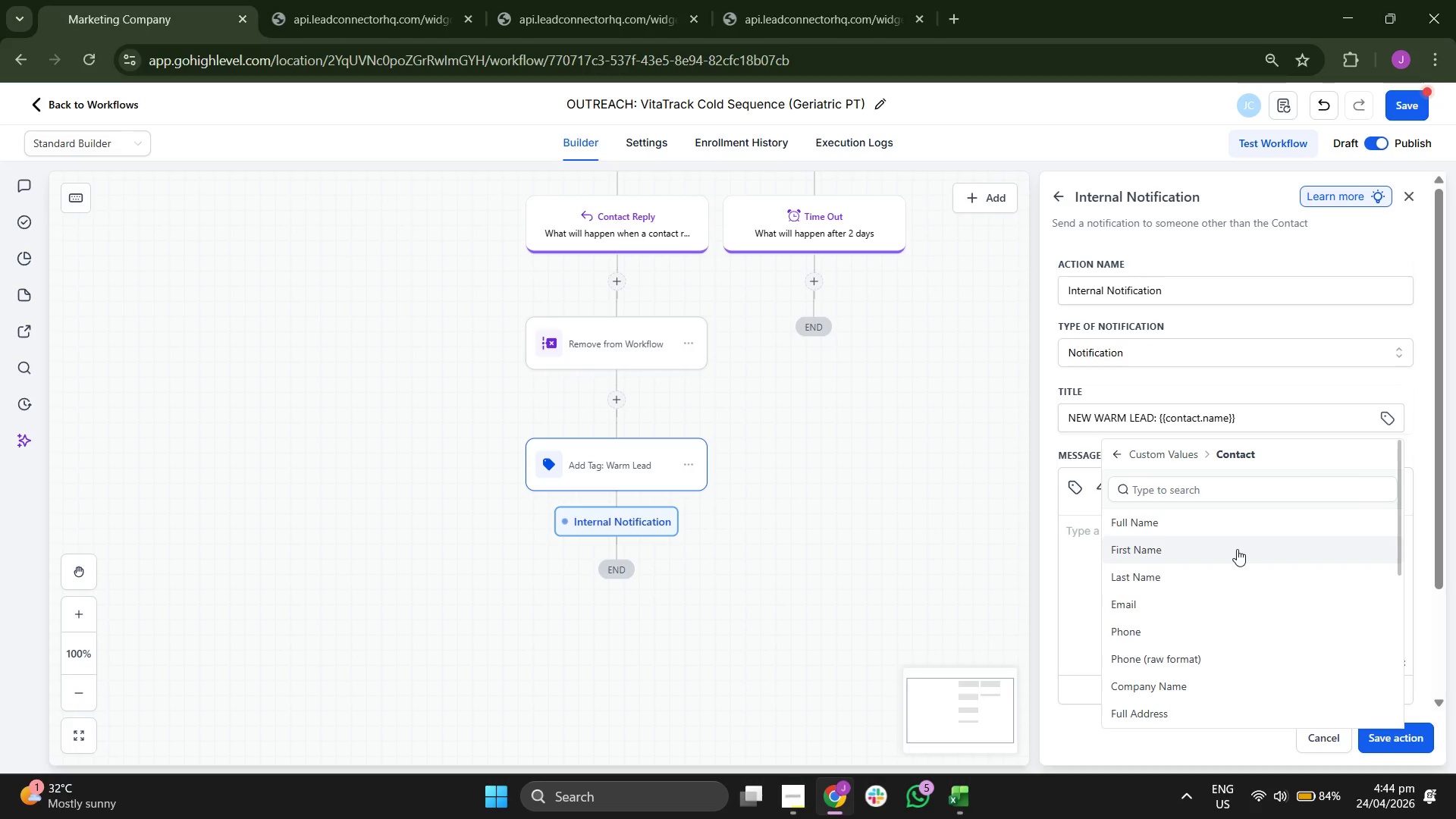 
left_click([1222, 703])
 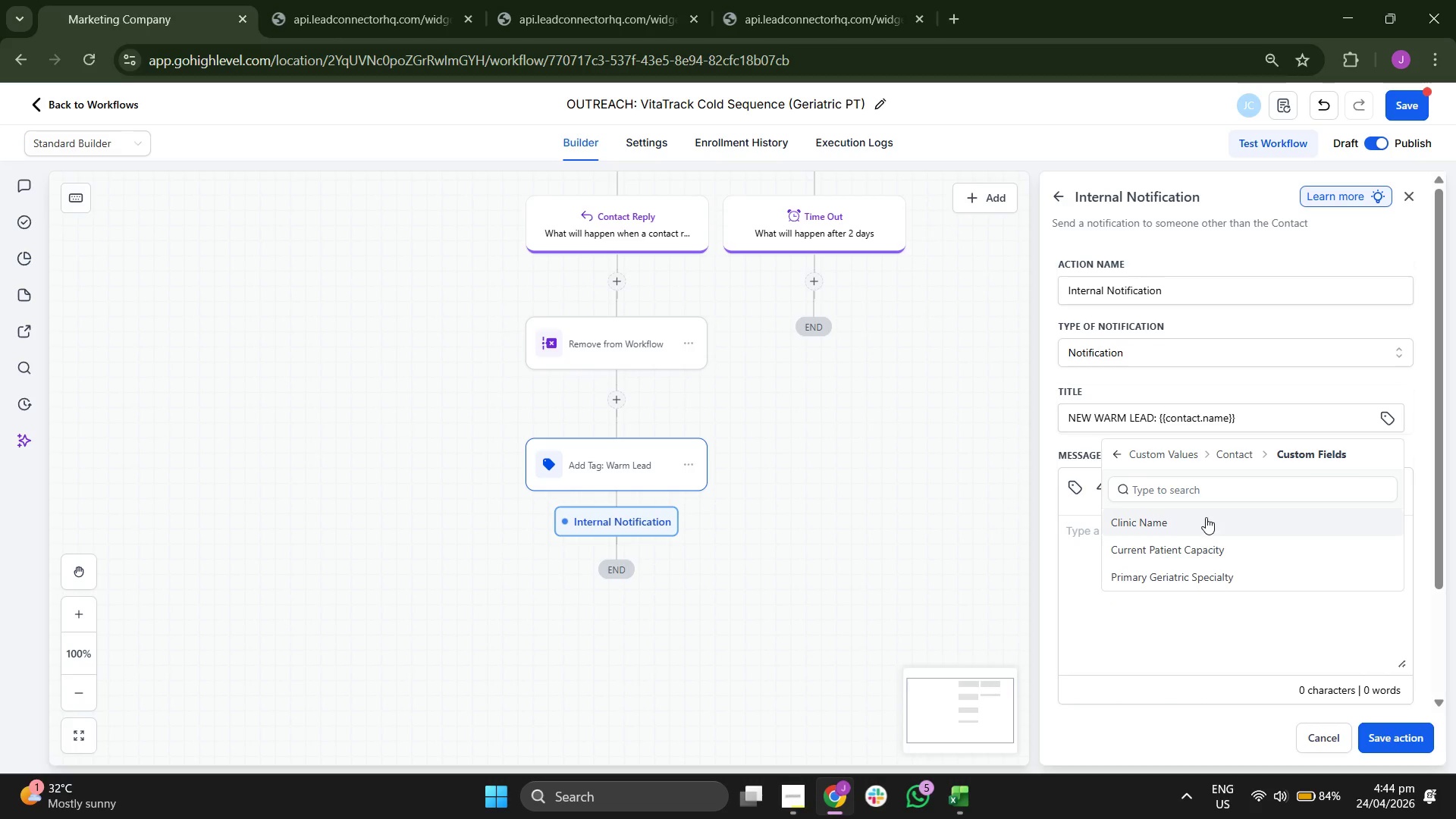 
scroll: coordinate [1222, 702], scroll_direction: down, amount: 7.0
 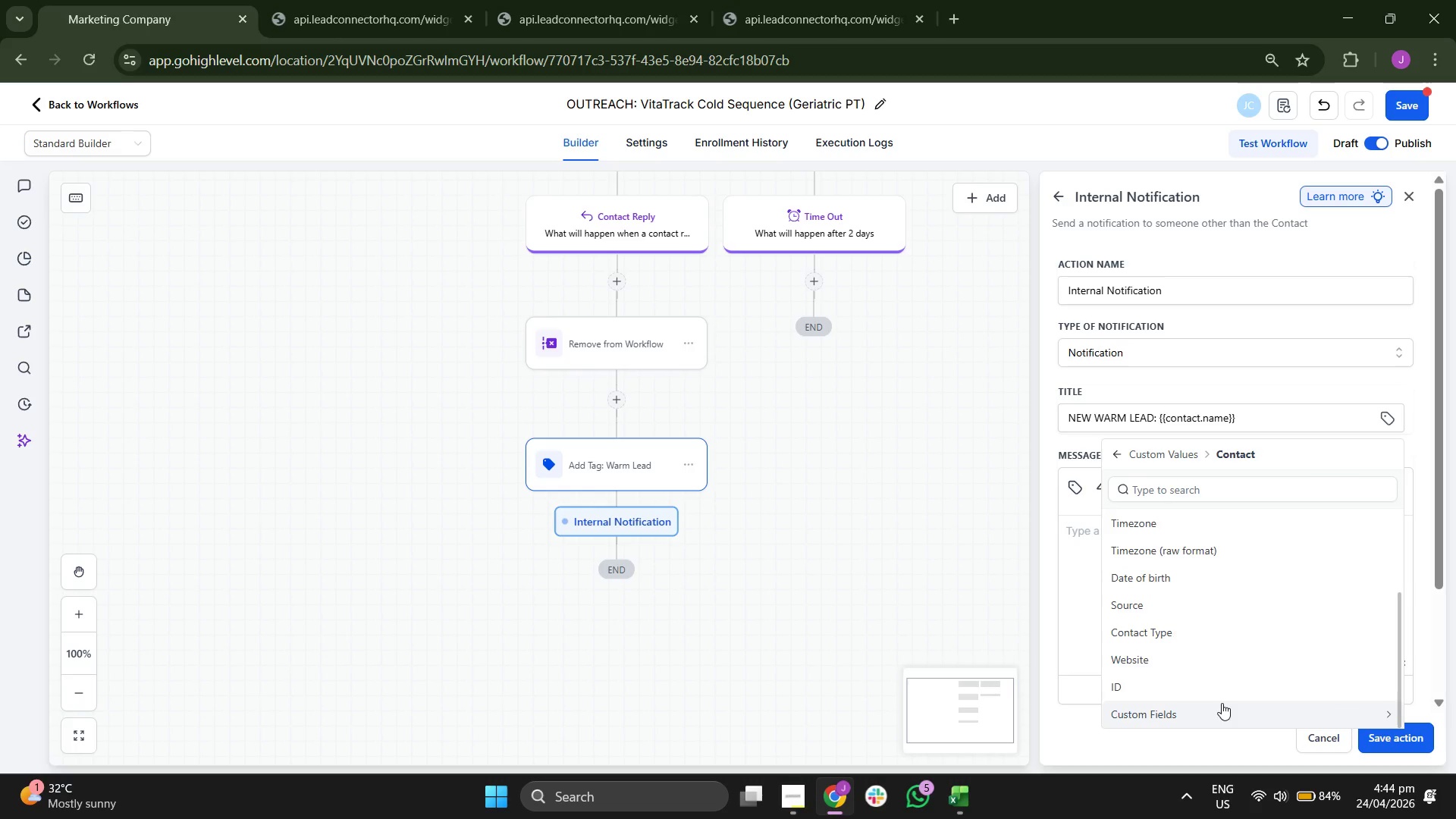 
left_click([1206, 516])
 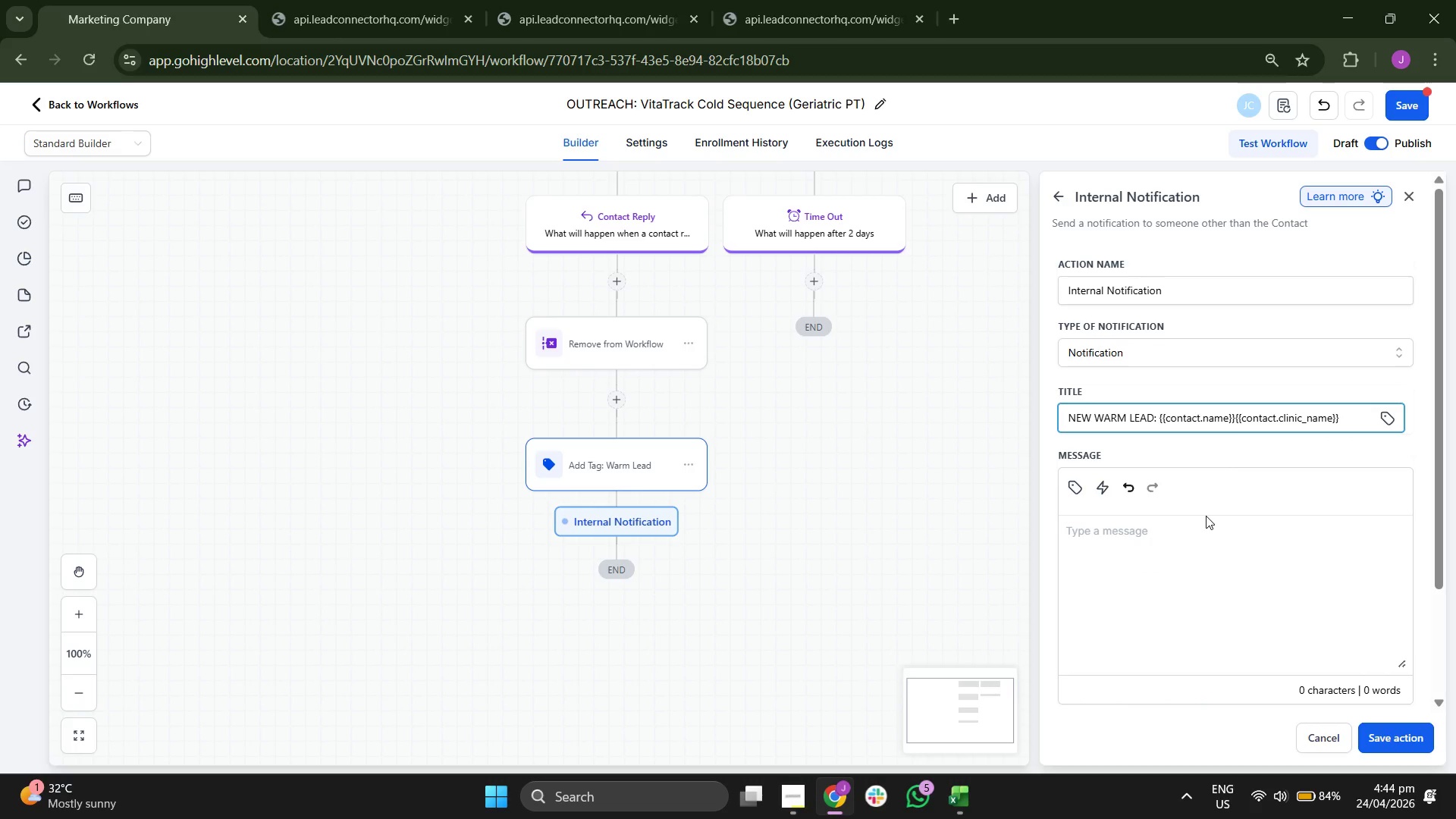 
scroll: coordinate [1206, 515], scroll_direction: down, amount: 1.0
 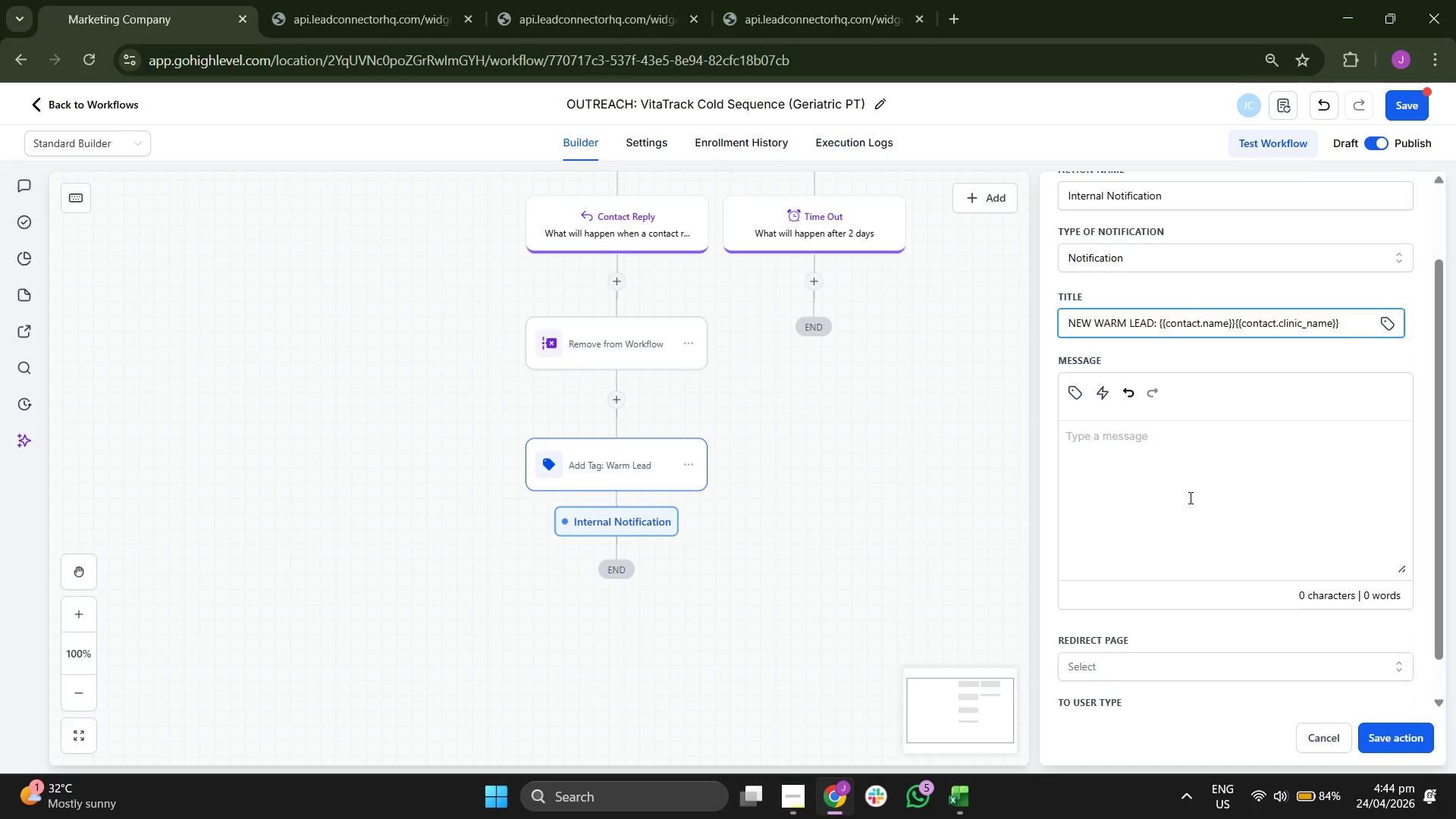 
left_click([1188, 488])
 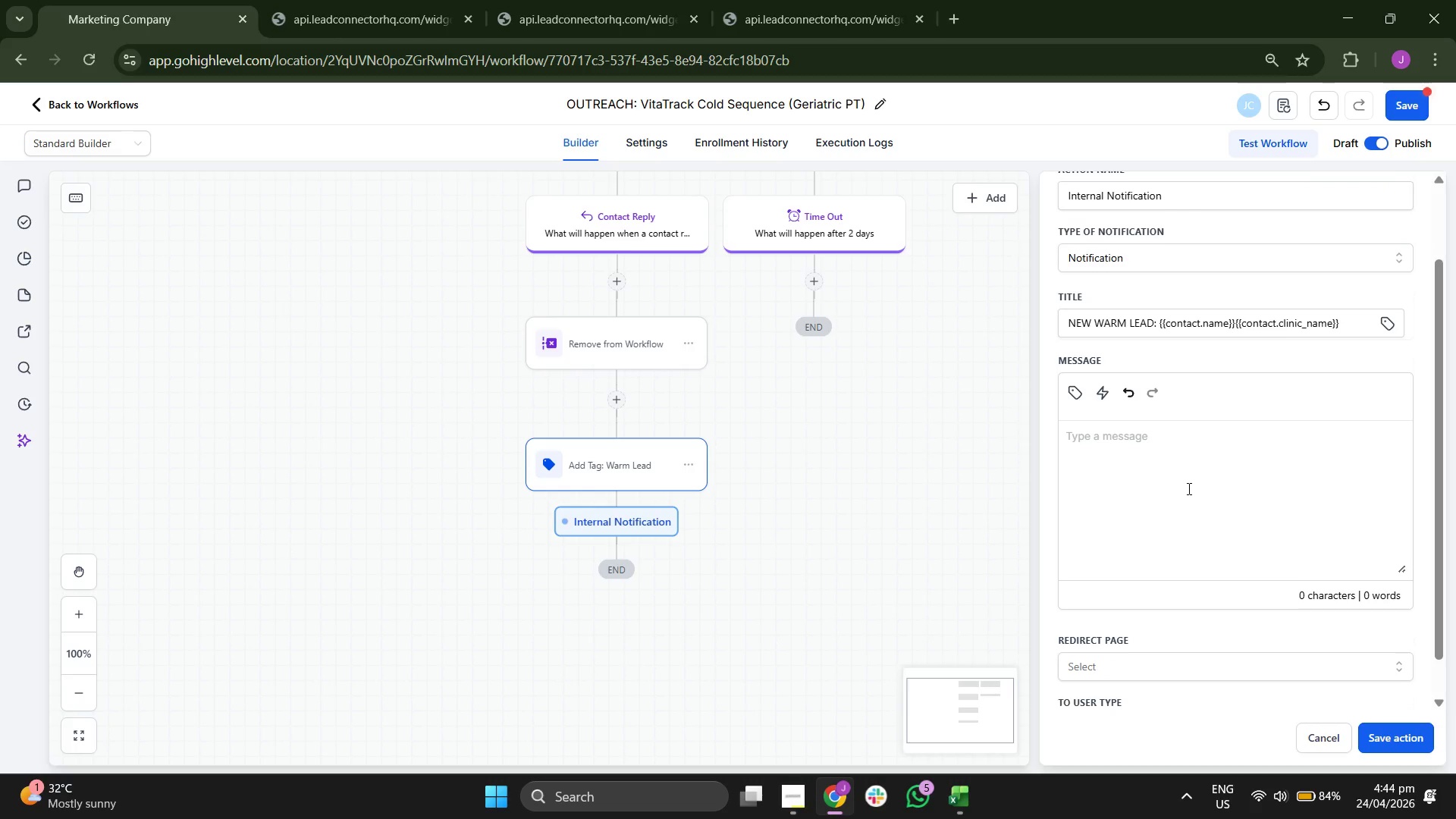 
type(HI)
key(Backspace)
type(igh Priority Follow-up Needed!)
 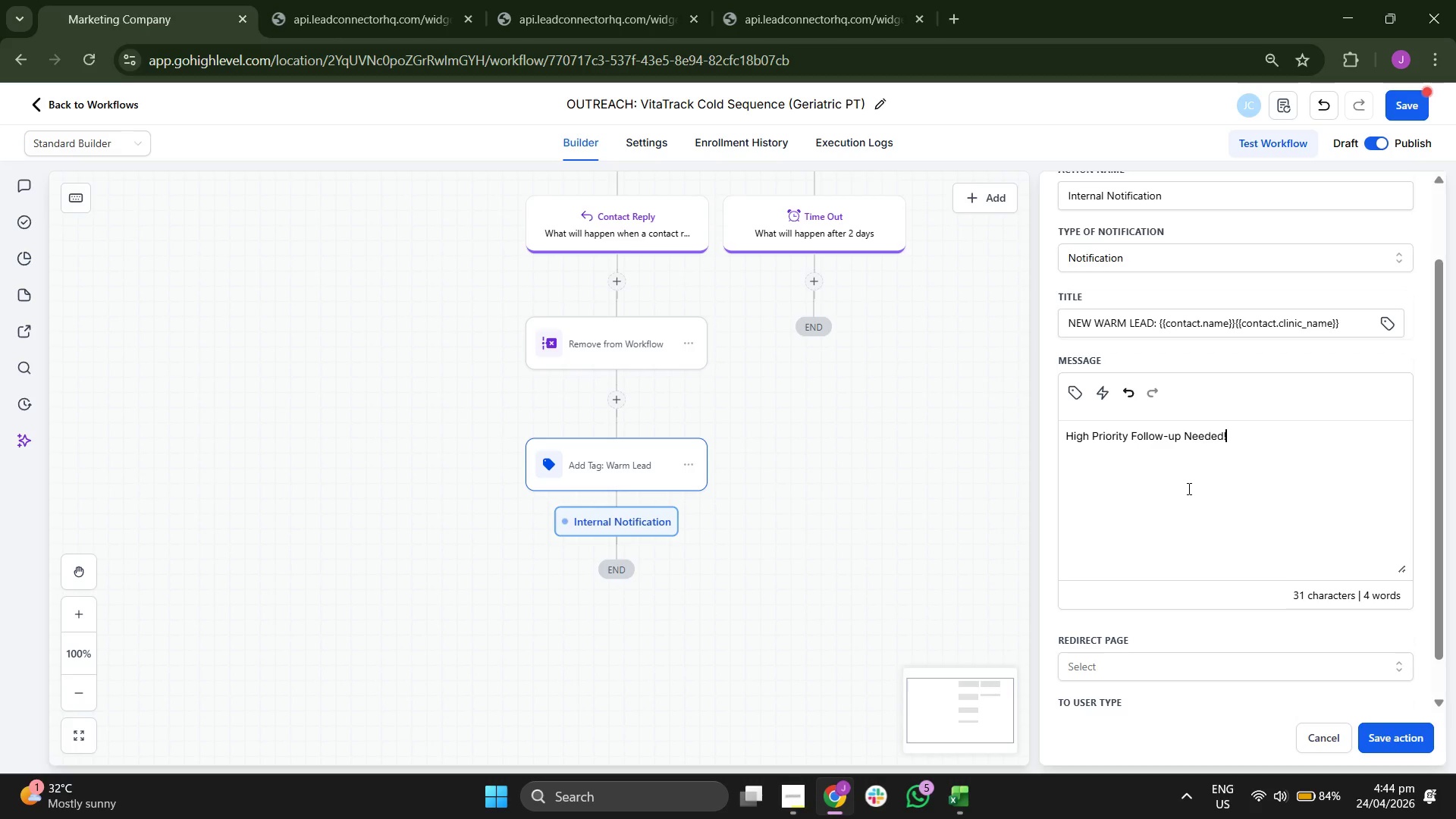 
 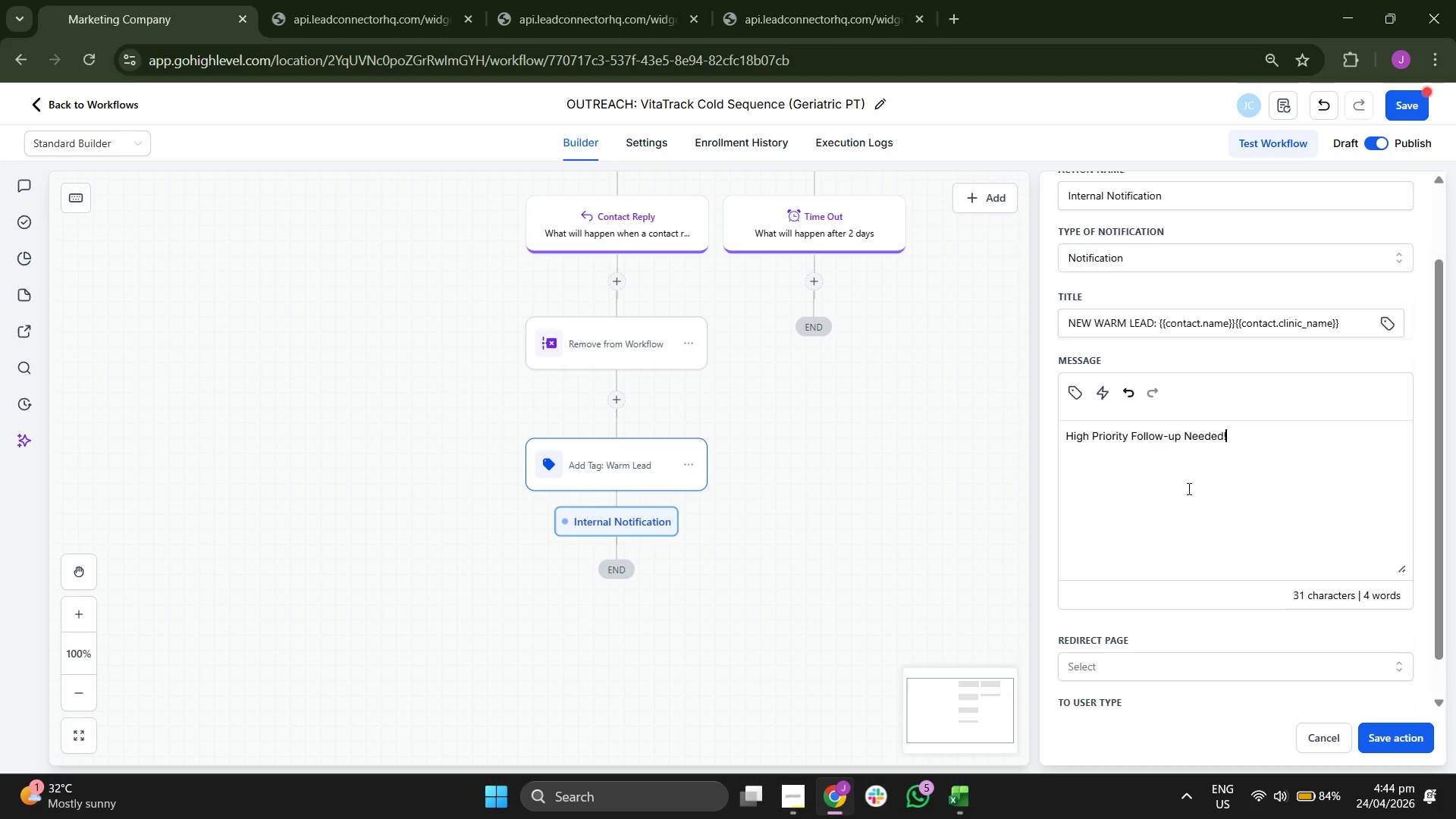 
key(Enter)
 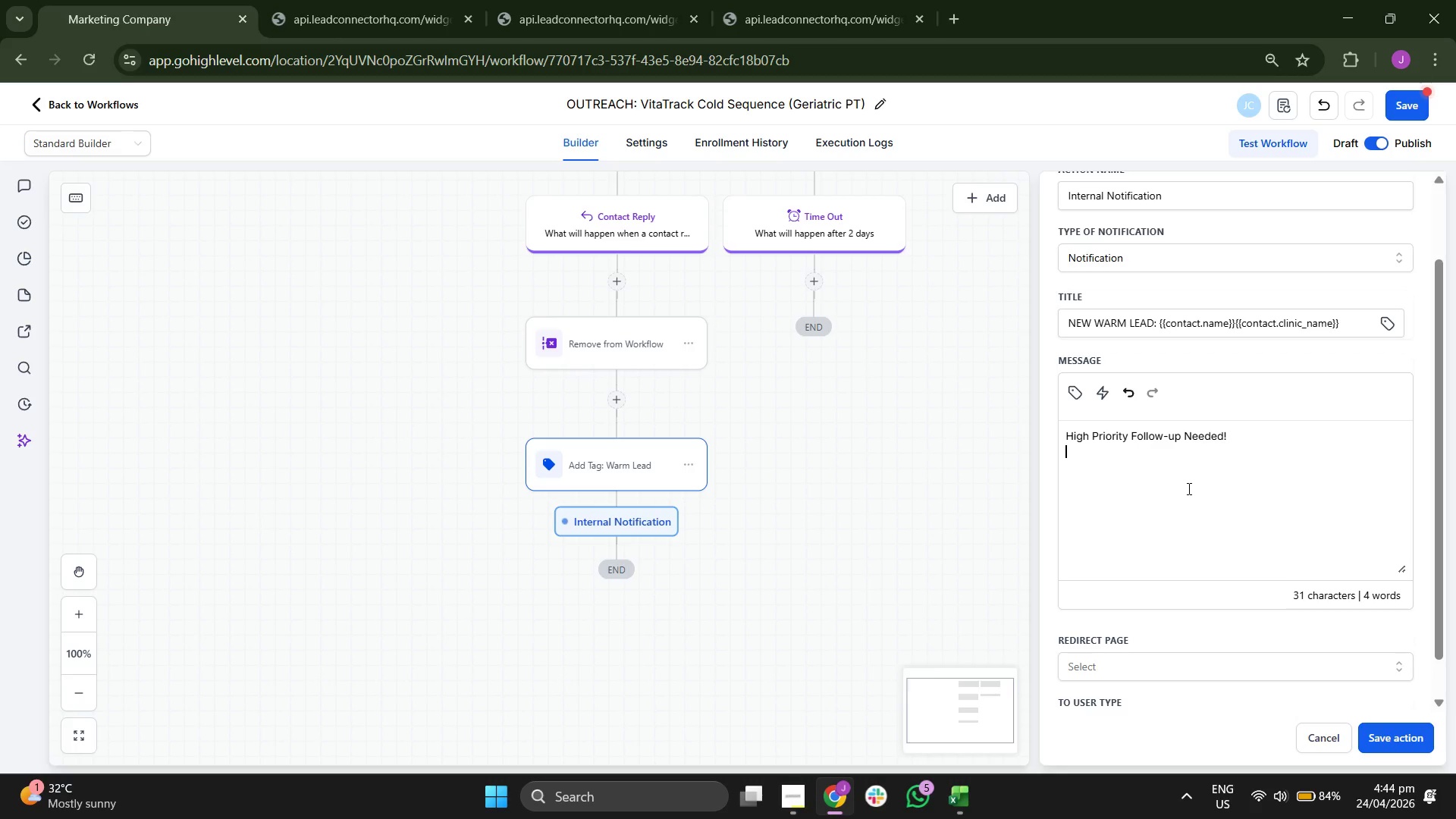 
key(Enter)
 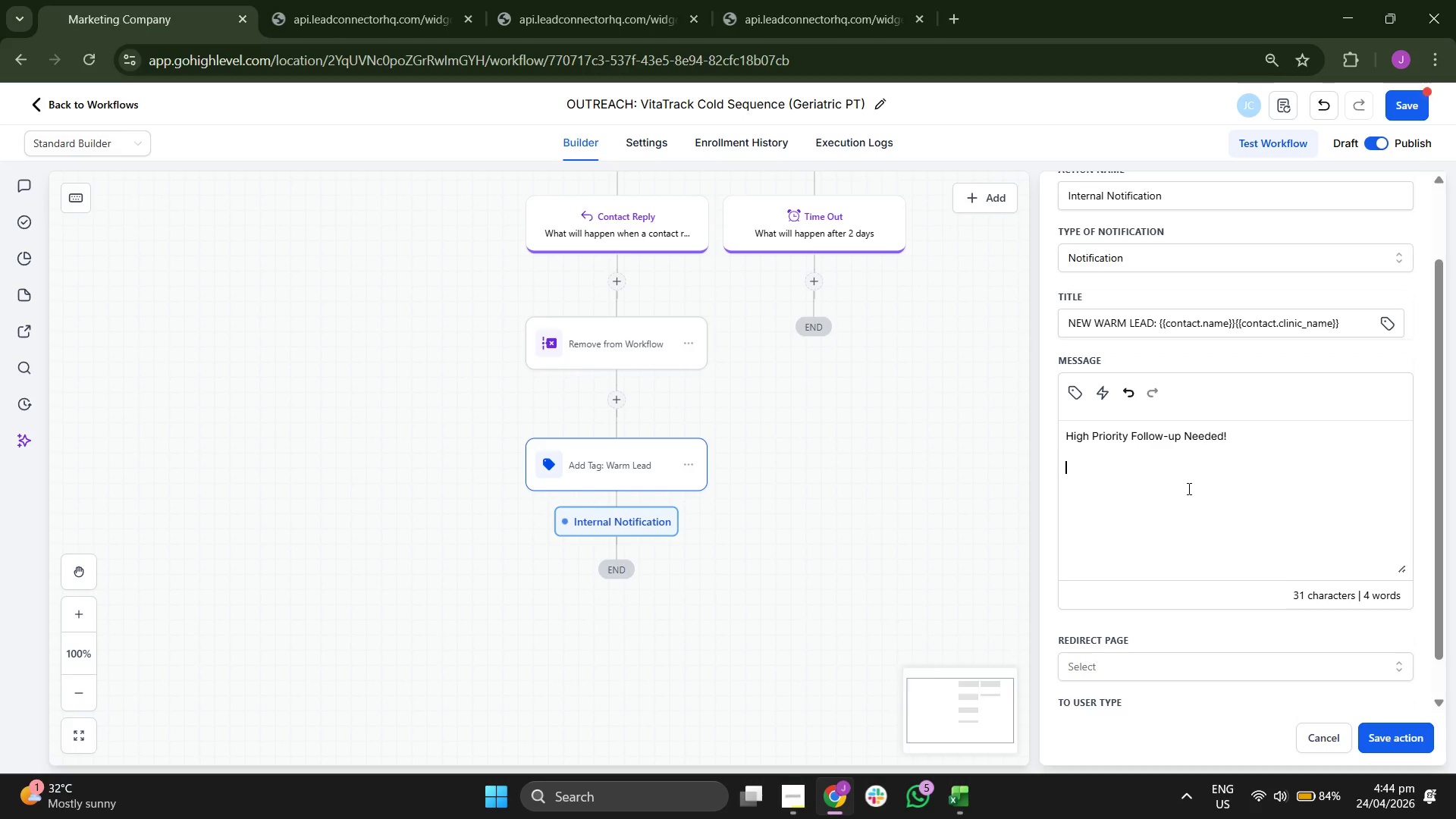 
type(ContactL)
key(Backspace)
type(: )
 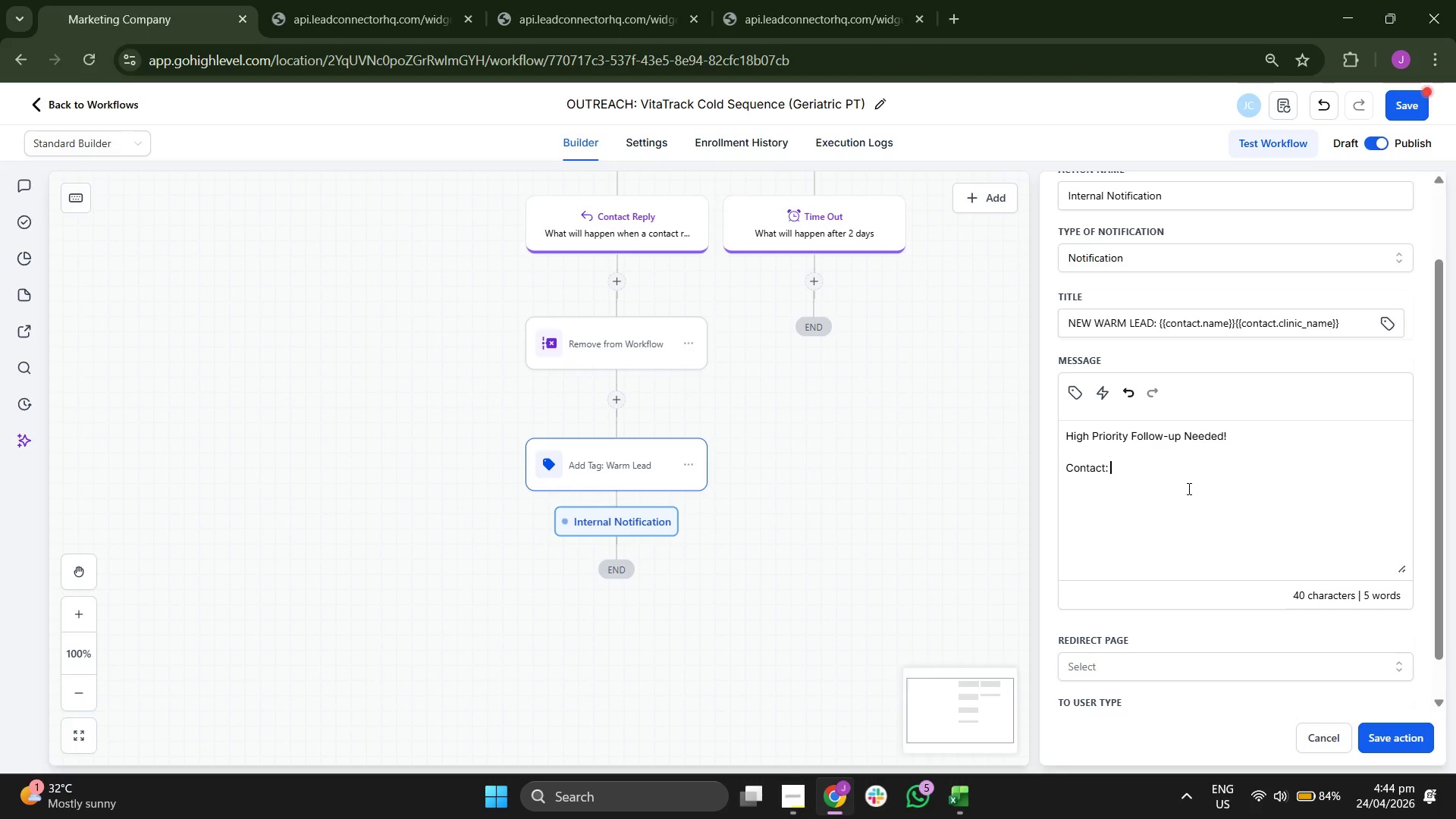 
left_click([1068, 389])
 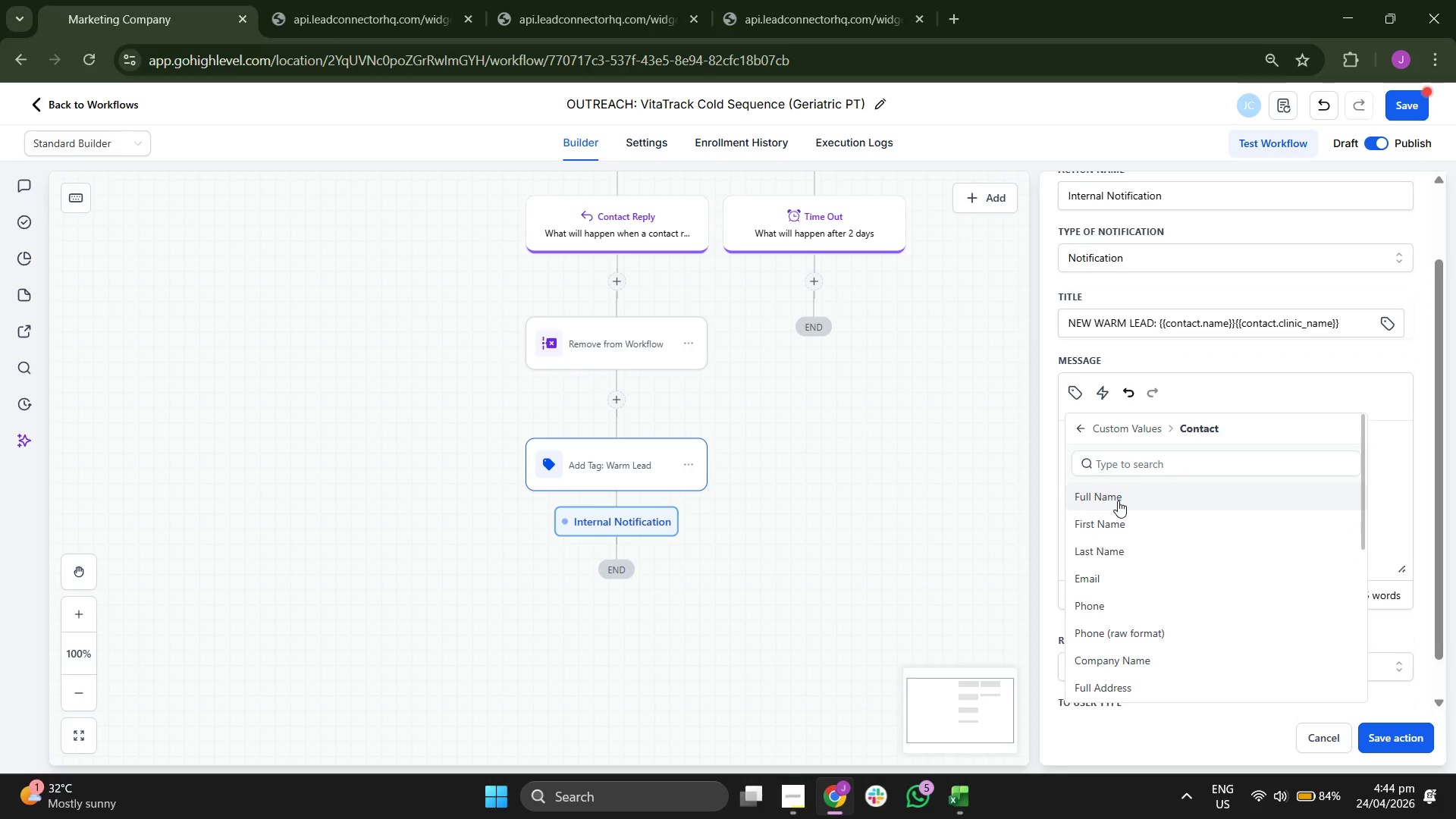 
left_click([1144, 497])
 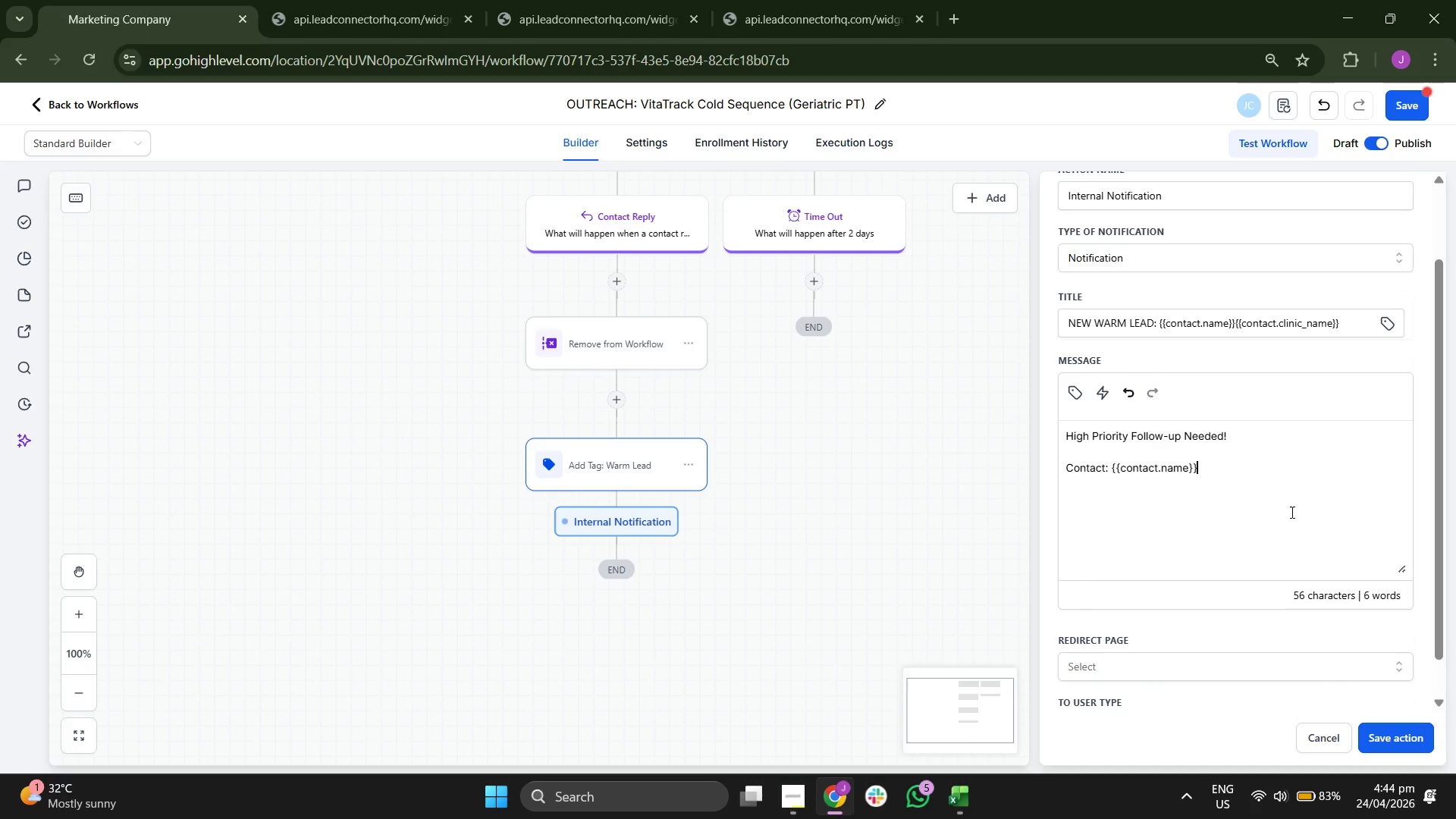 
key(Enter)
 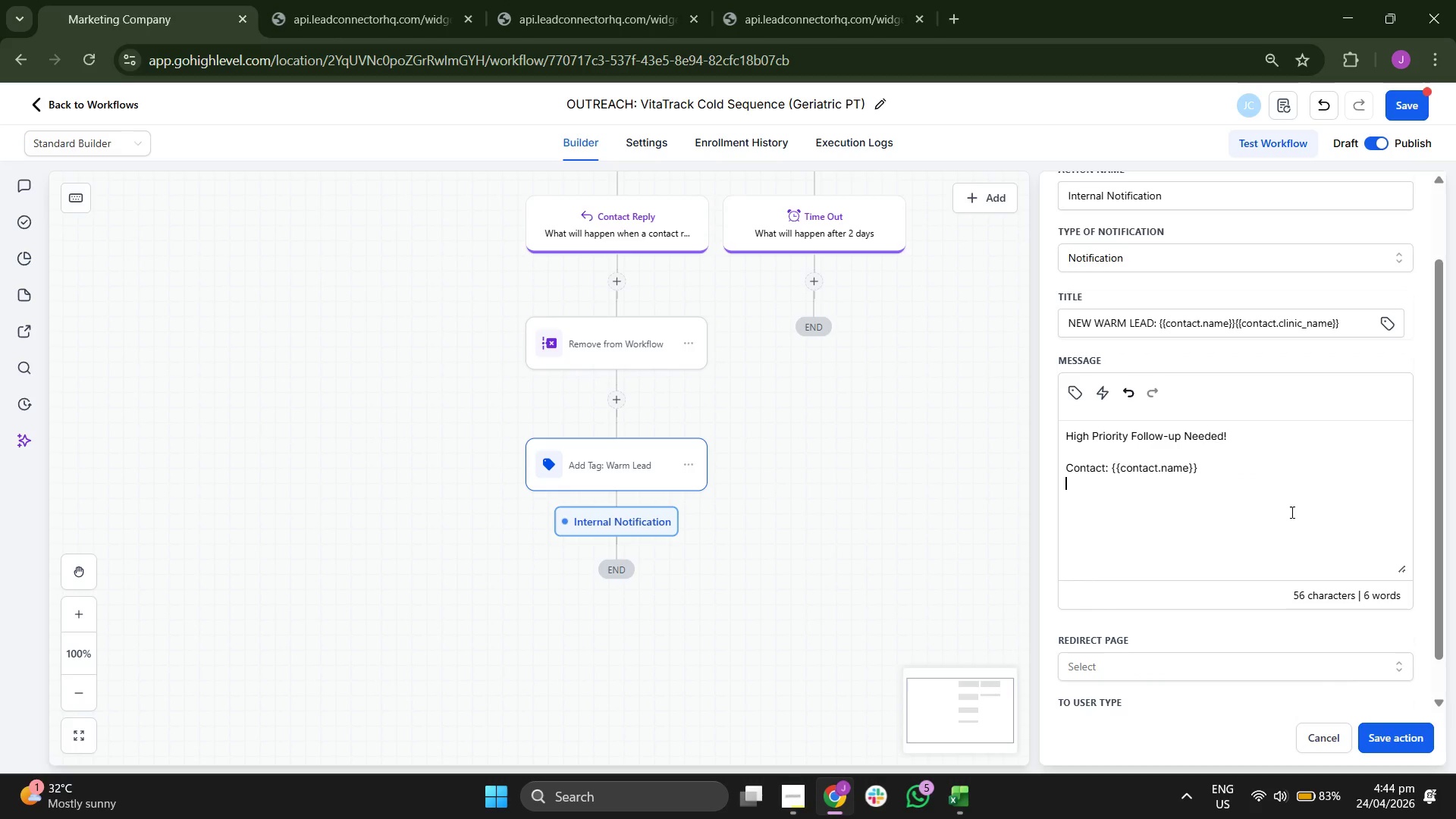 
key(Enter)
 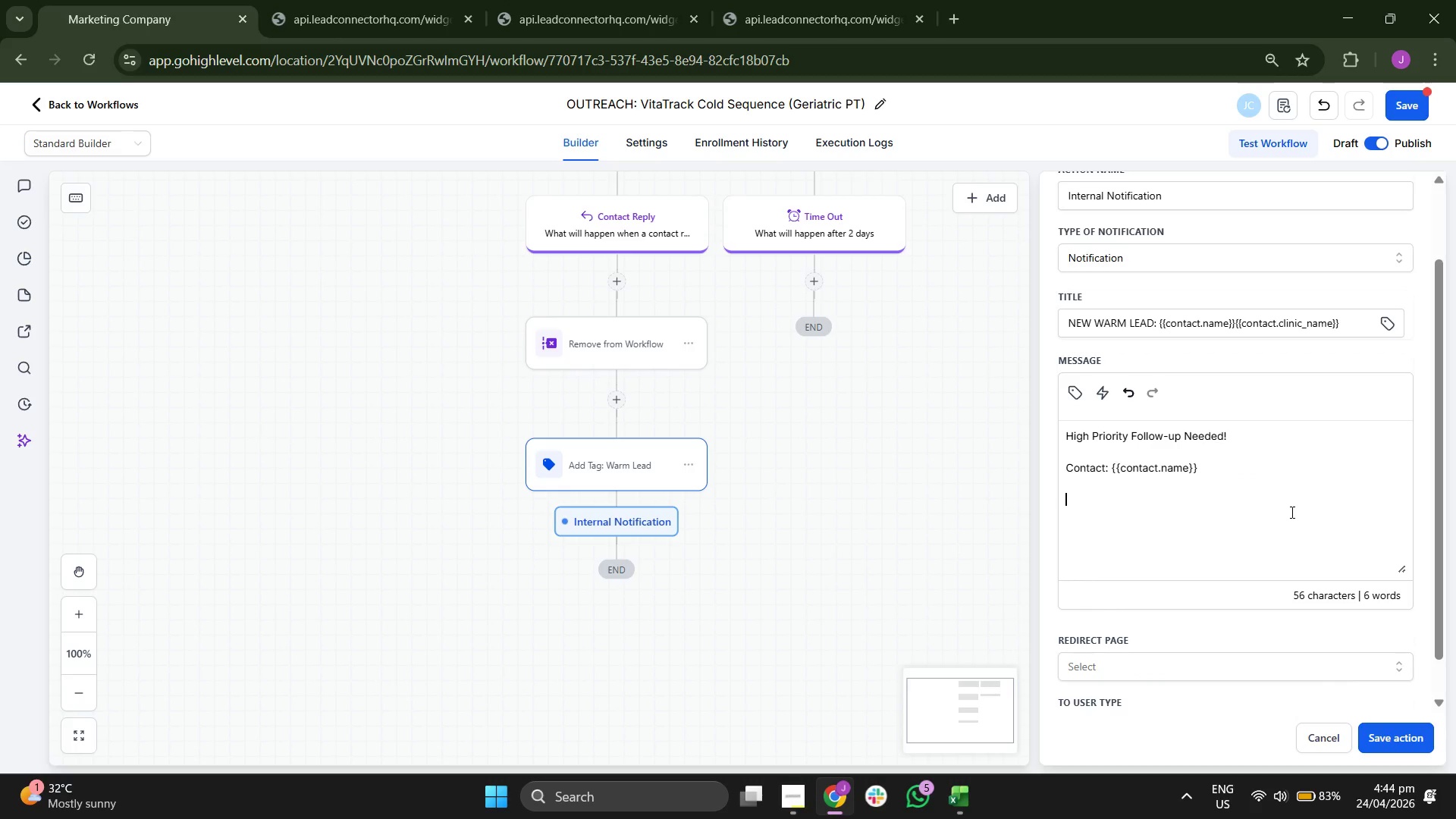 
type(Clinic: )
 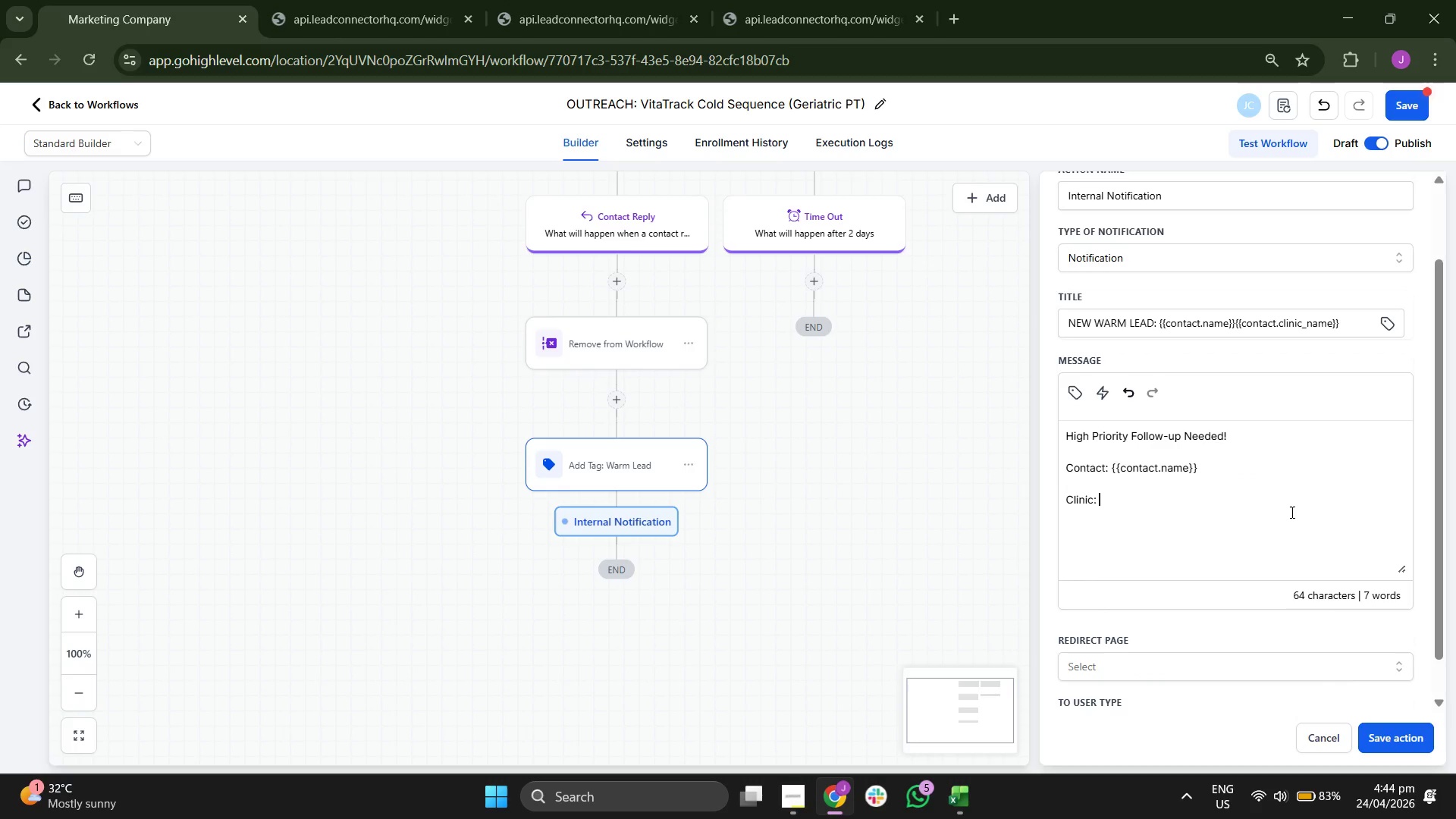 
left_click([1075, 403])
 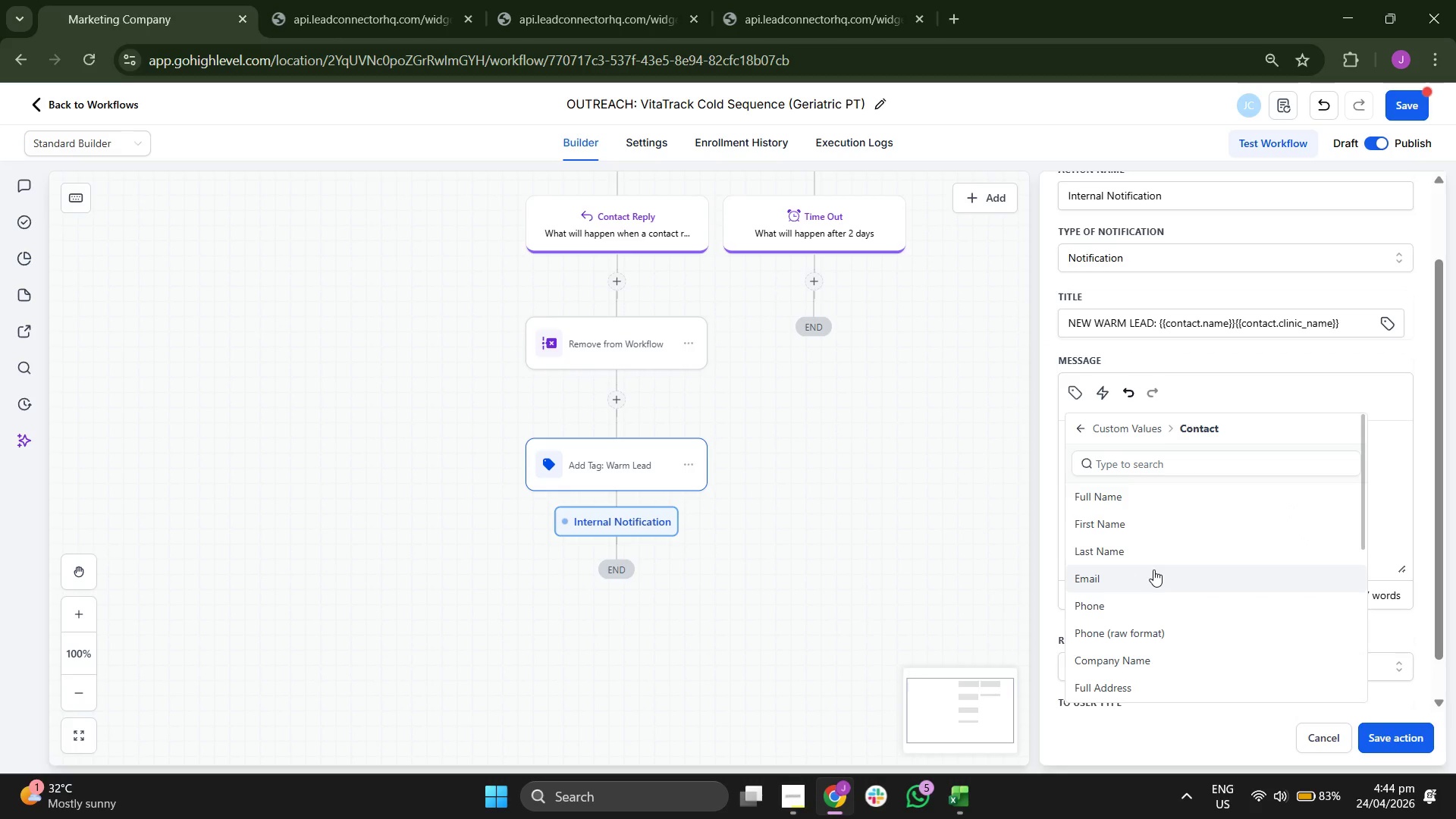 
scroll: coordinate [1155, 570], scroll_direction: down, amount: 1.0
 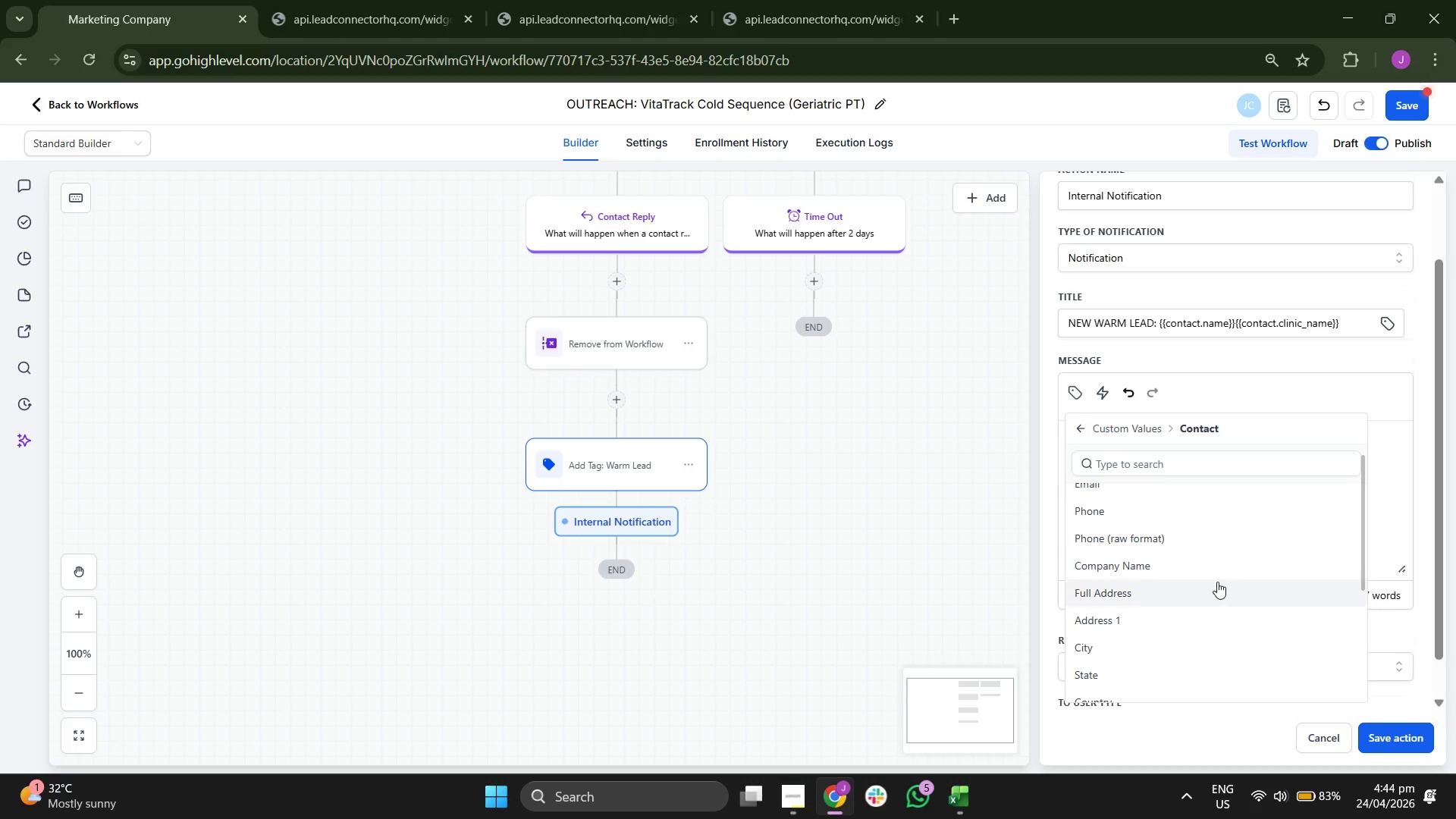 
scroll: coordinate [1210, 572], scroll_direction: none, amount: 0.0
 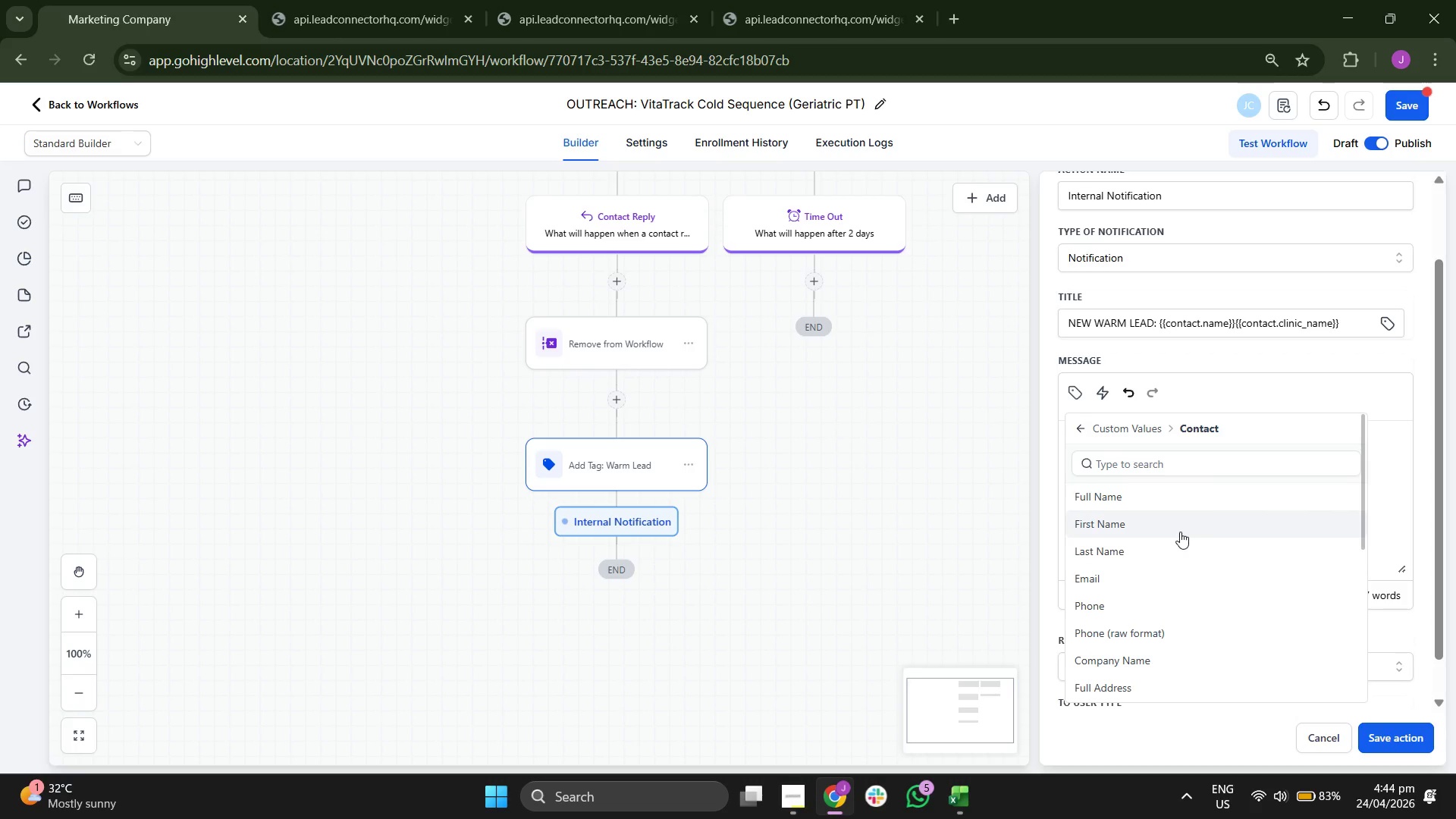 
scroll: coordinate [1207, 580], scroll_direction: down, amount: 1.0
 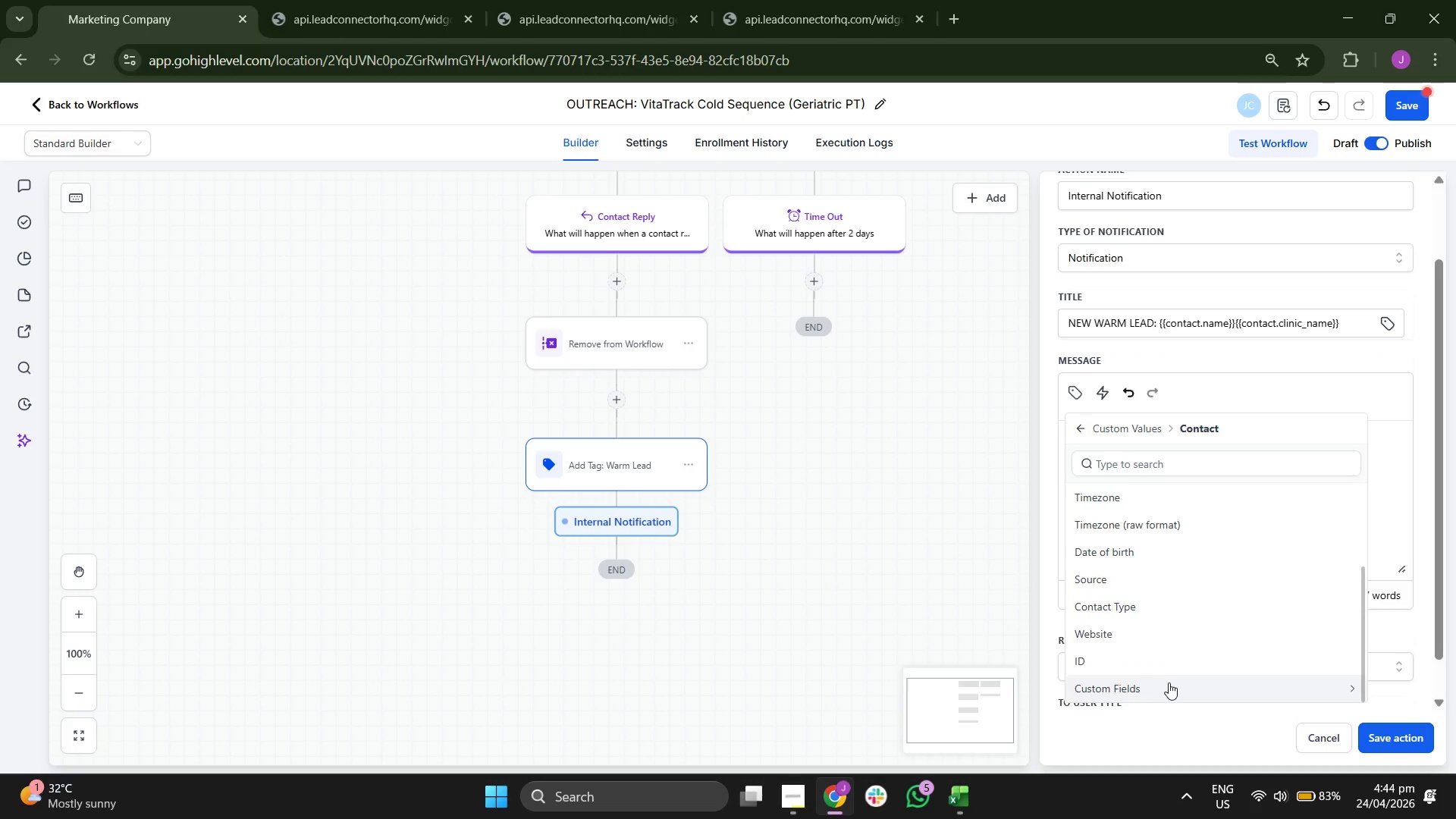 
left_click([1169, 683])
 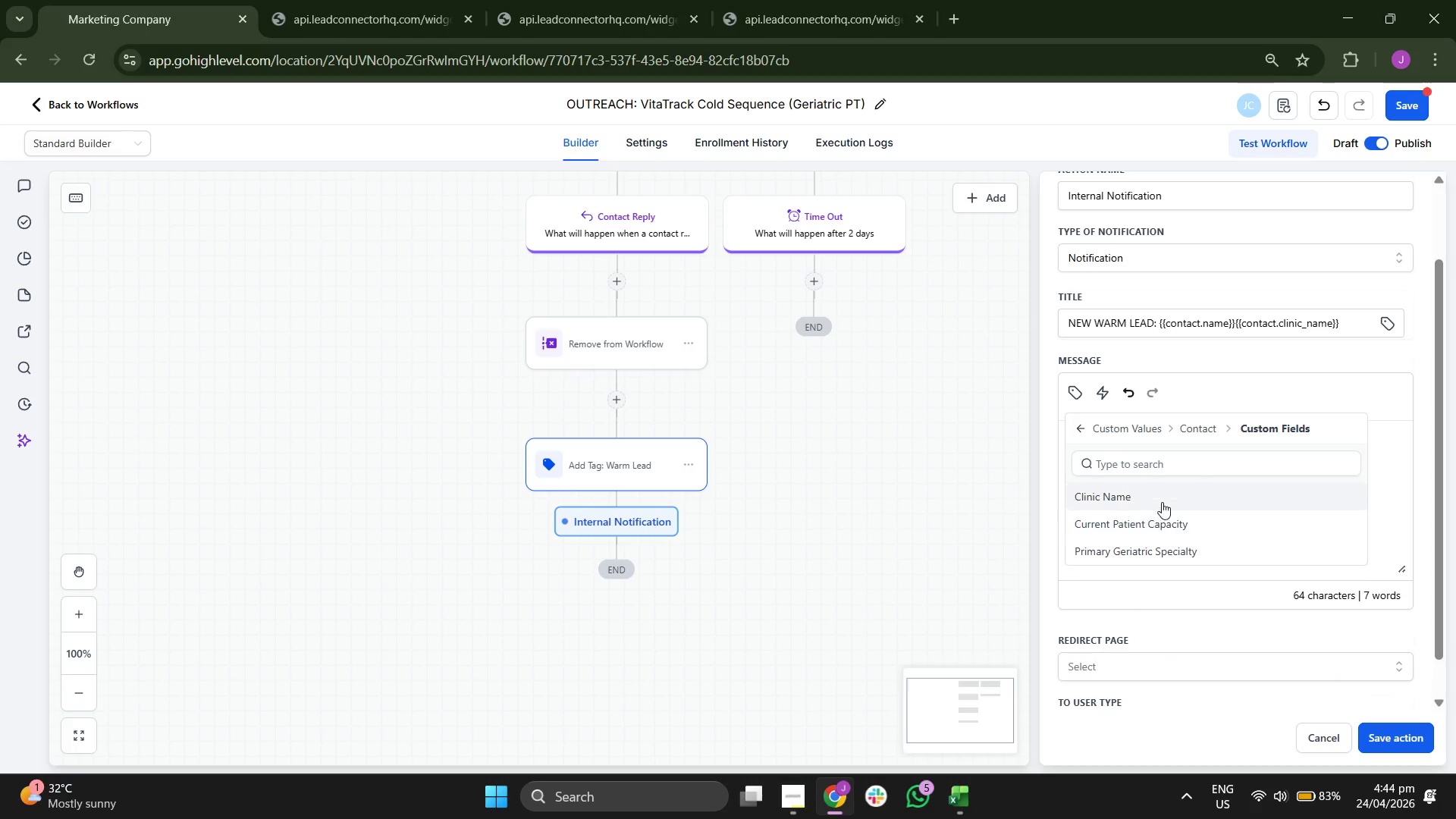 
left_click([1162, 502])
 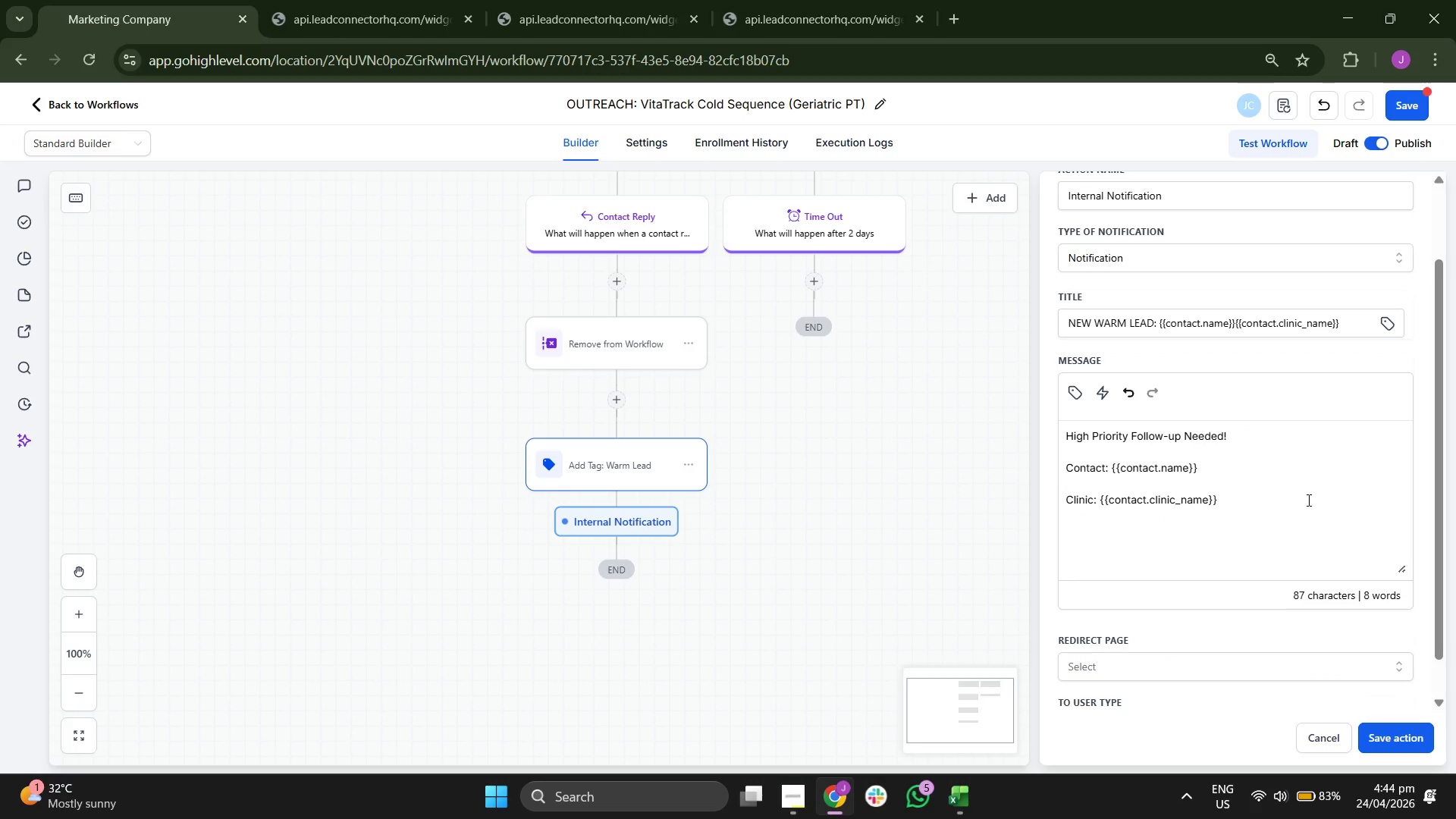 
key(Enter)
 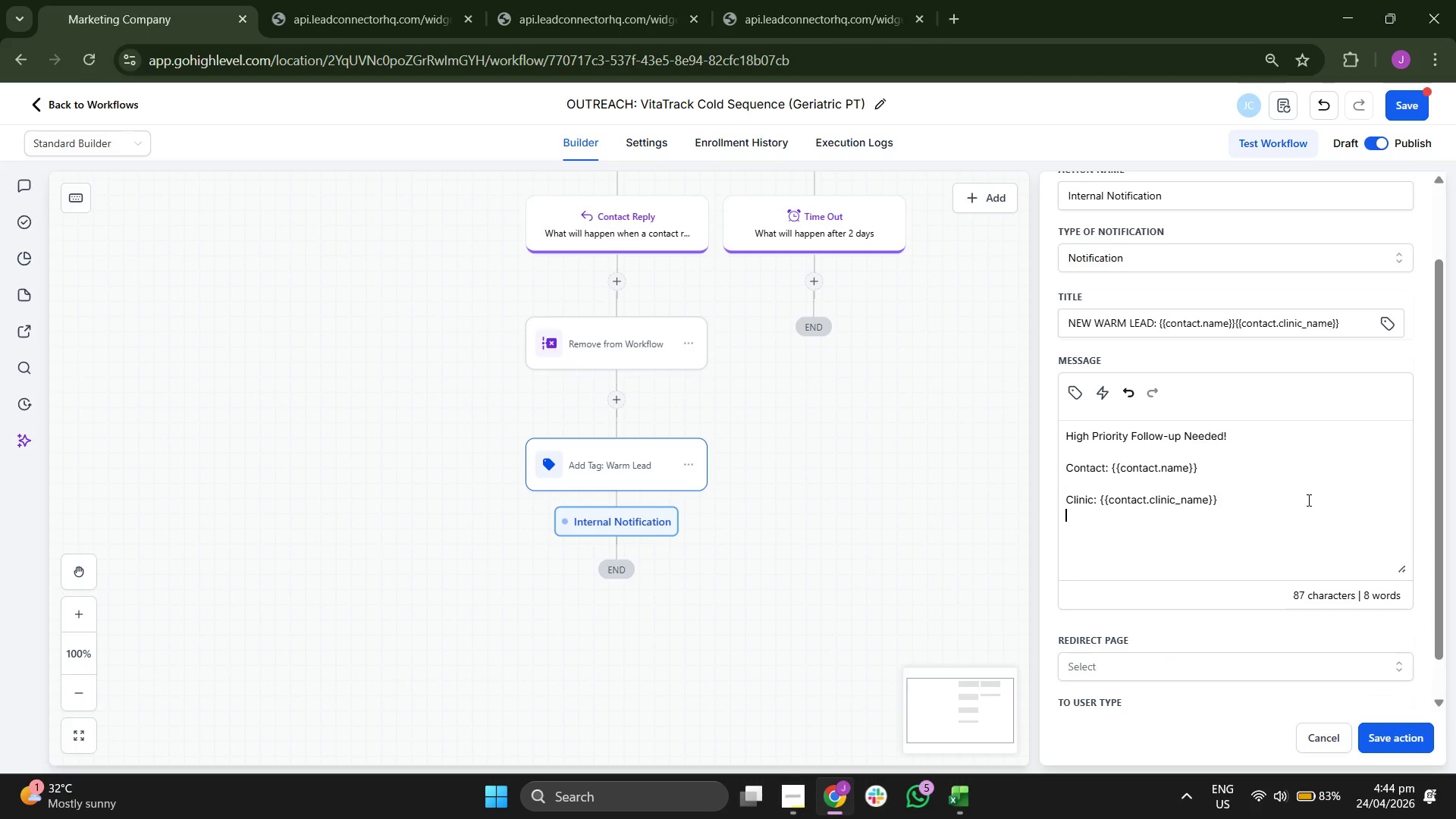 
key(Enter)
 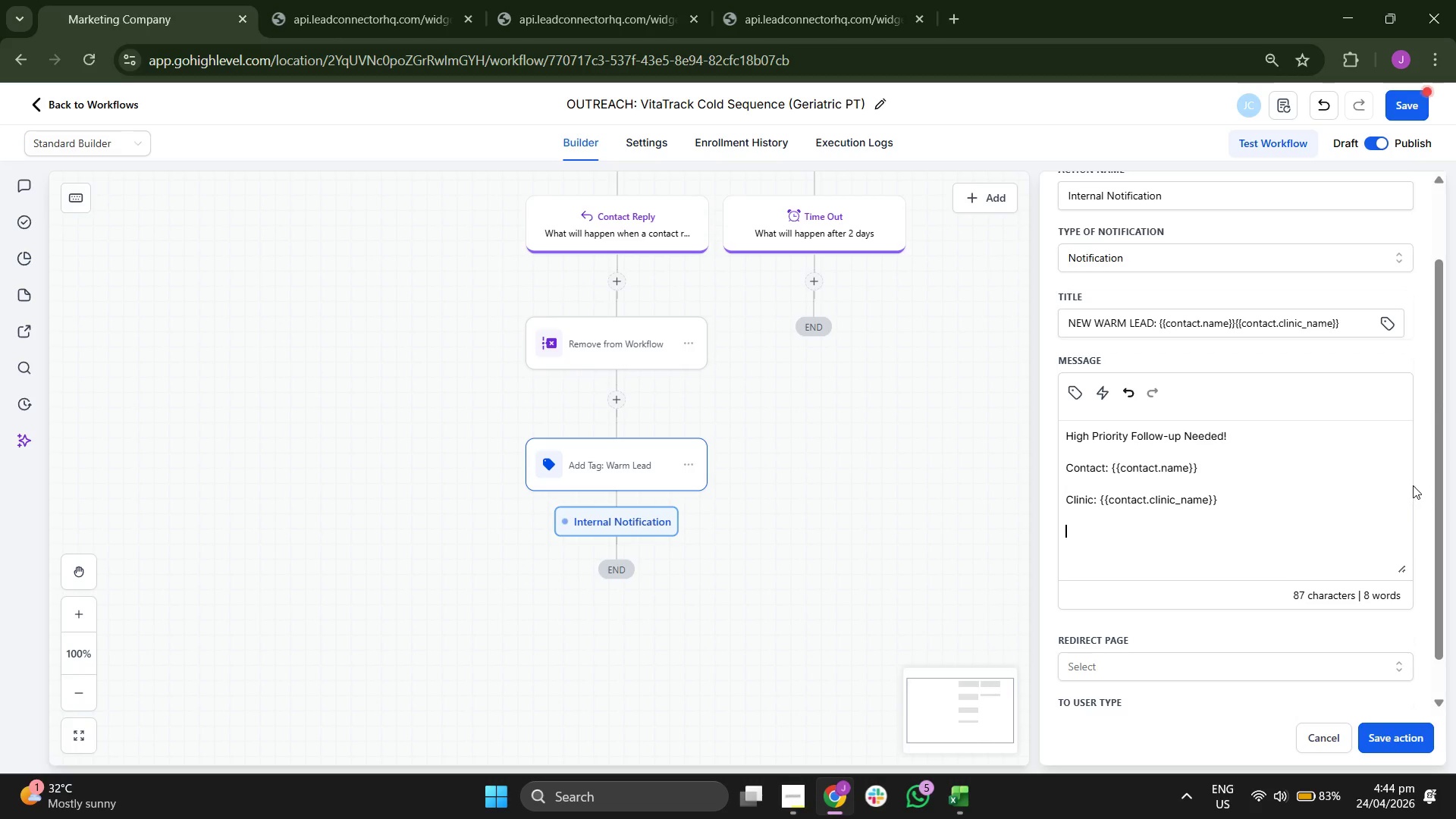 
type(Specialty: )
 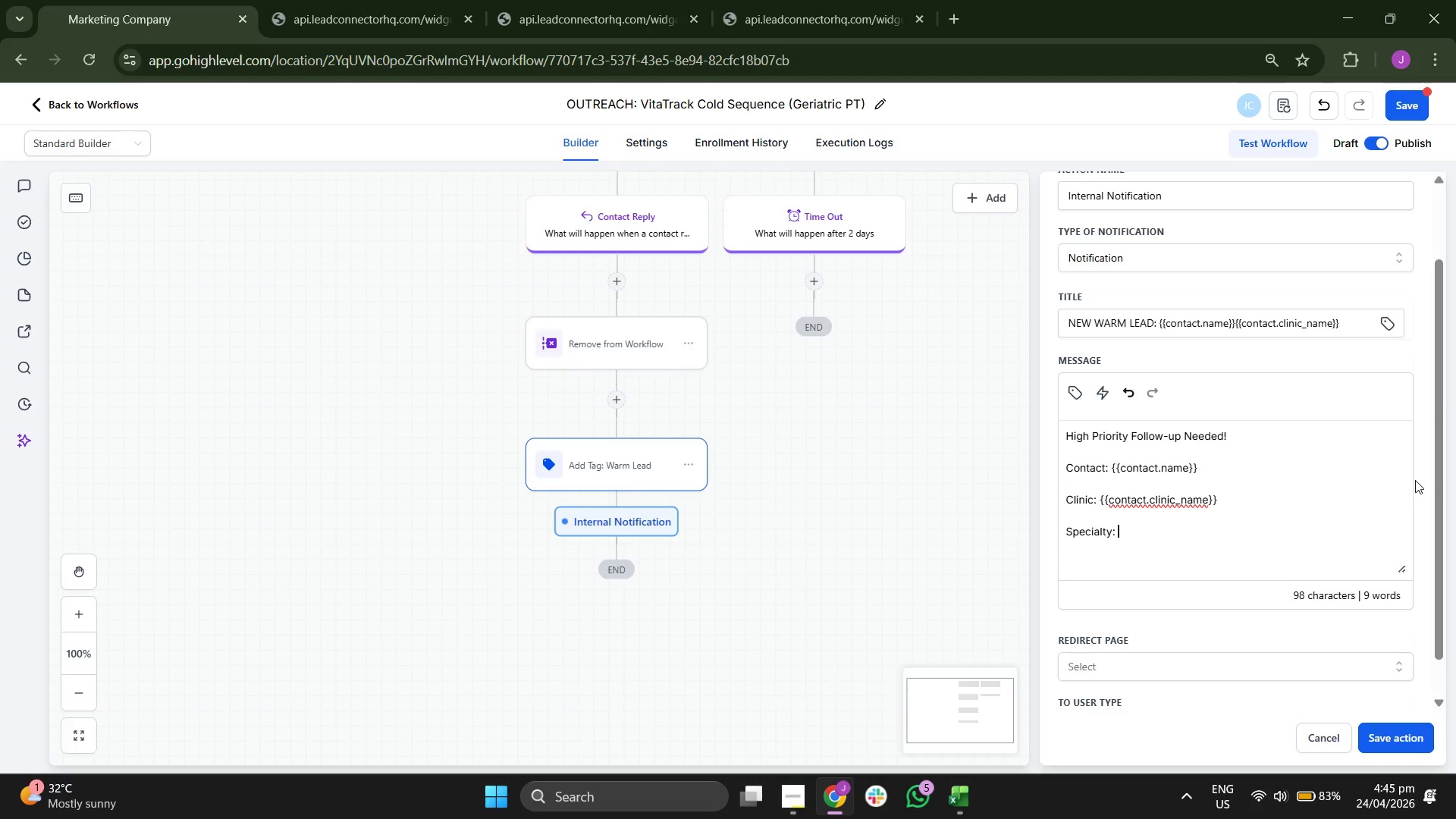 
left_click([1080, 391])
 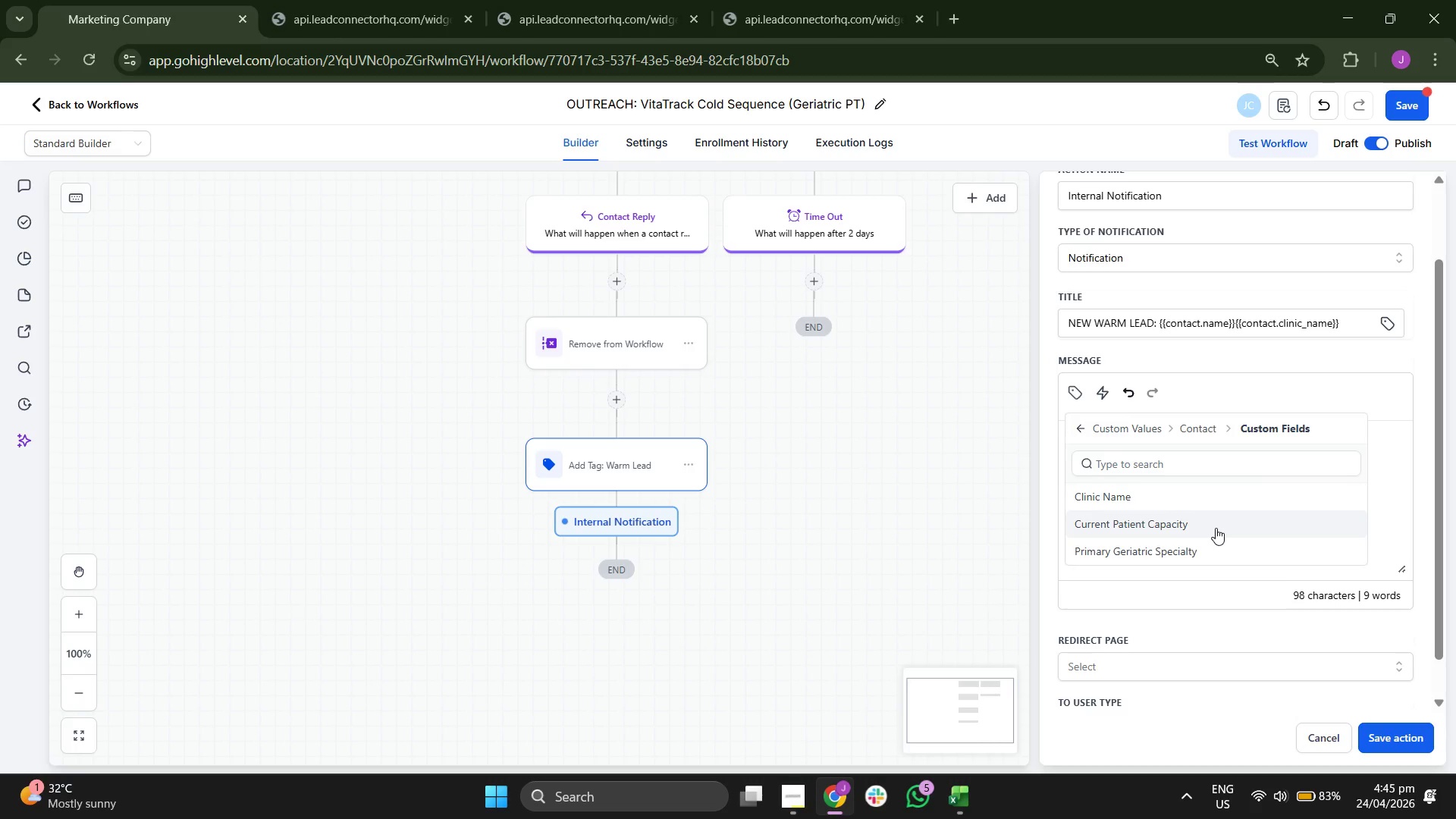 
left_click([1218, 546])
 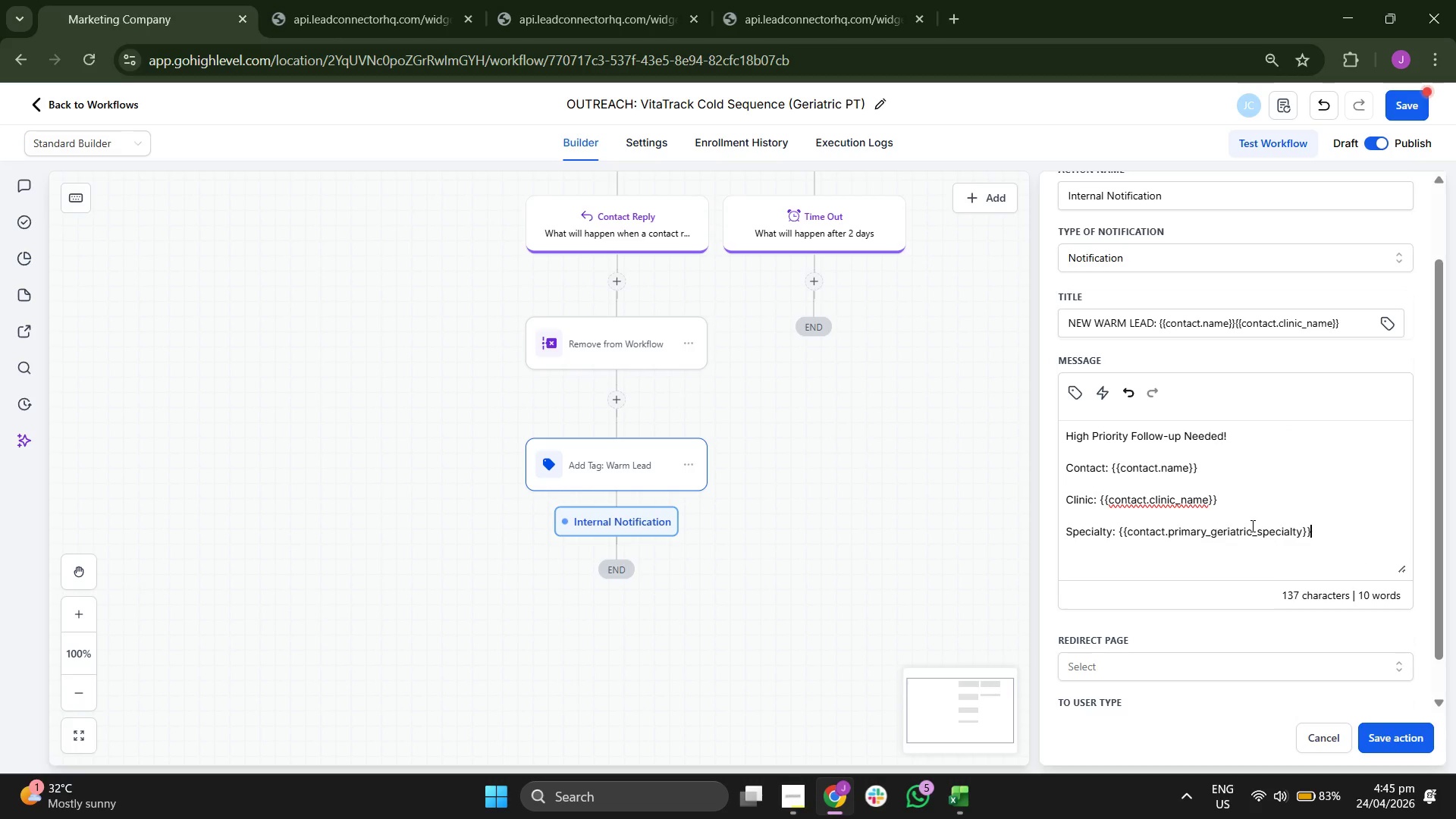 
key(Enter)
 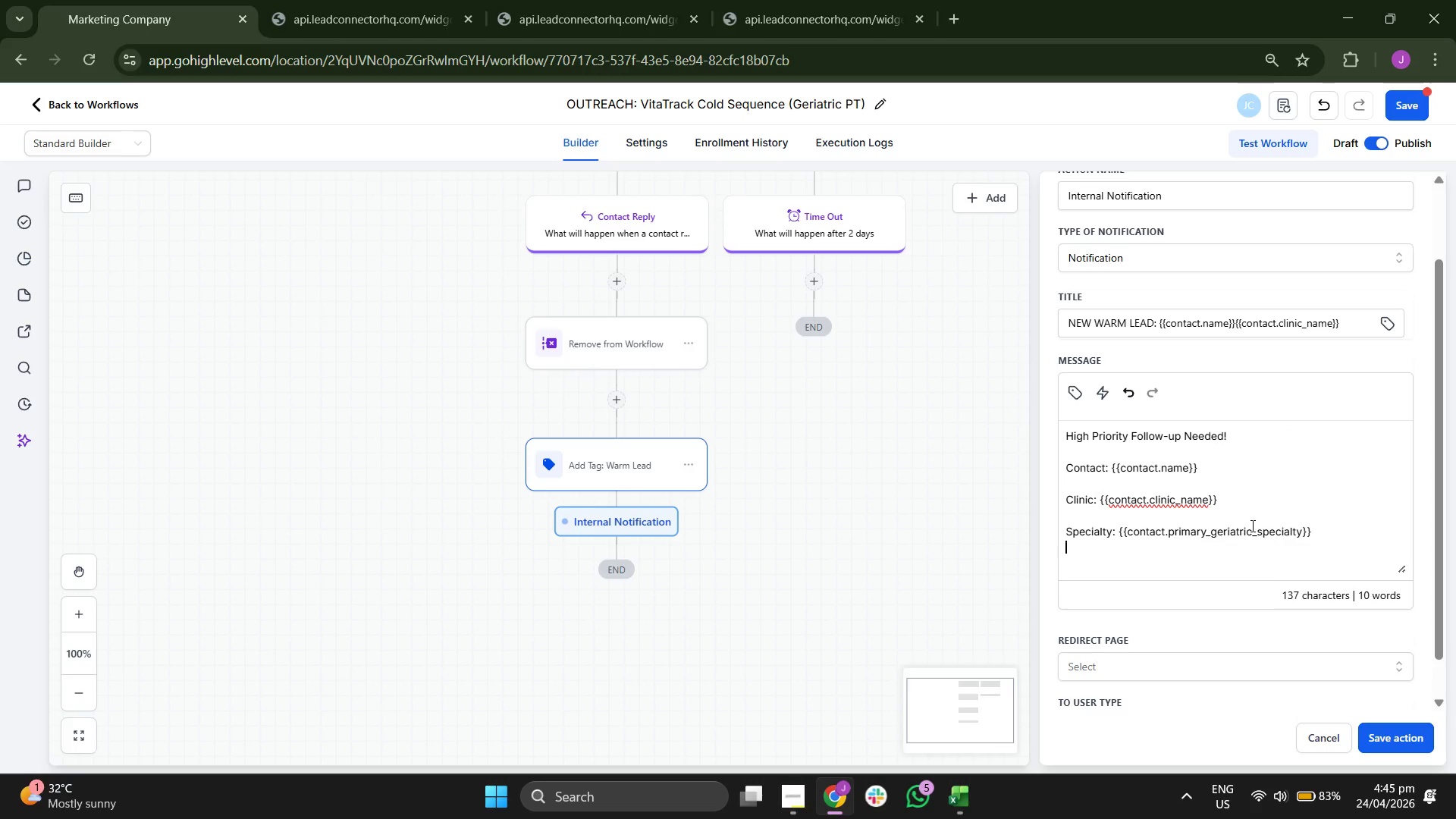 
key(Enter)
 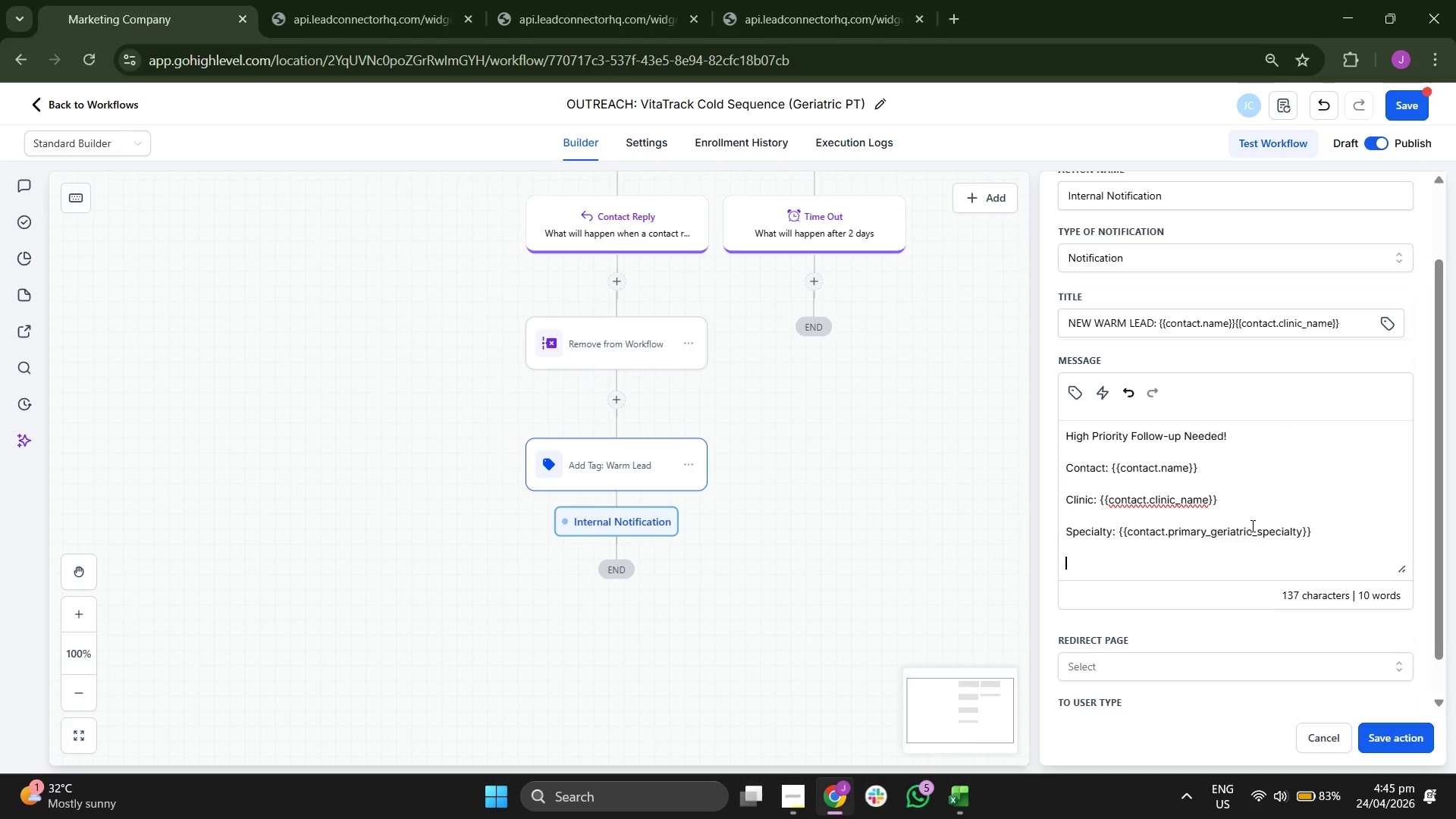 
type(Email: )
 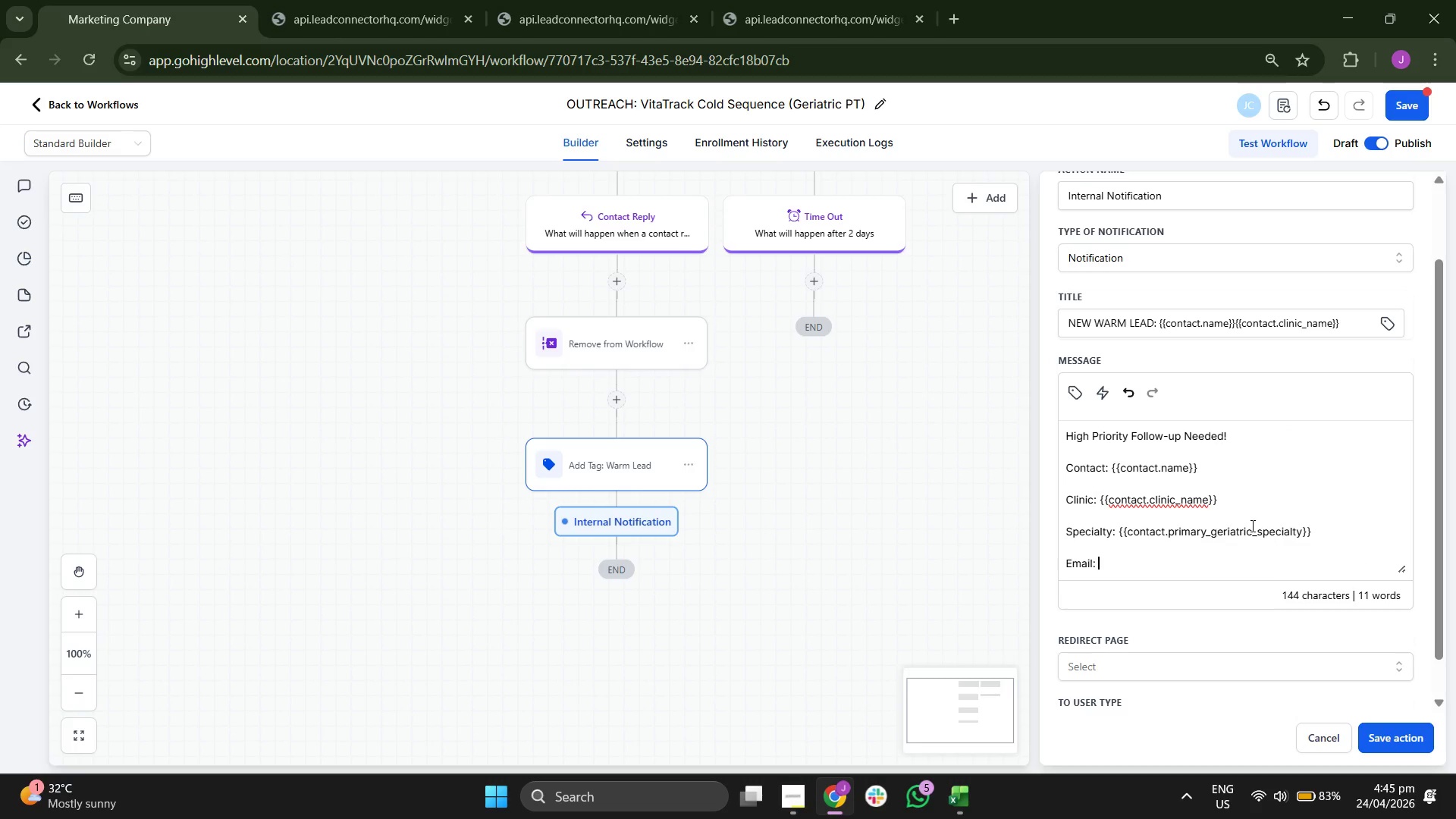 
left_click([1076, 393])
 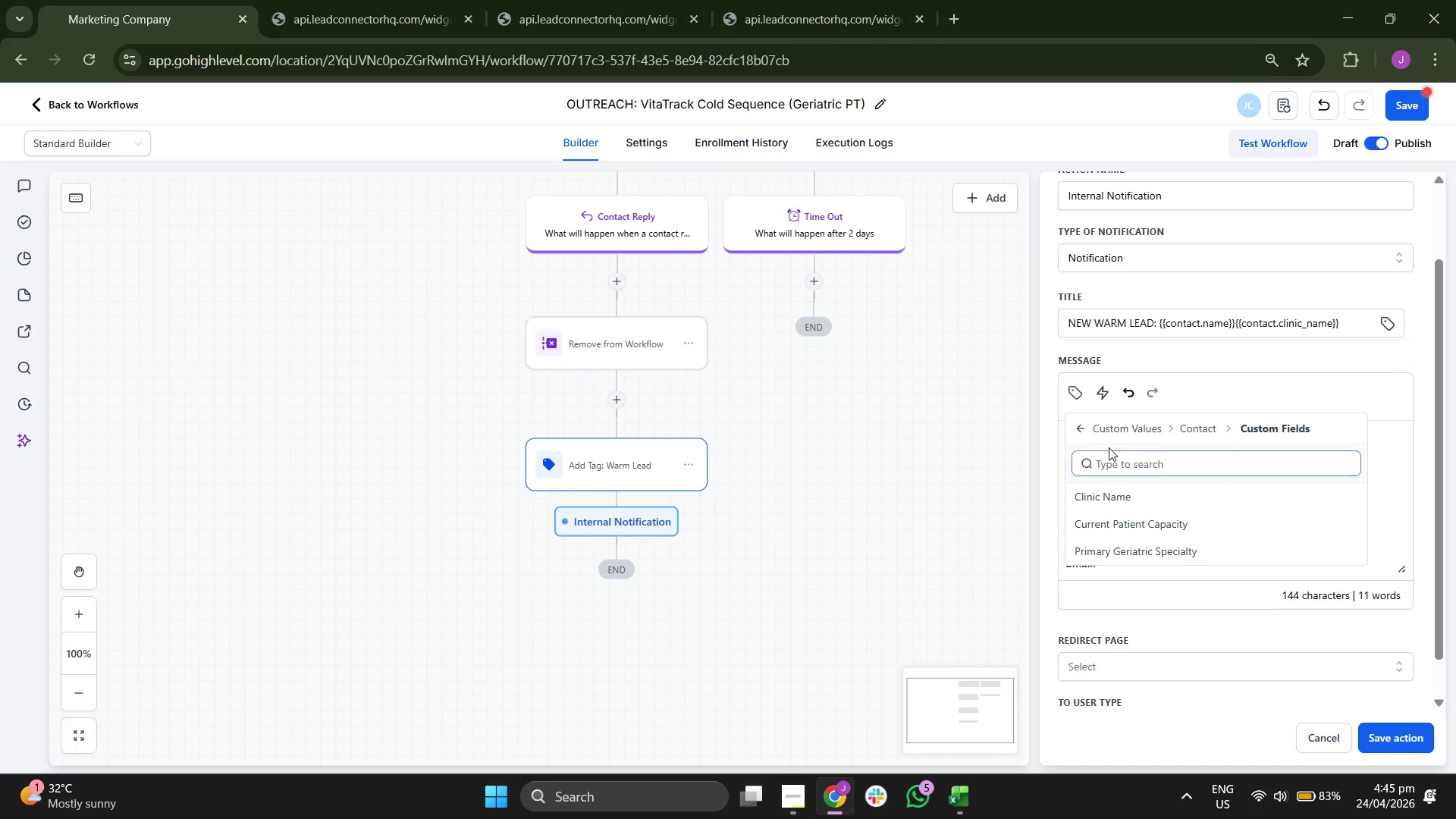 
left_click([1089, 425])
 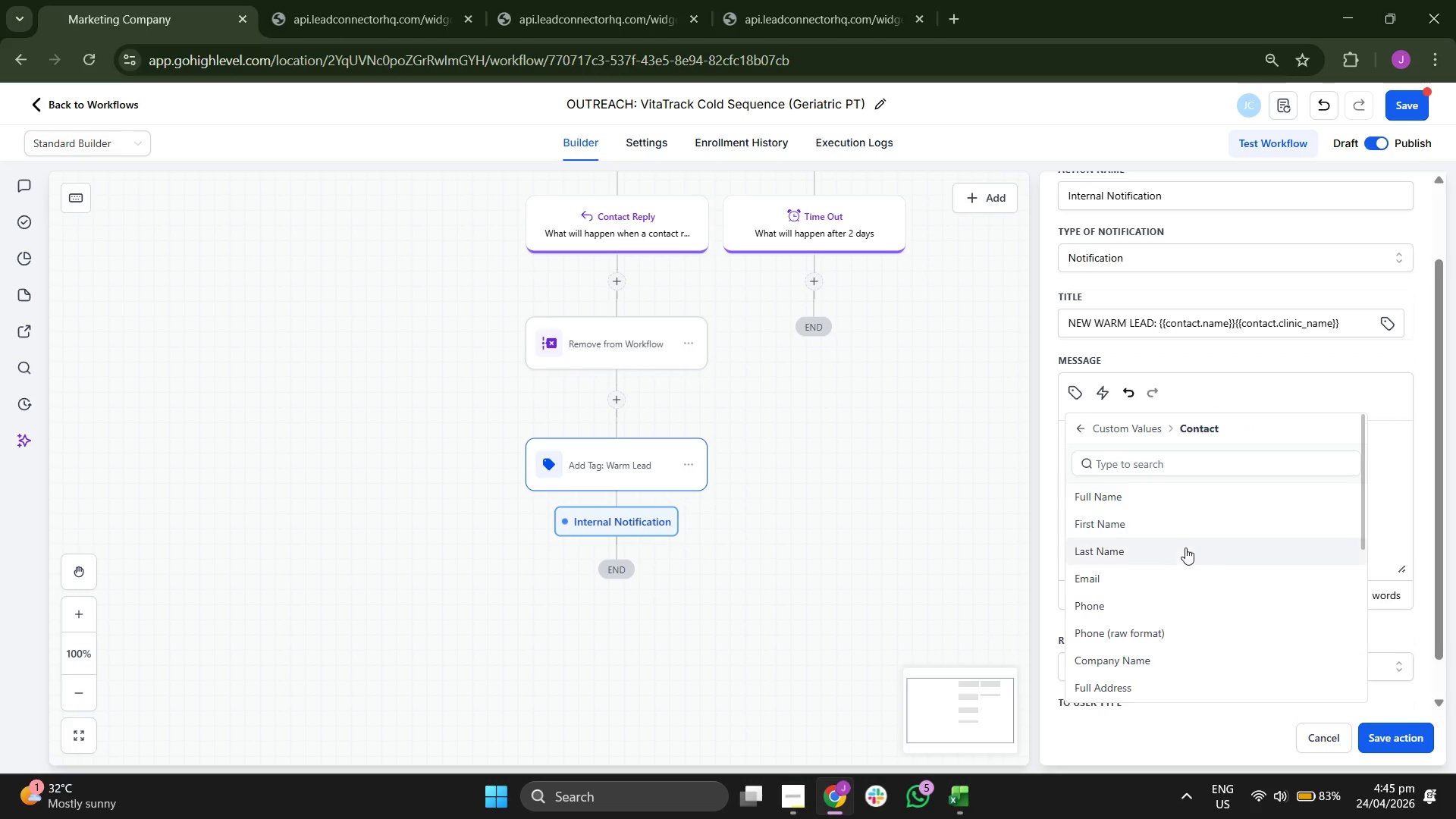 
left_click([1170, 579])
 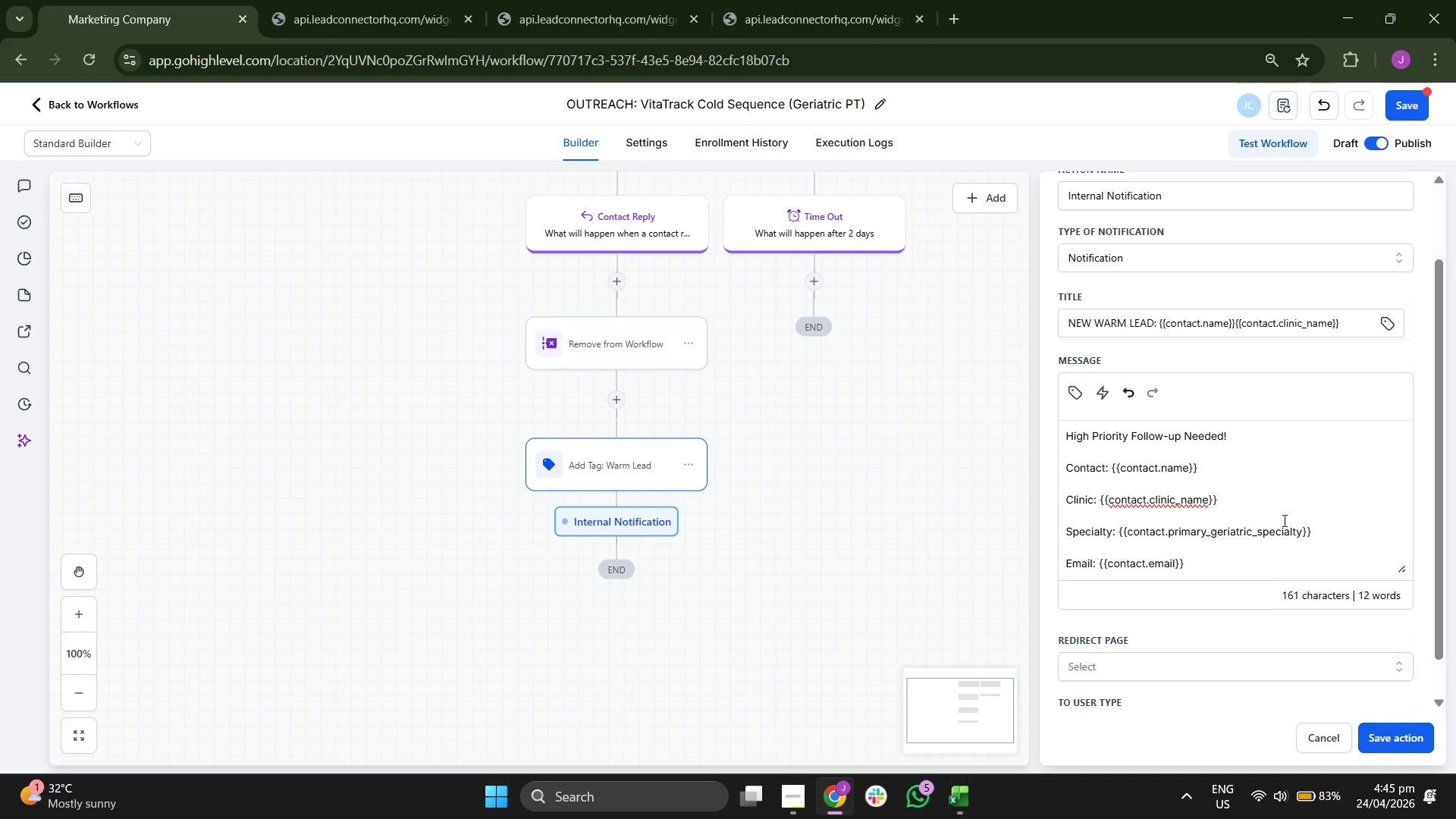 
scroll: coordinate [1283, 520], scroll_direction: down, amount: 1.0
 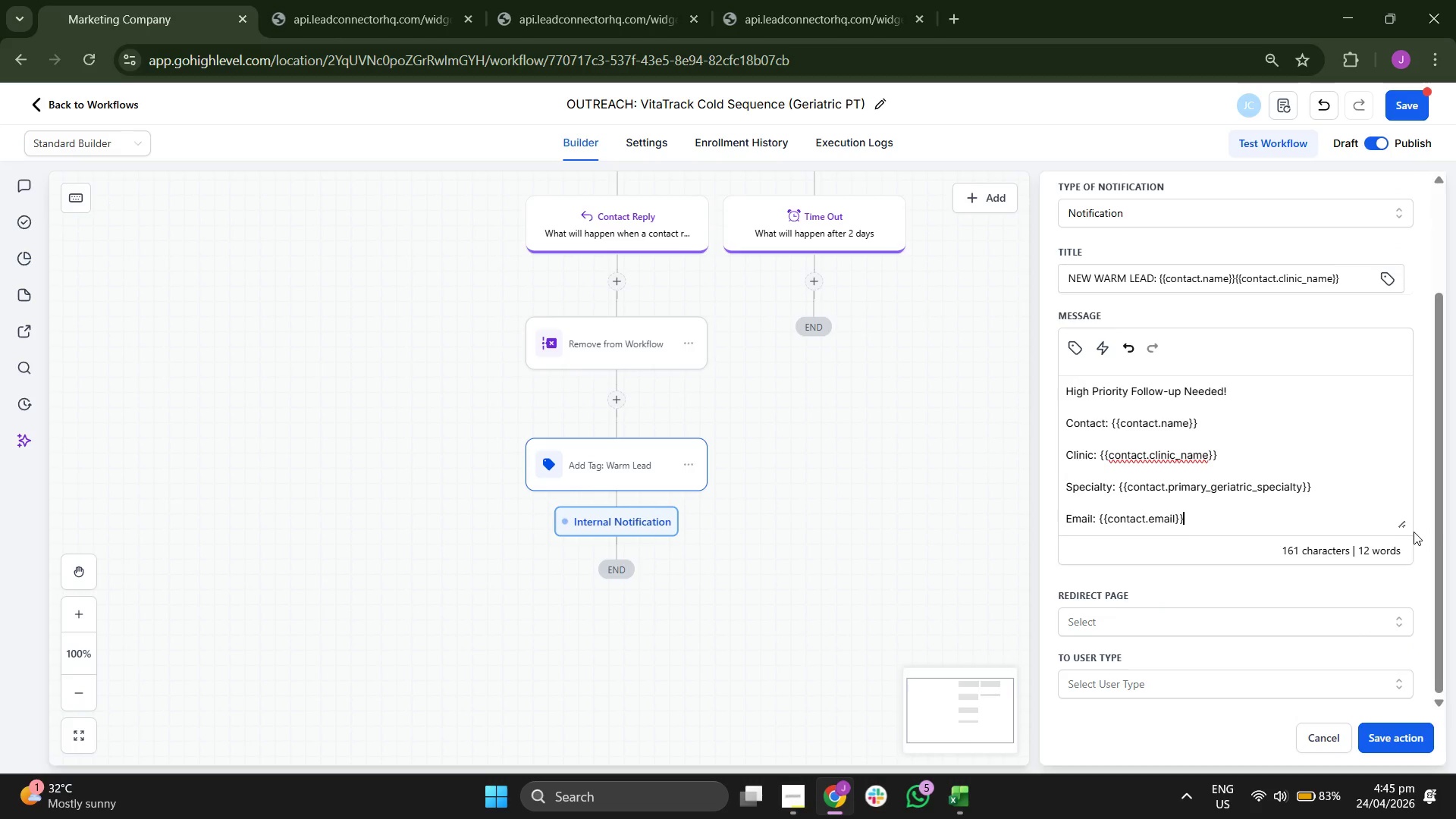 
left_click_drag(start_coordinate=[1404, 523], to_coordinate=[1410, 609])
 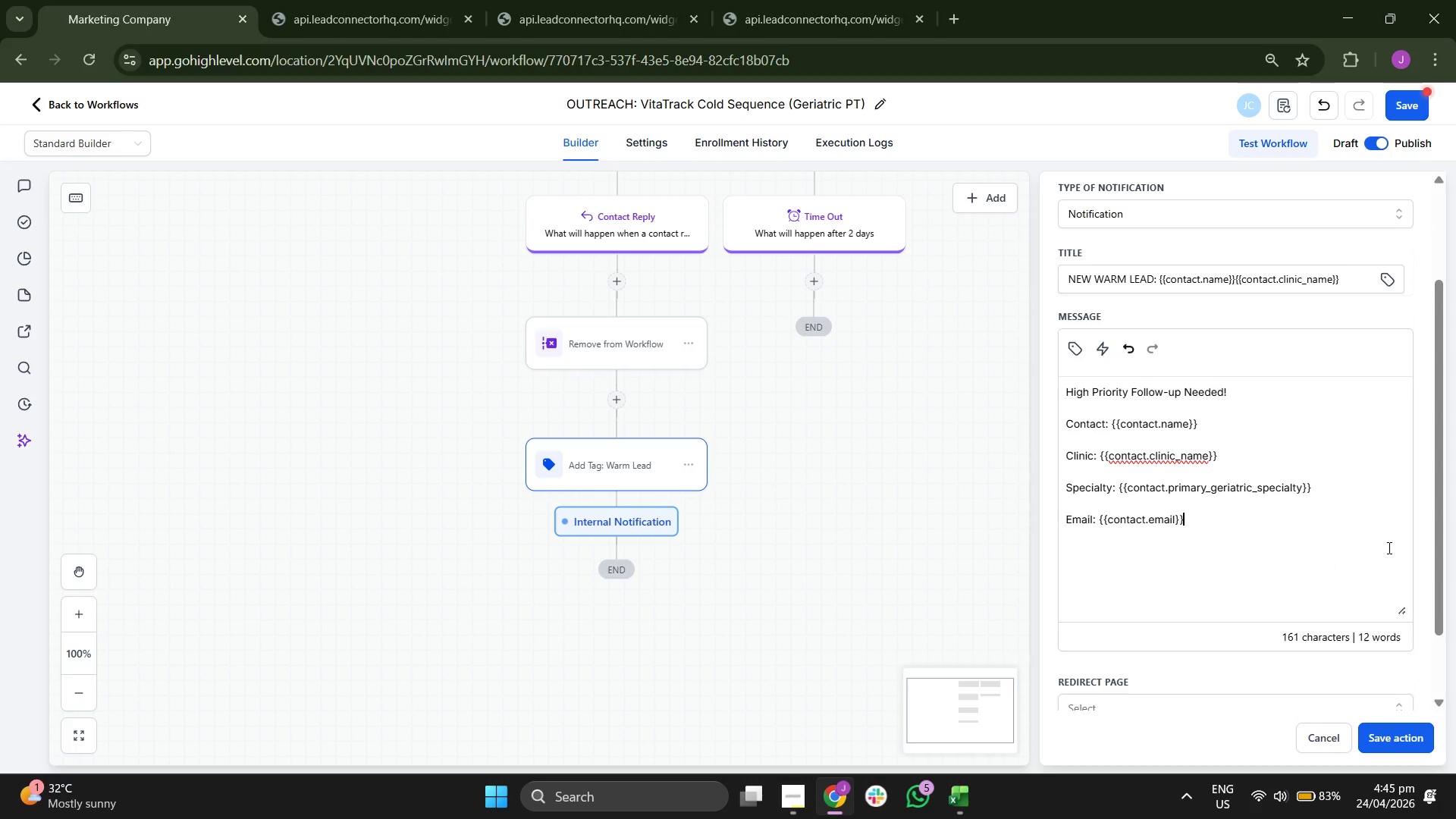 
key(Enter)
 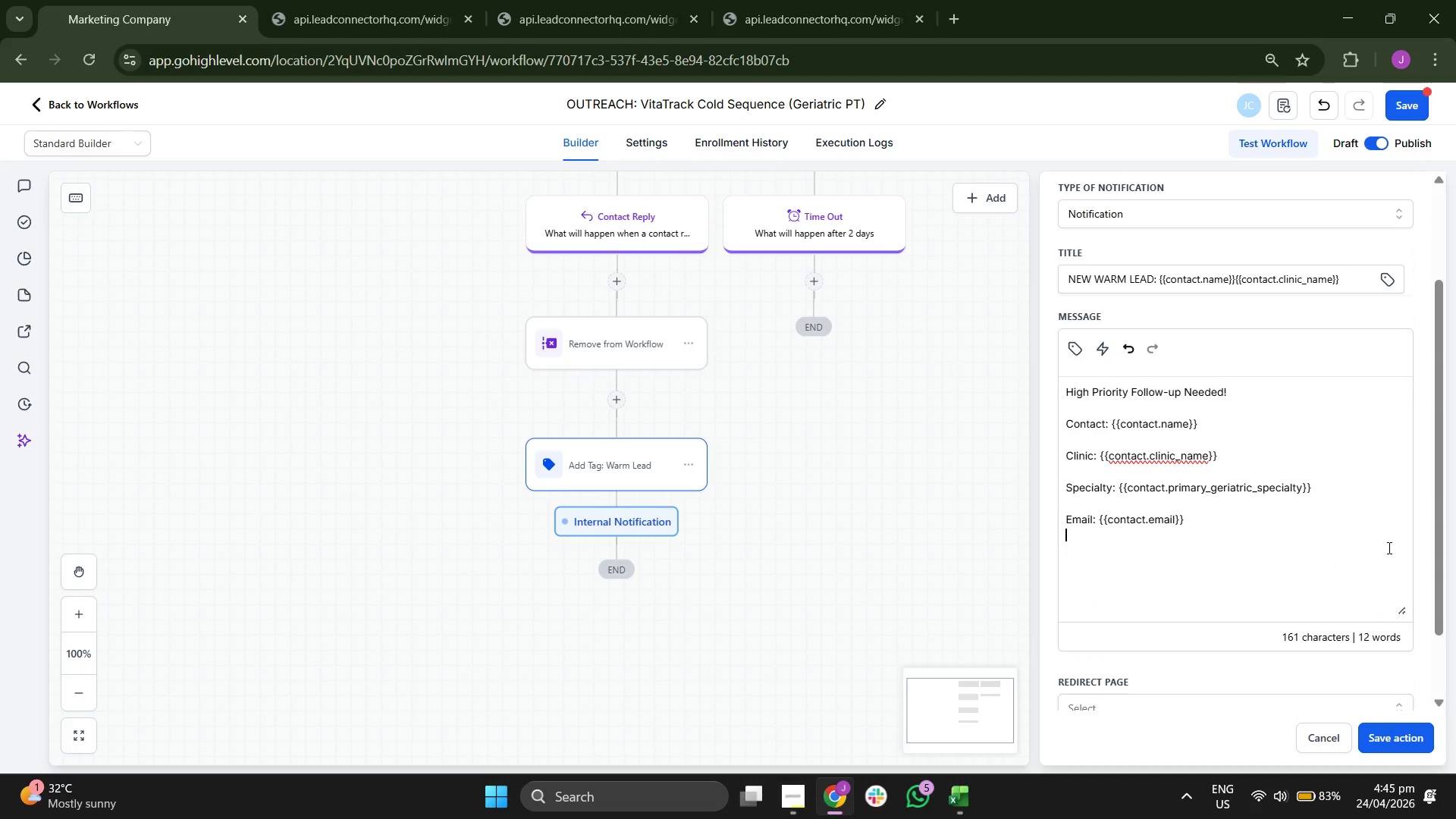 
key(Enter)
 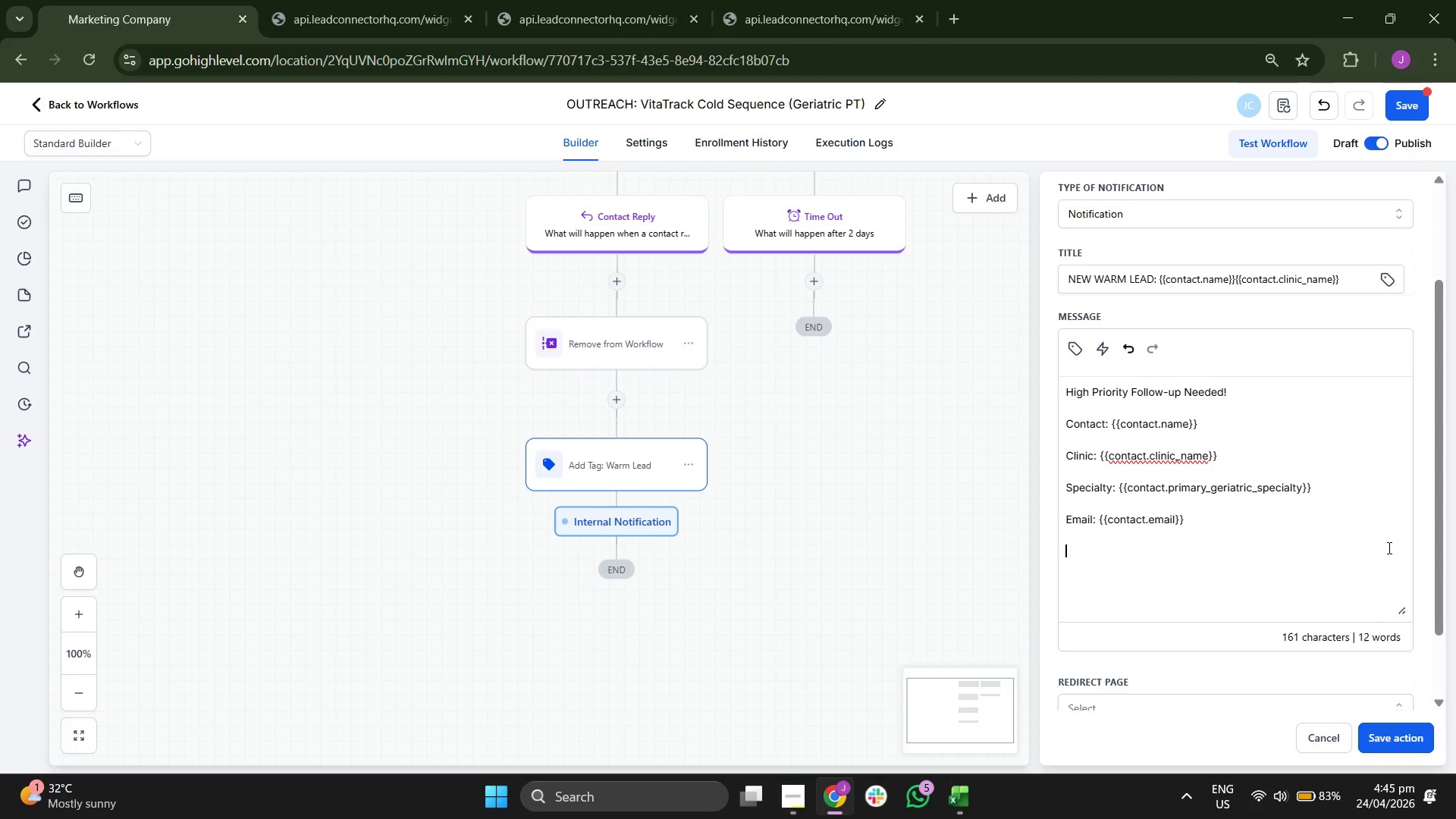 
type(RT)
key(Backspace)
key(Backspace)
type(T)
key(Backspace)
type(cON)
key(Backspace)
key(Backspace)
key(Backspace)
type(CX)
key(Backspace)
type(ontext: This leads just replied to the VitaTRA)
key(Backspace)
key(Backspace)
type(rack c)
key(Backspace)
type(Cold Outreach sequence.)
 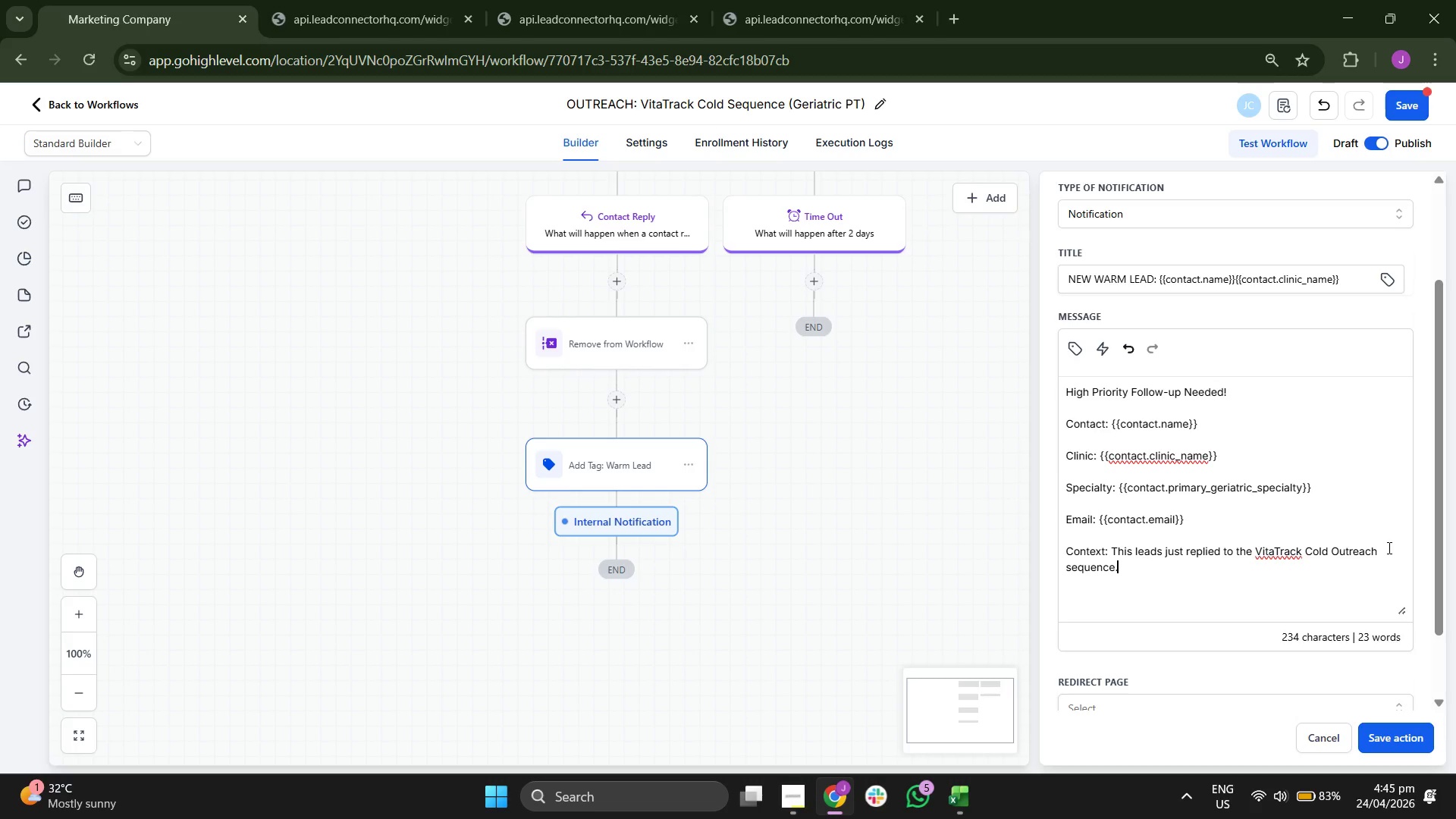 
wait(5.34)
 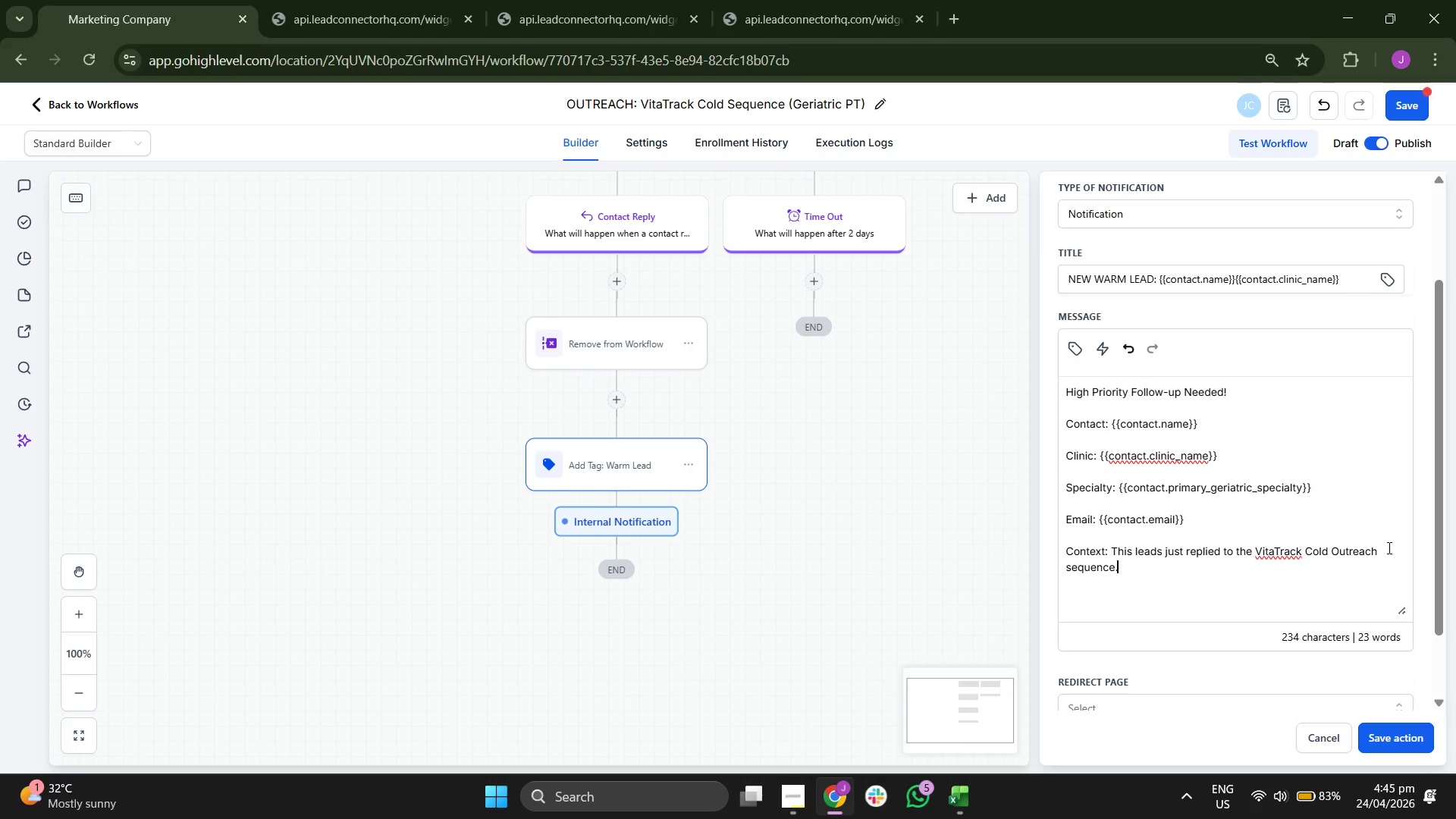 
type(tHE)
key(Backspace)
key(Backspace)
key(Backspace)
type( The aa)
key(Backspace)
type(utomated emails have been stopped.)
 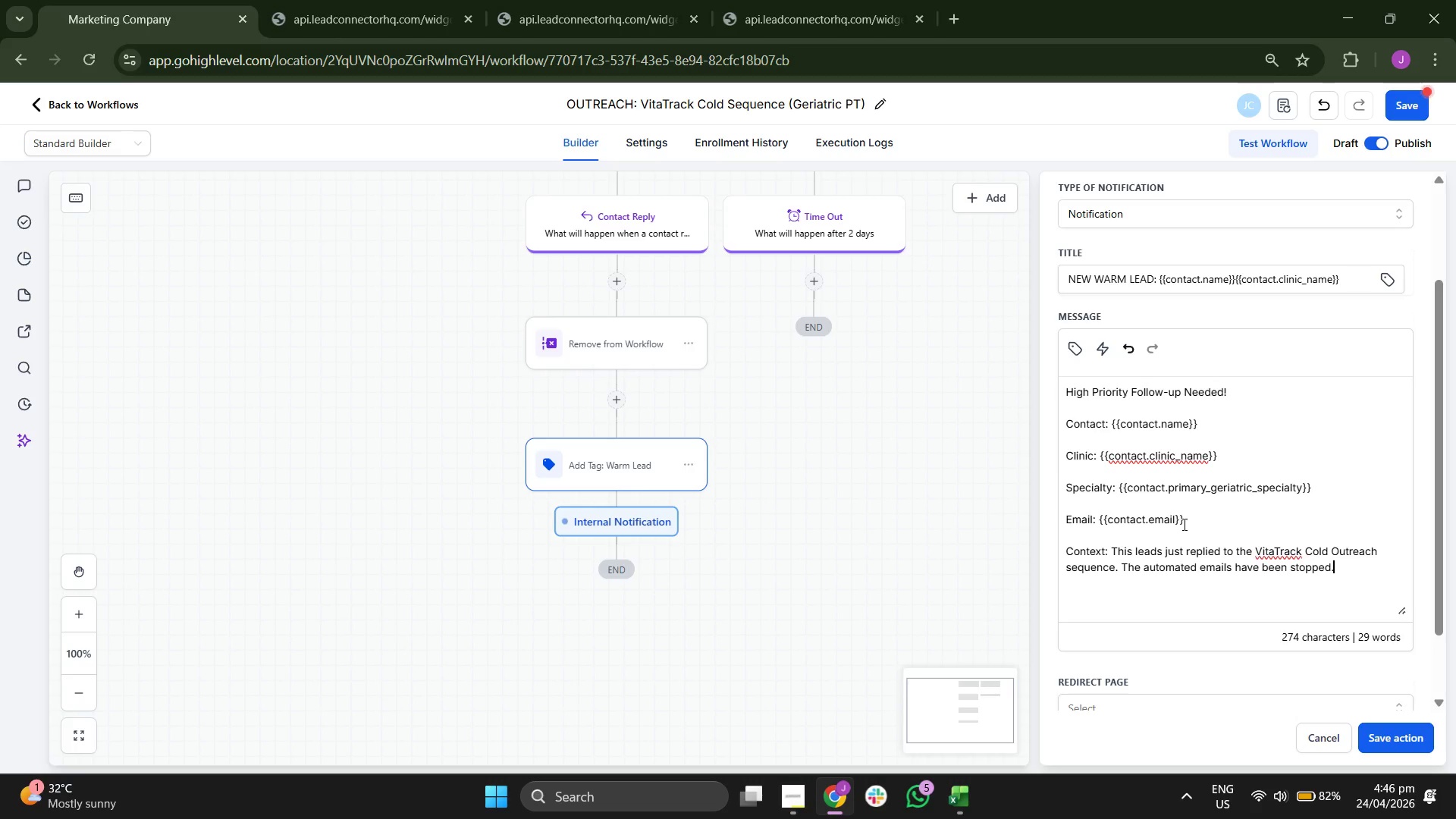 
key(Enter)
 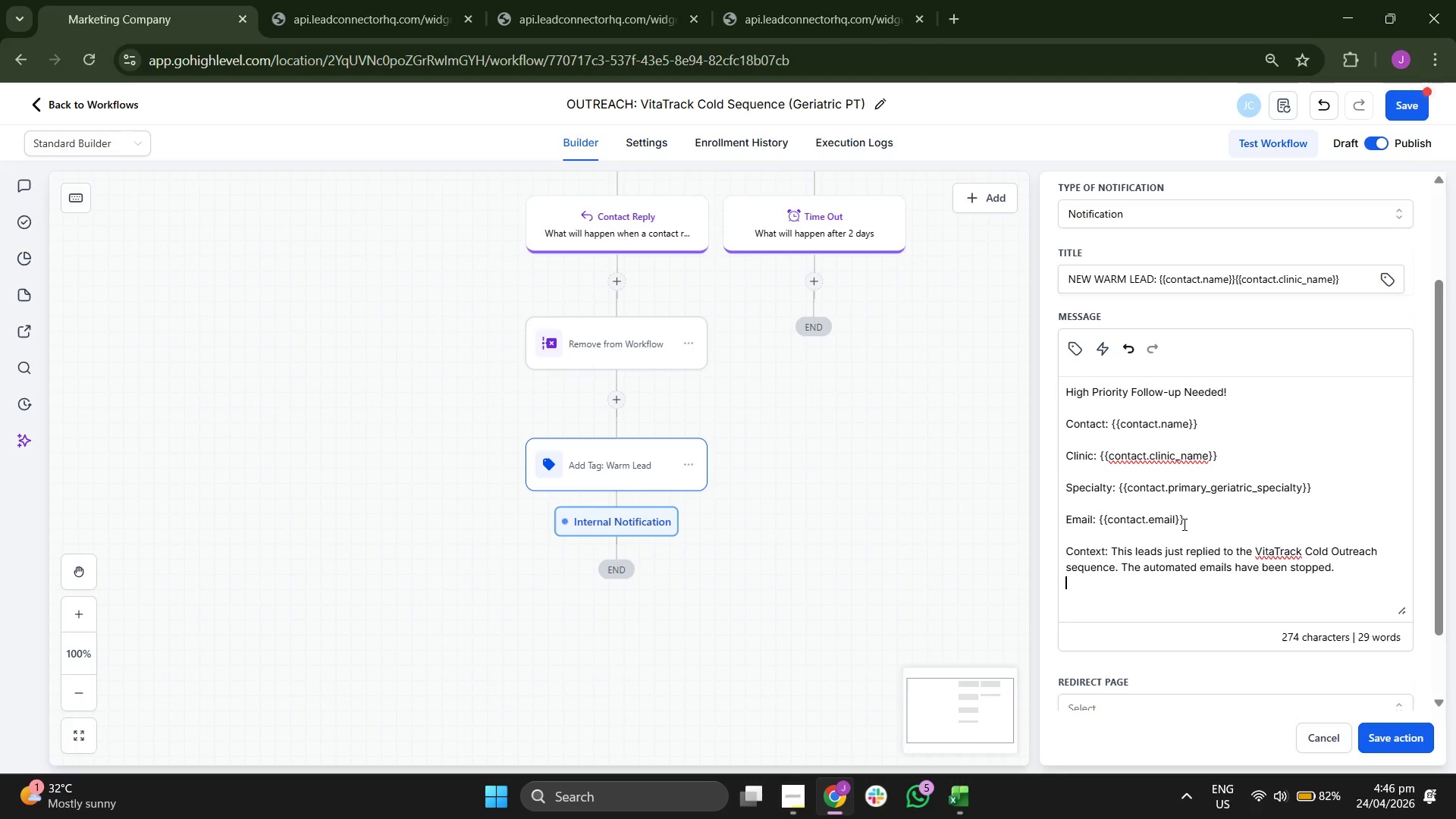 
key(Enter)
 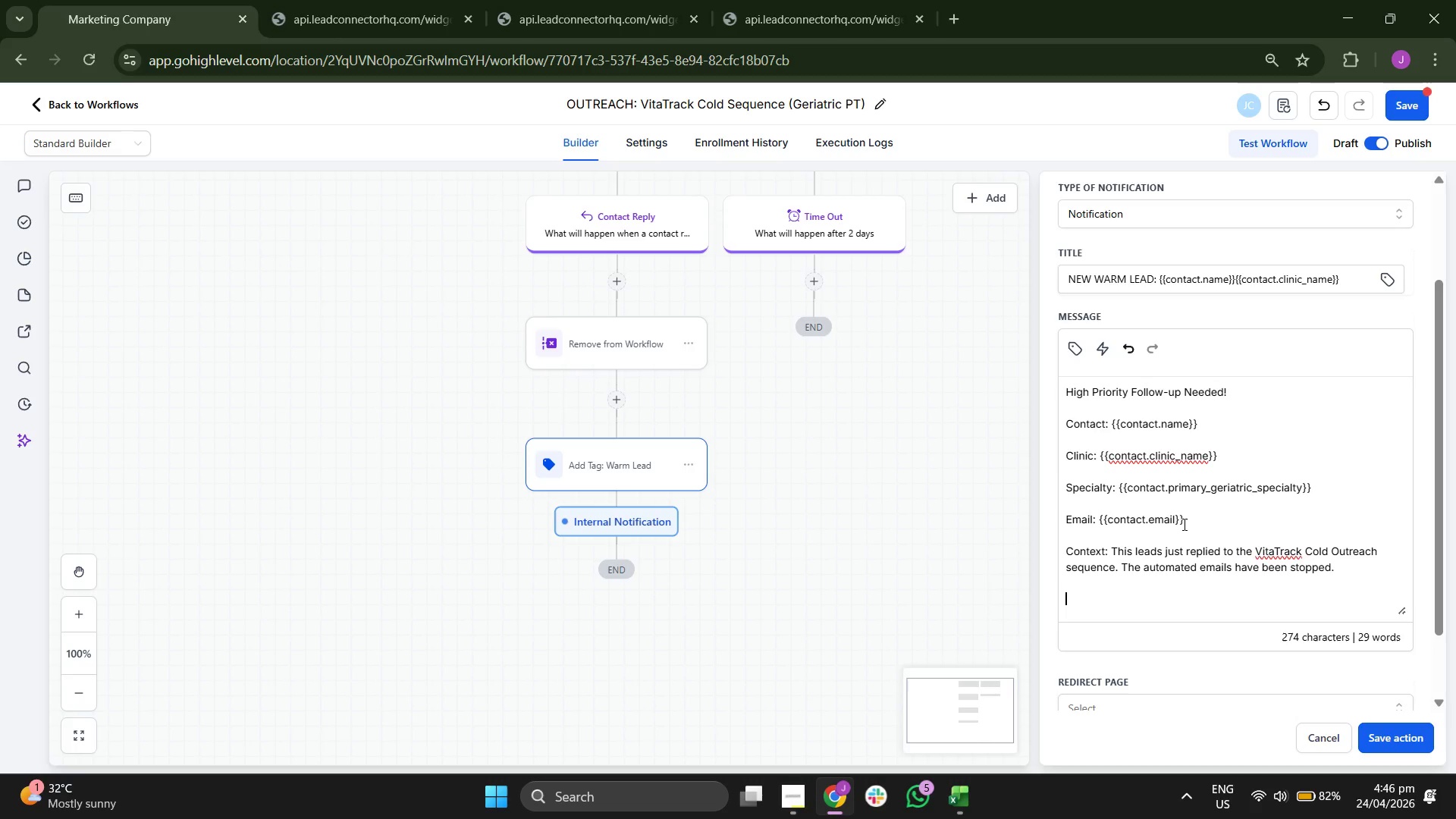 
type(Please reach out manually to schedull)
key(Backspace)
type(ed)
key(Backspace)
type( tge )
key(Backspace)
key(Backspace)
key(Backspace)
type(he Technology Inrt)
key(Backspace)
key(Backspace)
type(tegre)
key(Backspace)
type(ation Audit)
 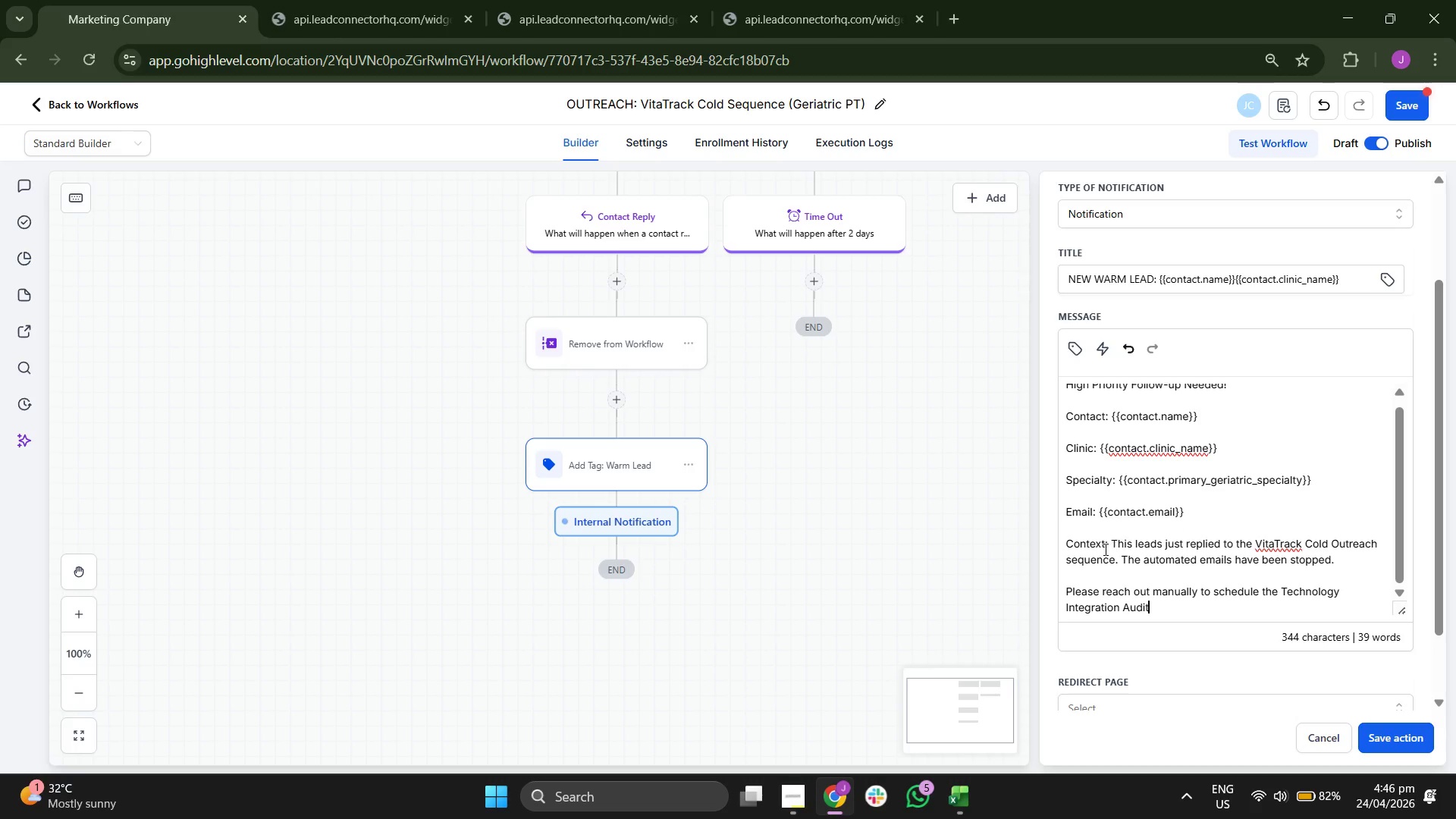 
key(Period)
 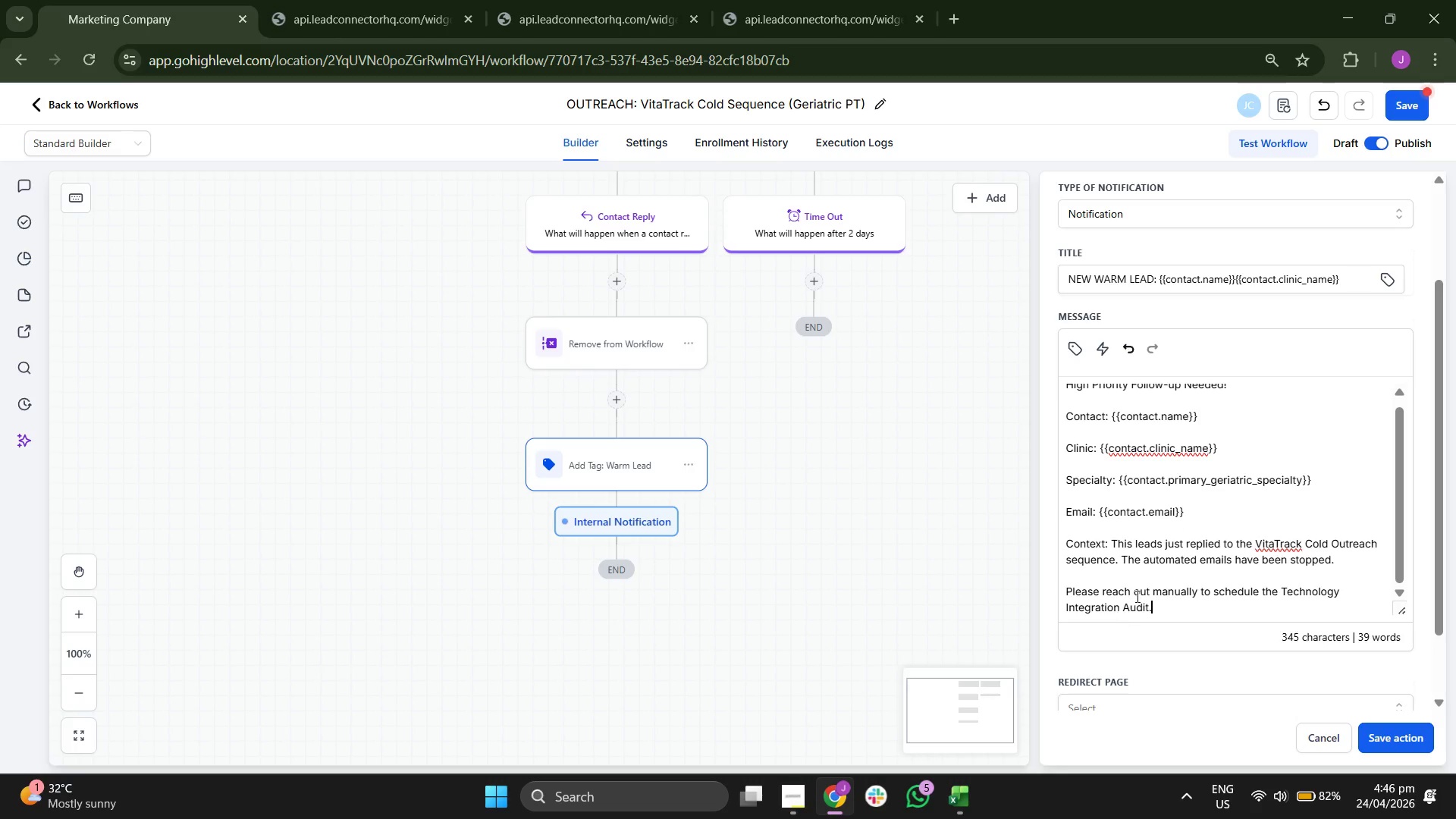 
left_click([1166, 625])
 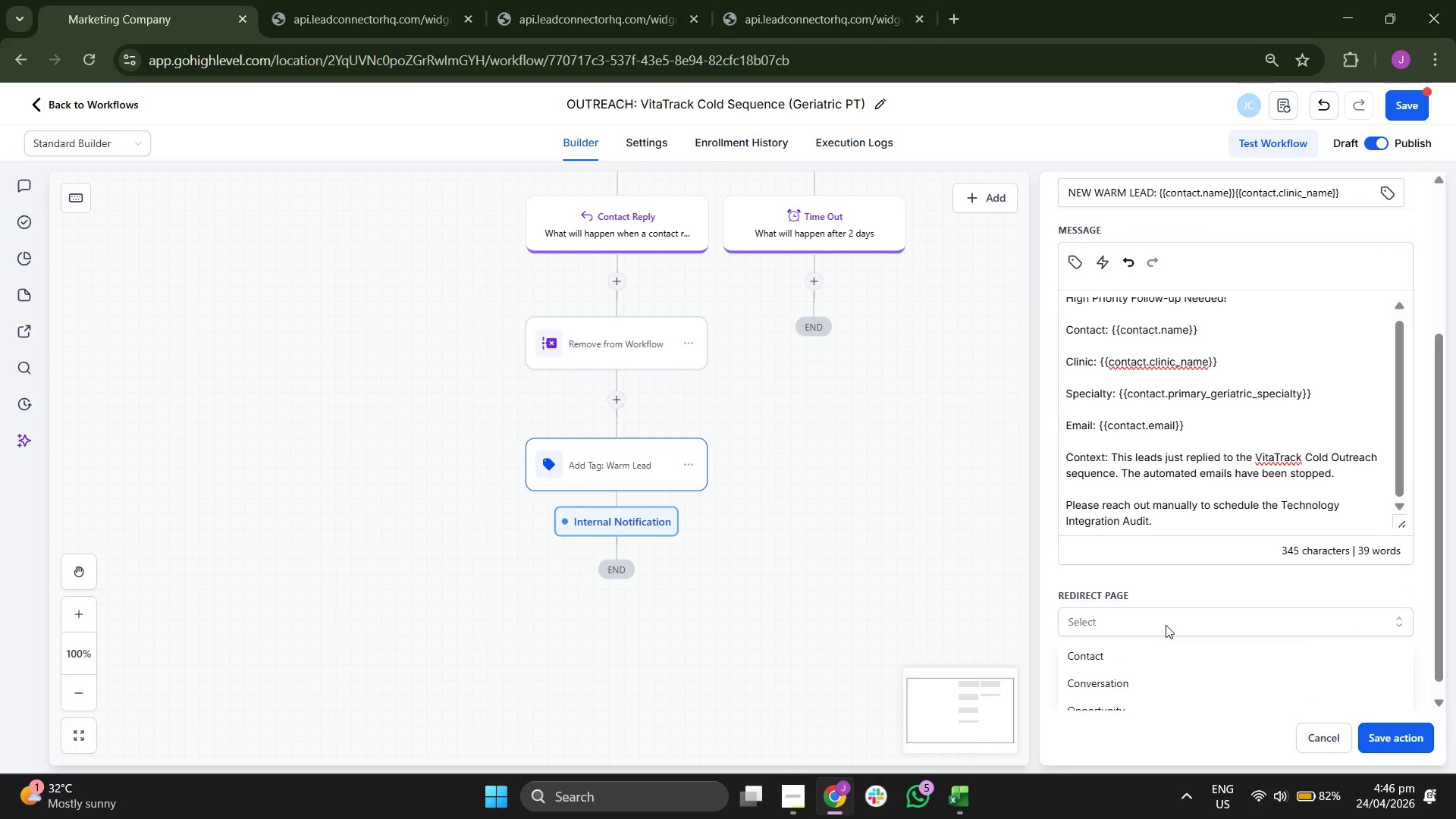 
scroll: coordinate [1273, 571], scroll_direction: down, amount: 10.0
 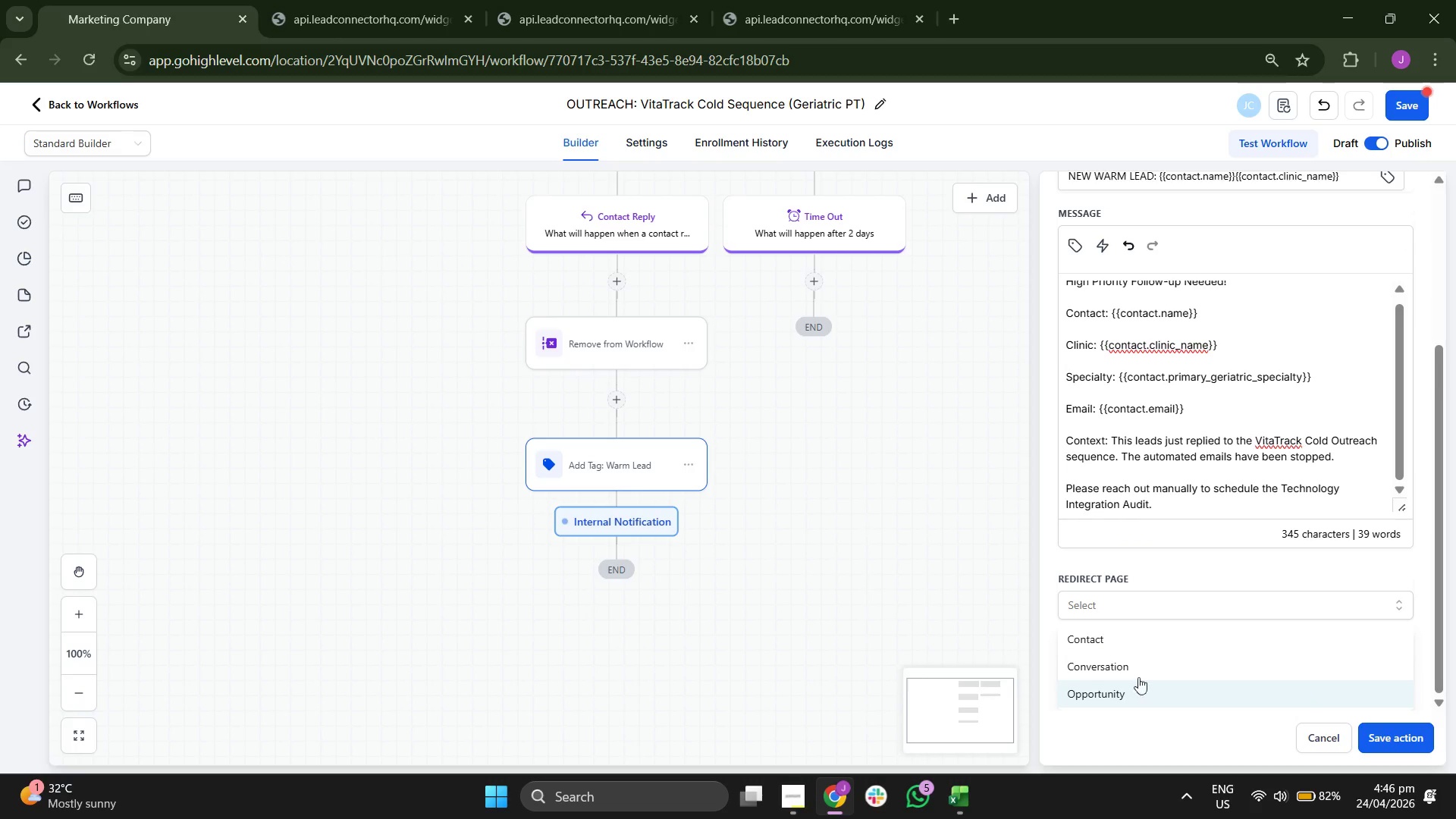 
left_click([1150, 644])
 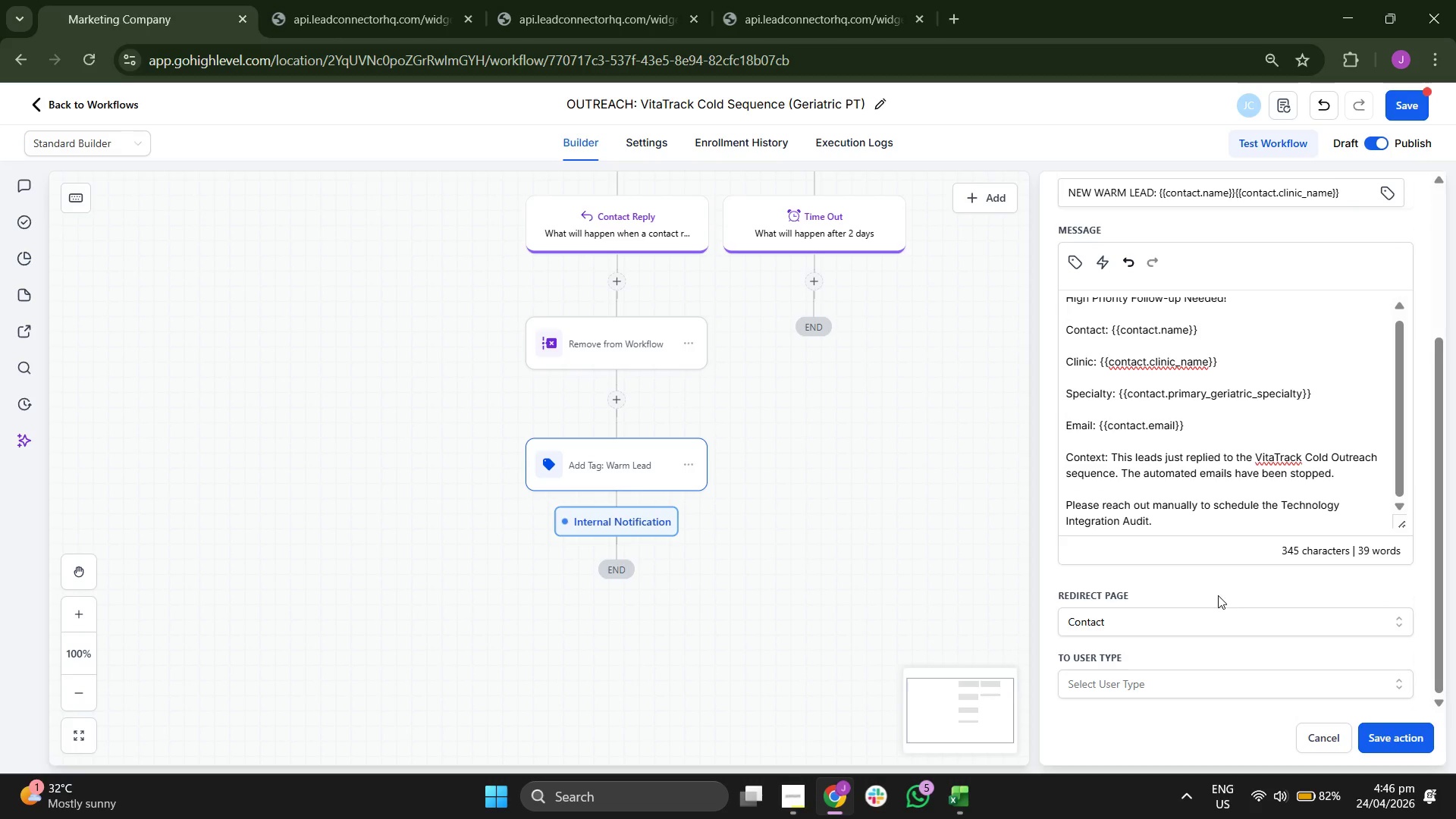 
scroll: coordinate [1242, 571], scroll_direction: down, amount: 3.0
 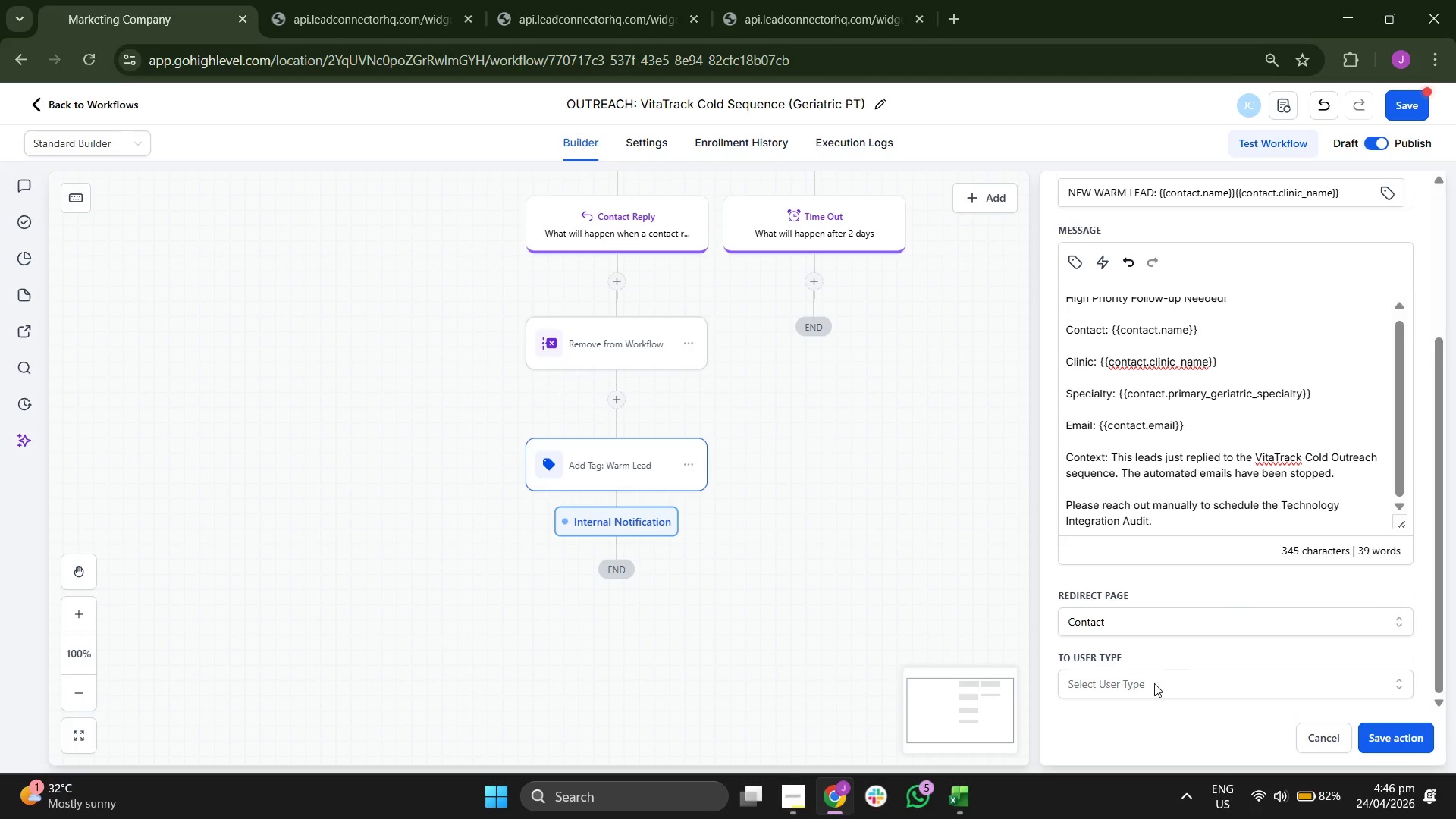 
left_click([1153, 685])
 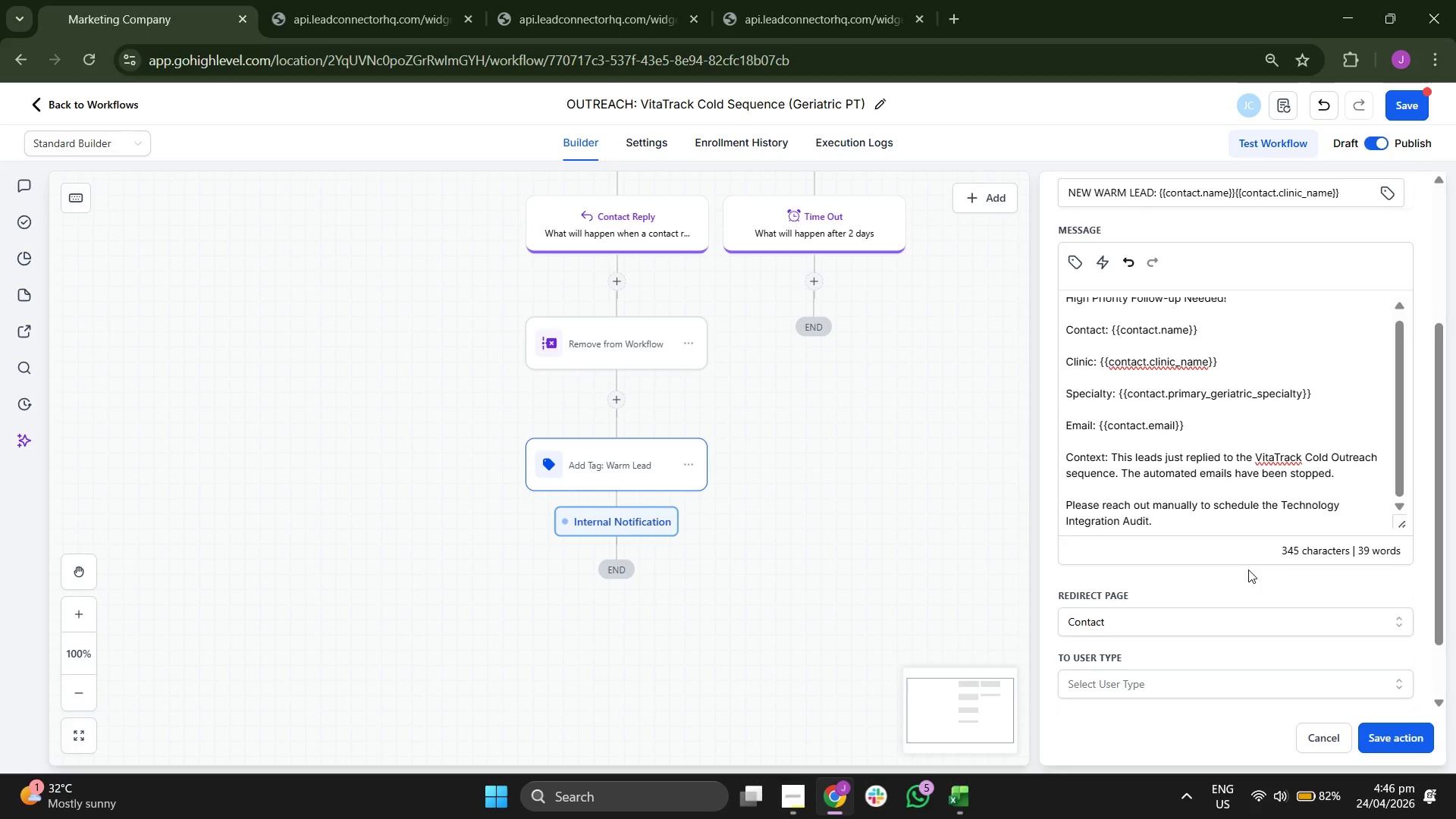 
scroll: coordinate [1248, 570], scroll_direction: down, amount: 4.0
 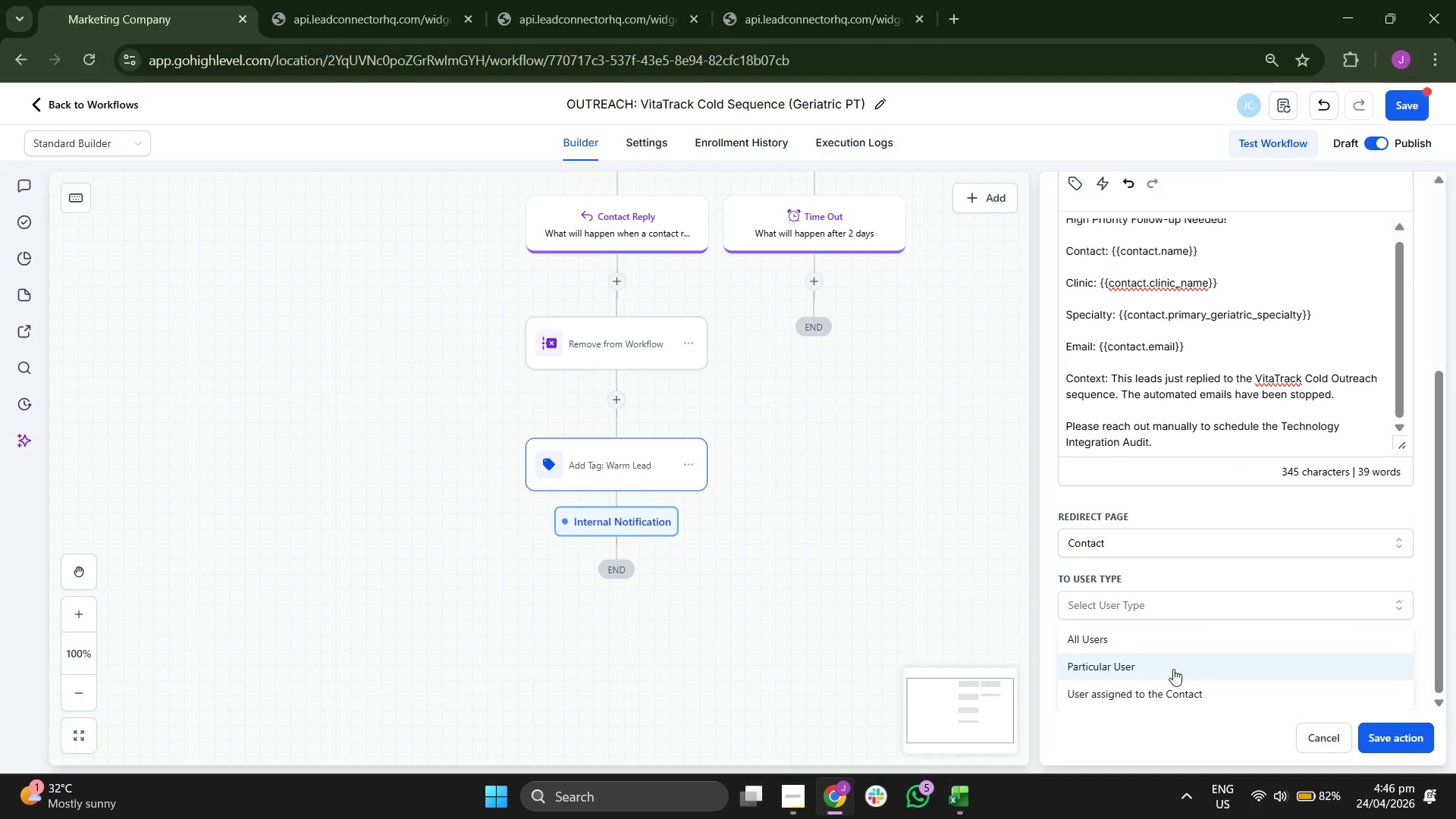 
left_click([1173, 669])
 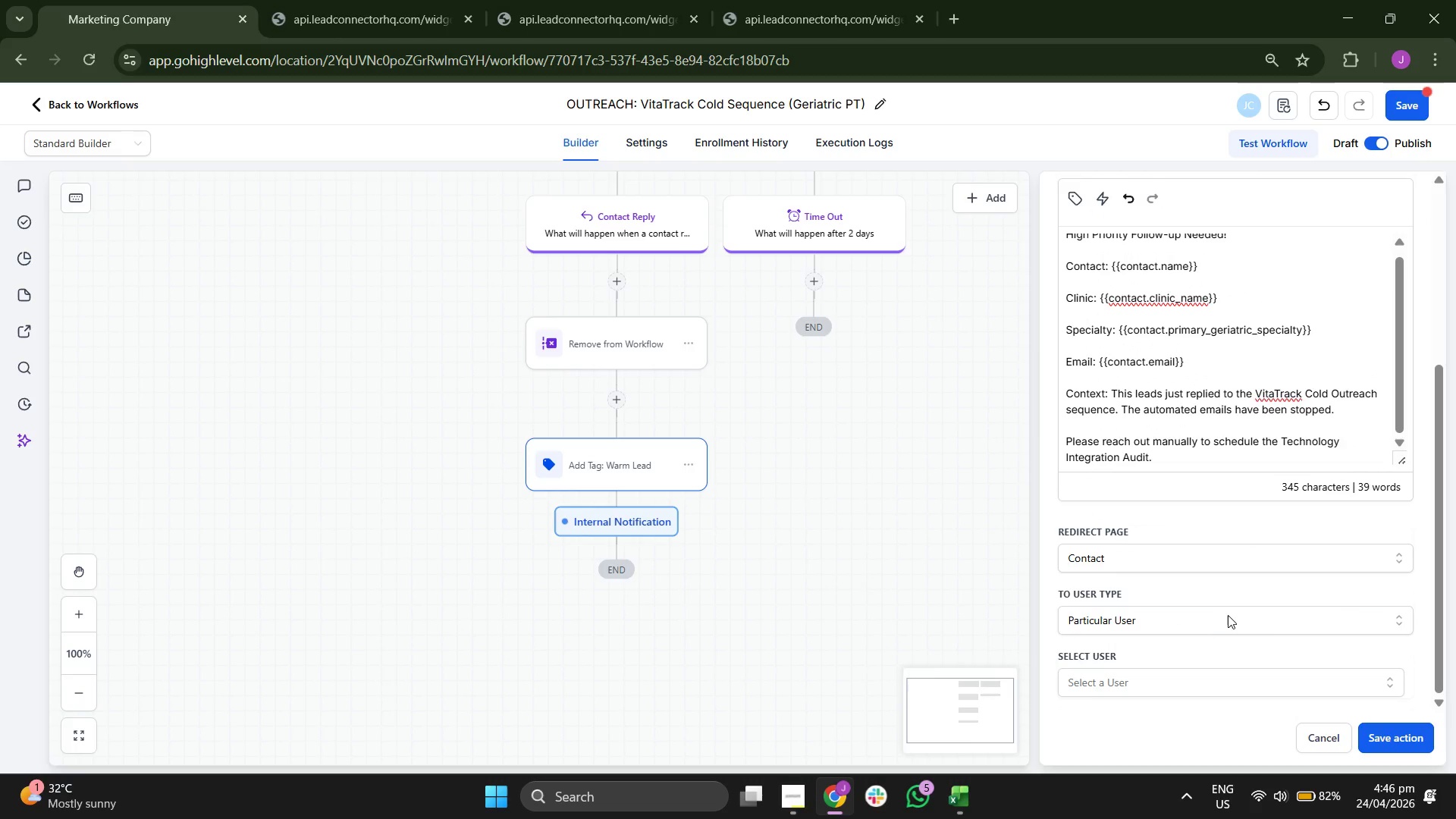 
scroll: coordinate [1218, 610], scroll_direction: down, amount: 10.0
 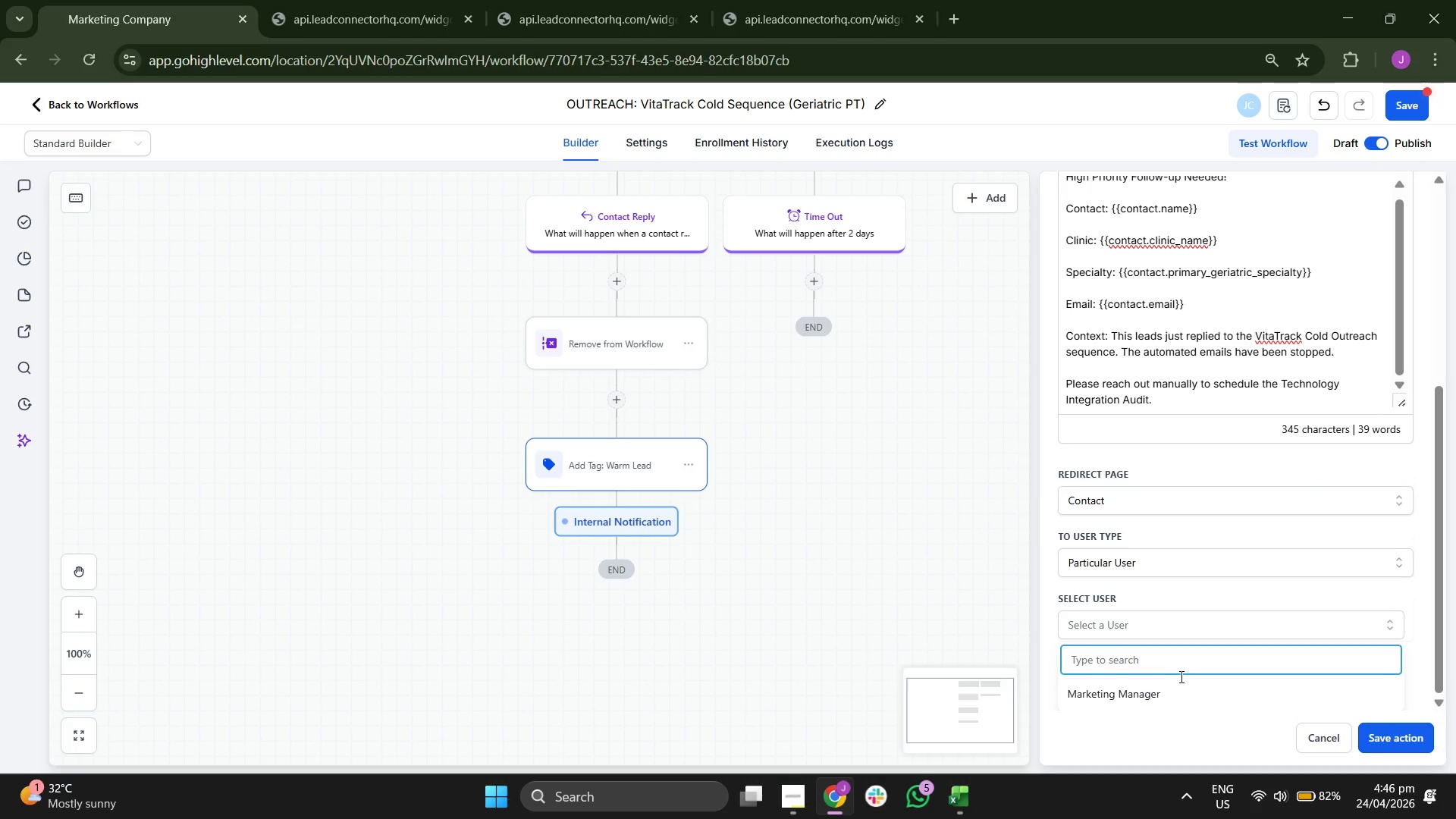 
left_click([1168, 691])
 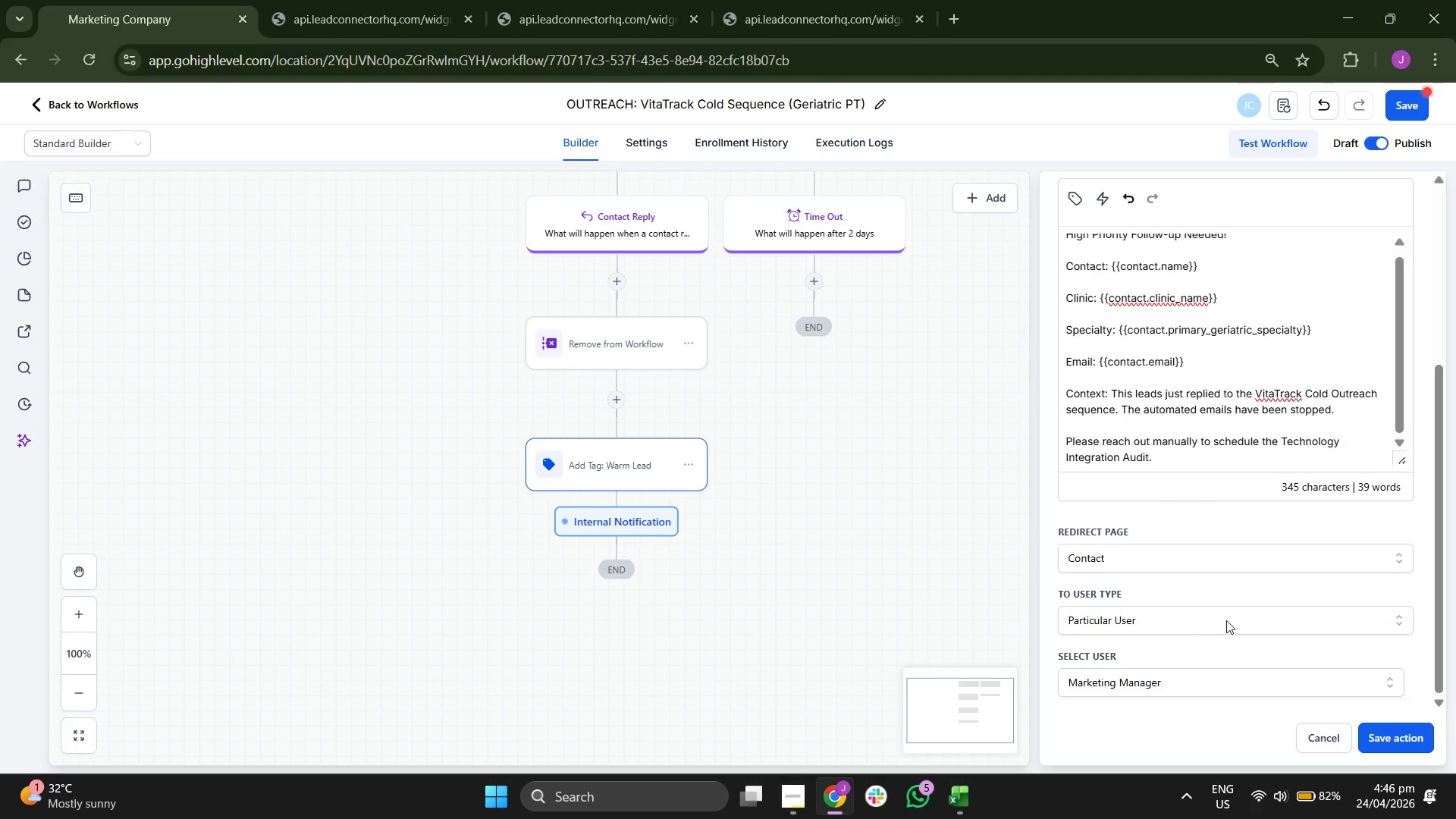 
scroll: coordinate [1226, 620], scroll_direction: down, amount: 3.0
 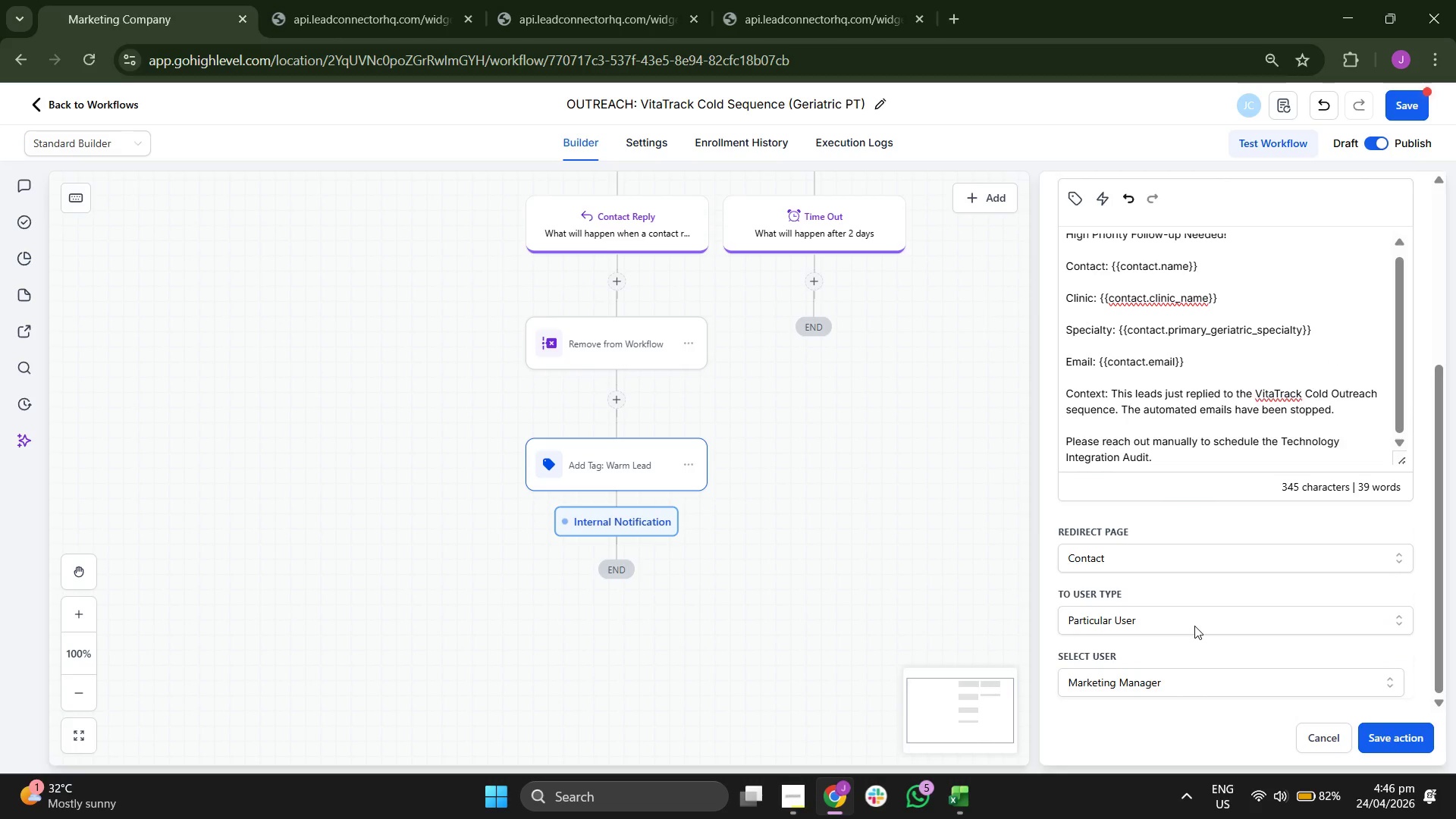 
left_click([1194, 621])
 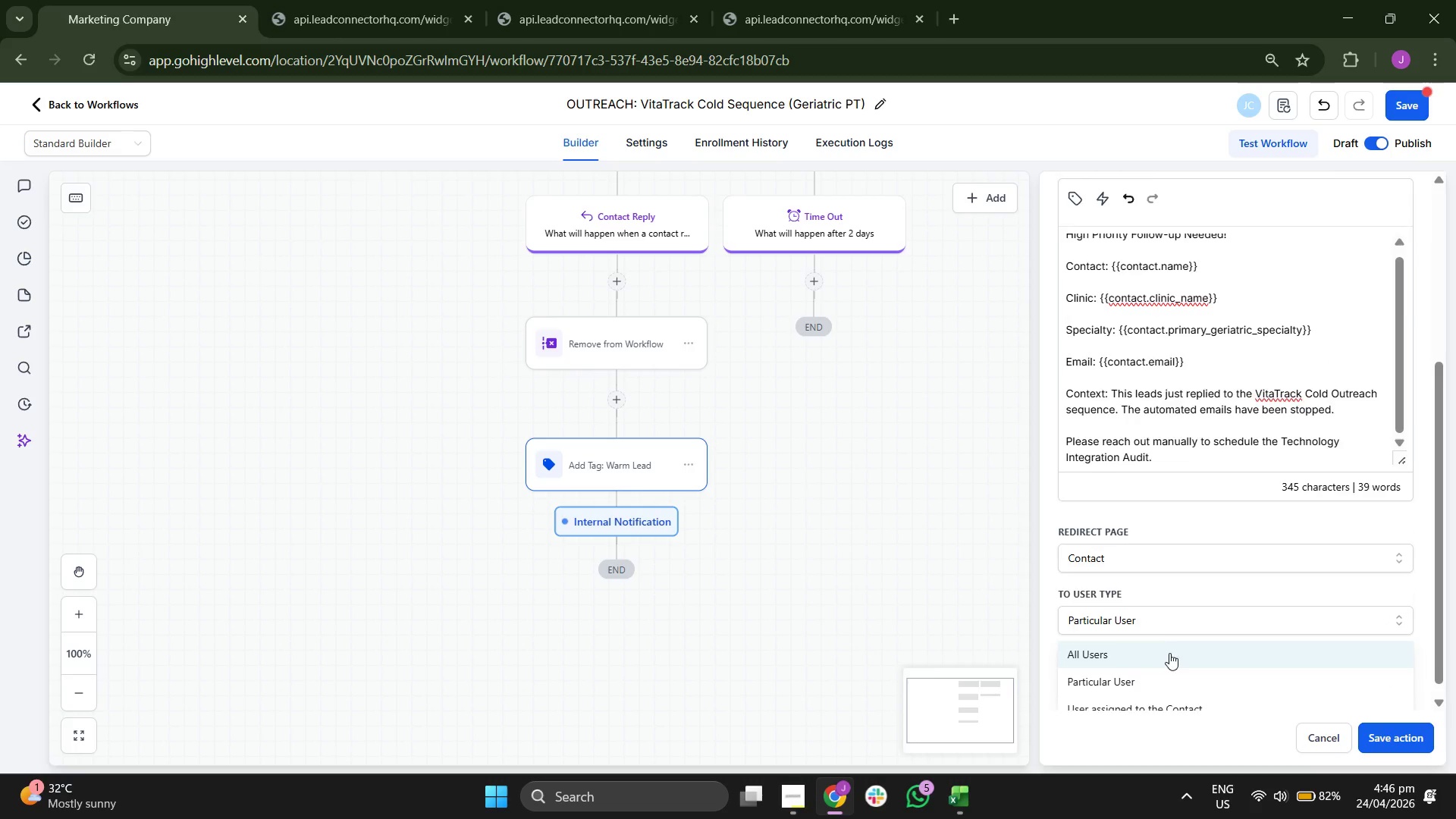 
scroll: coordinate [1224, 630], scroll_direction: down, amount: 2.0
 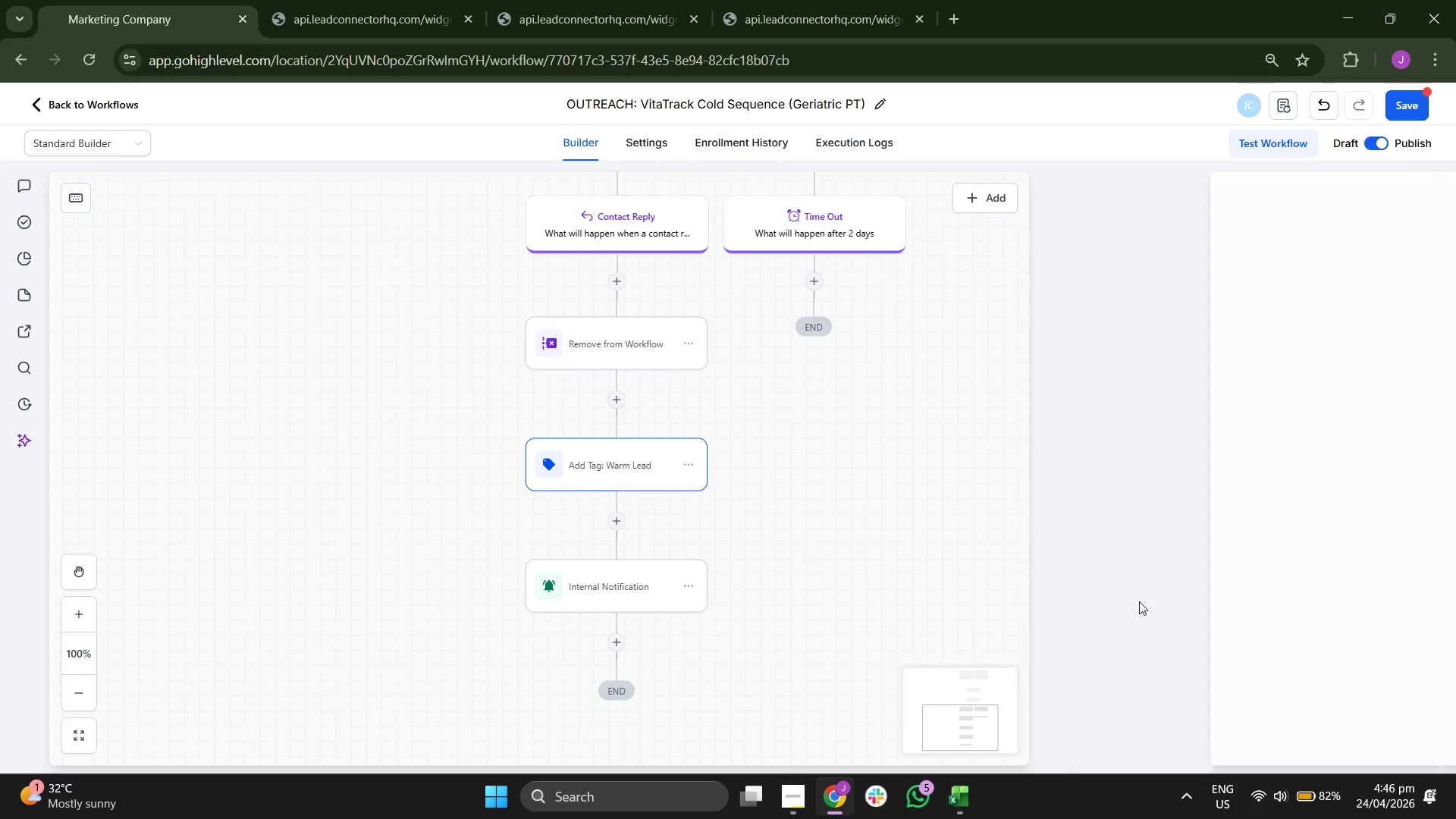 
left_click_drag(start_coordinate=[892, 469], to_coordinate=[942, 510])
 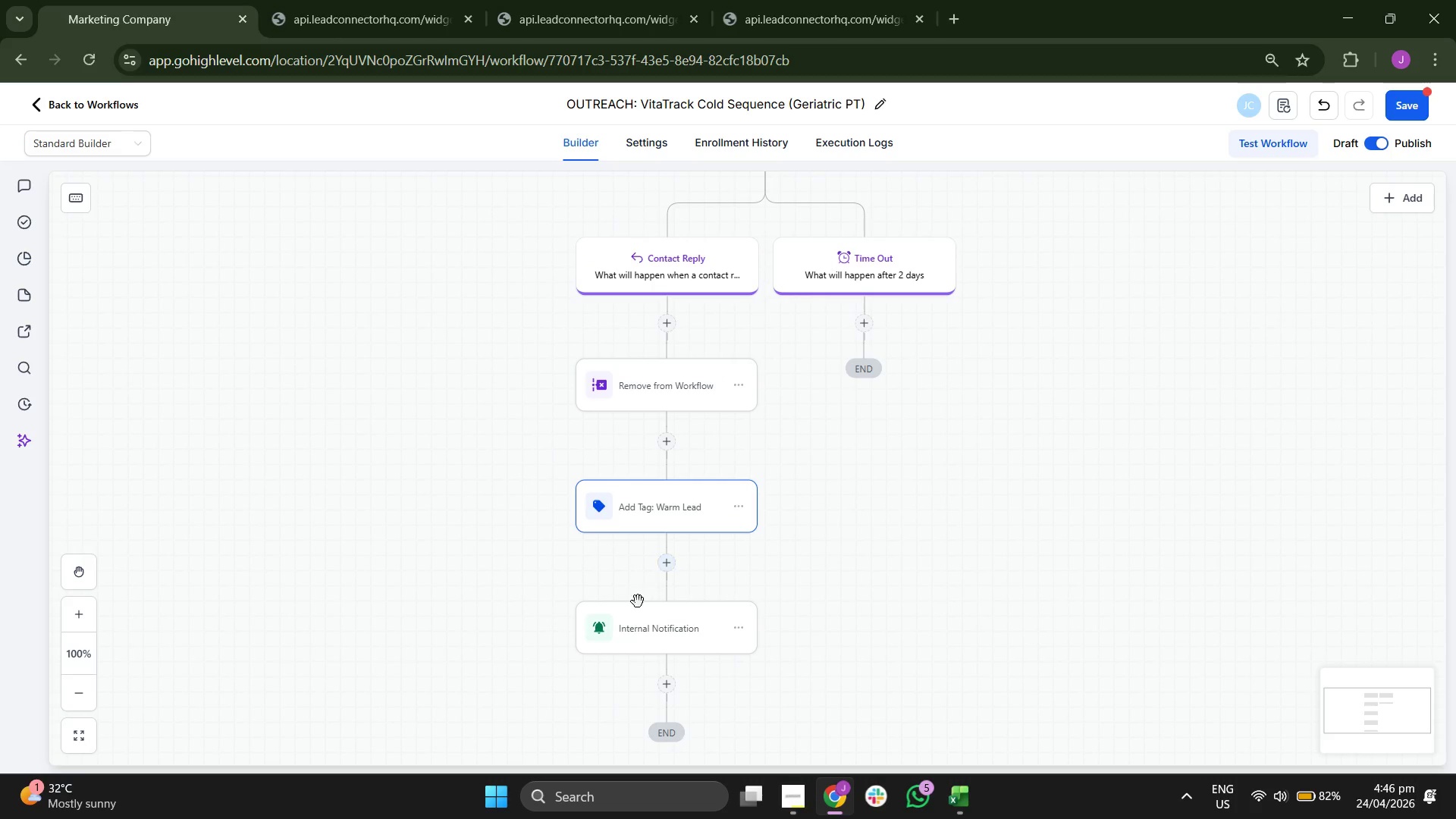 
left_click([653, 626])
 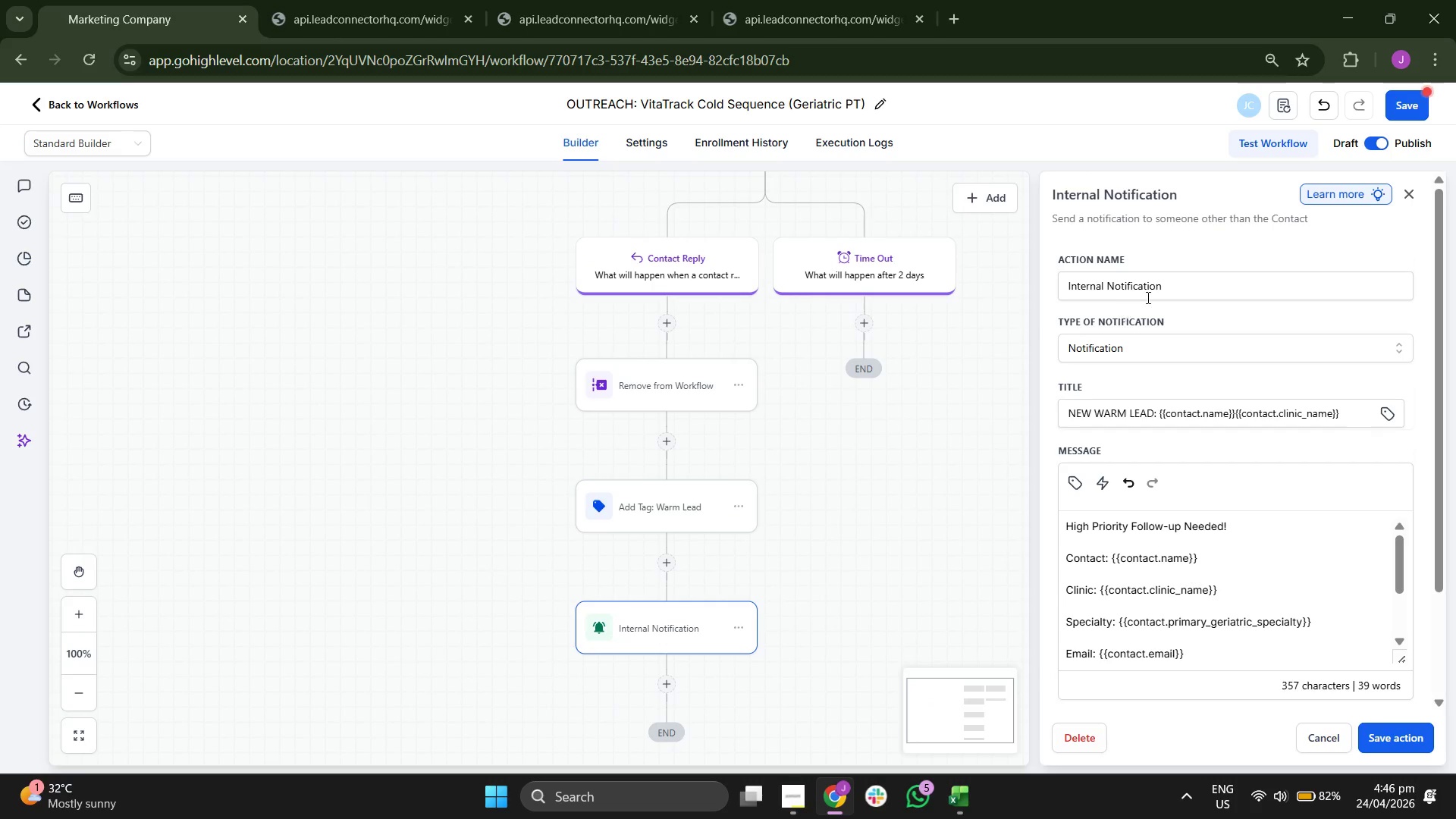 
left_click([1230, 276])
 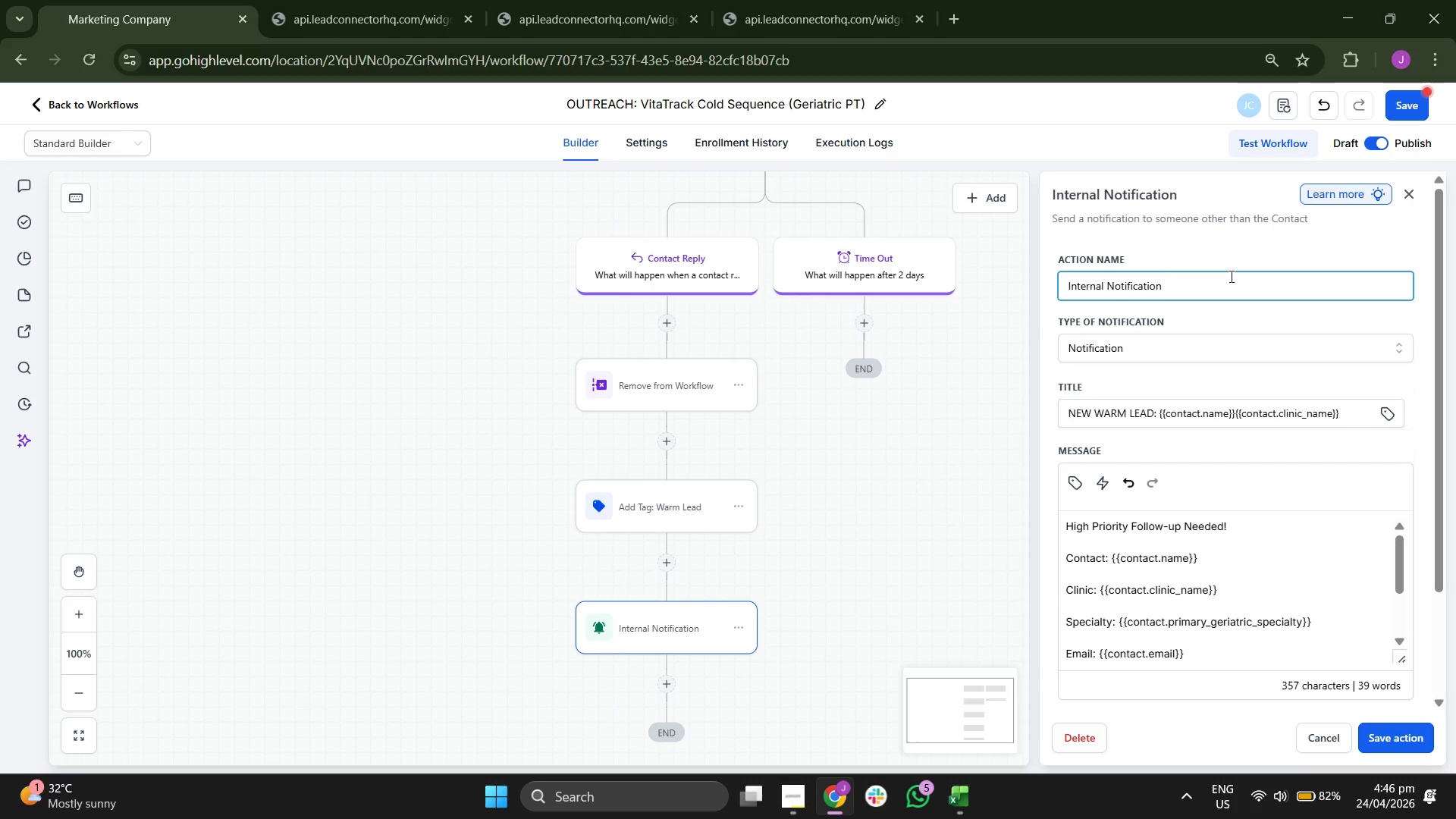 
type( to Sales Team)
 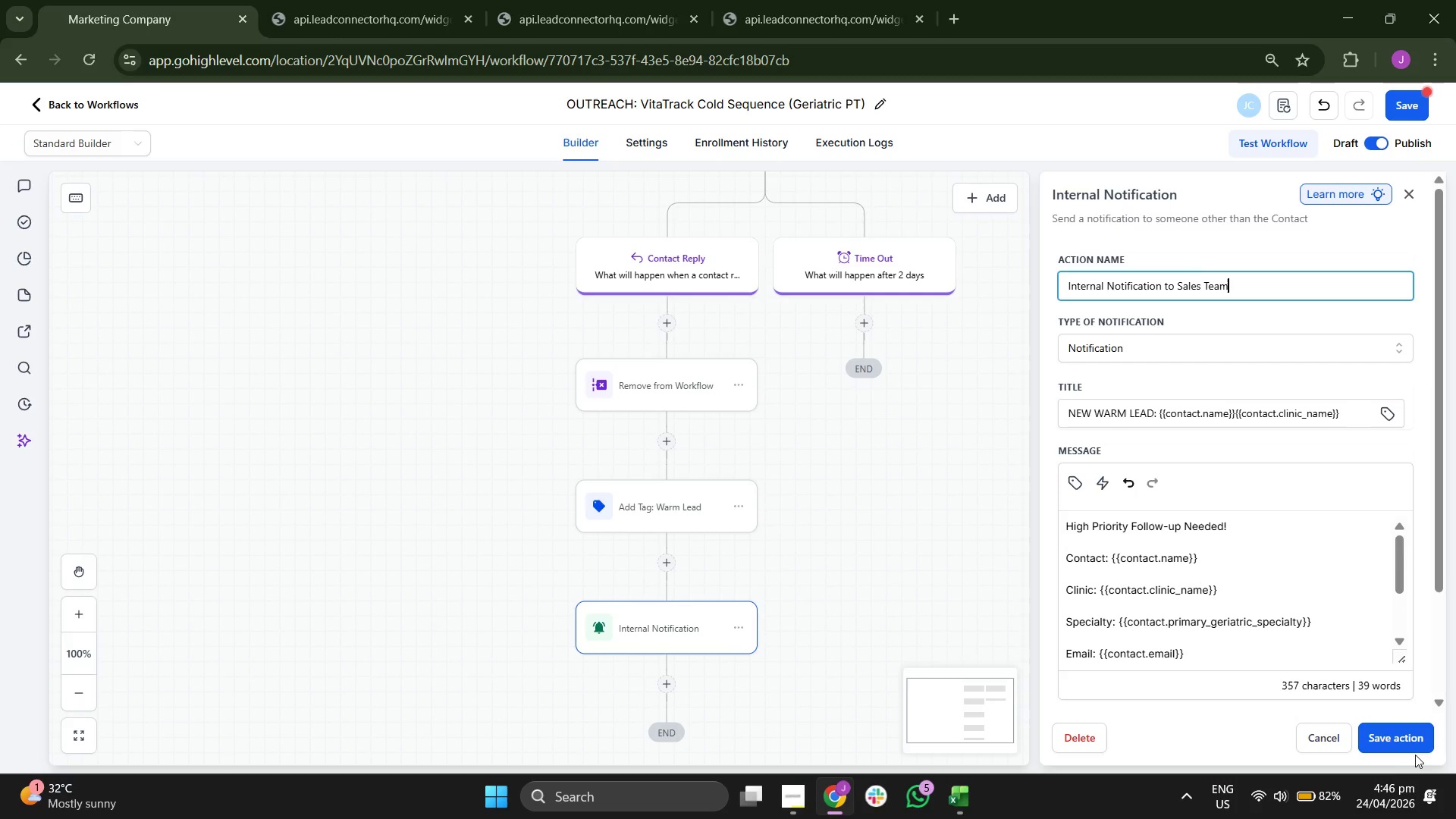 
left_click_drag(start_coordinate=[966, 566], to_coordinate=[963, 502])
 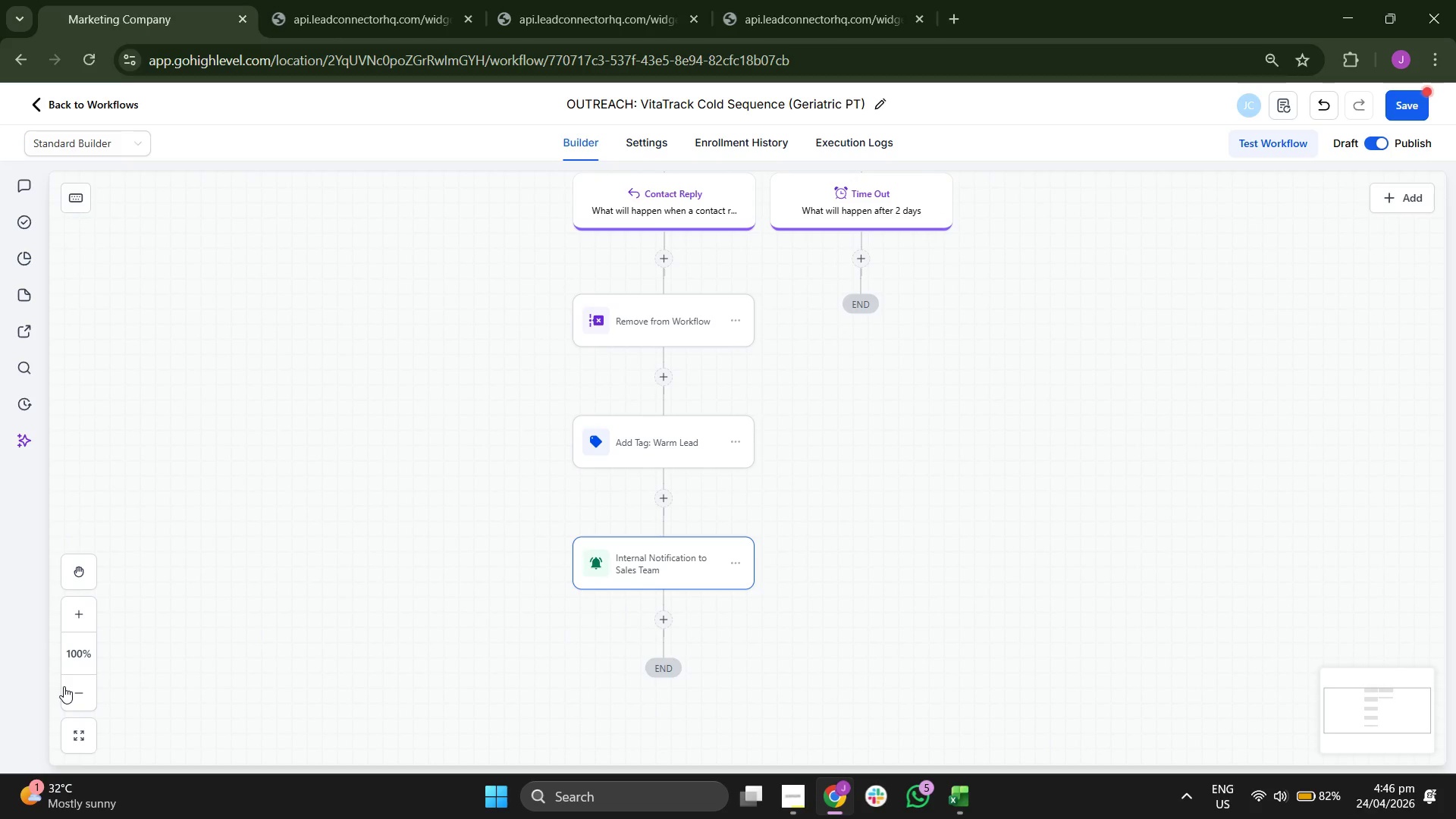 
double_click([67, 689])
 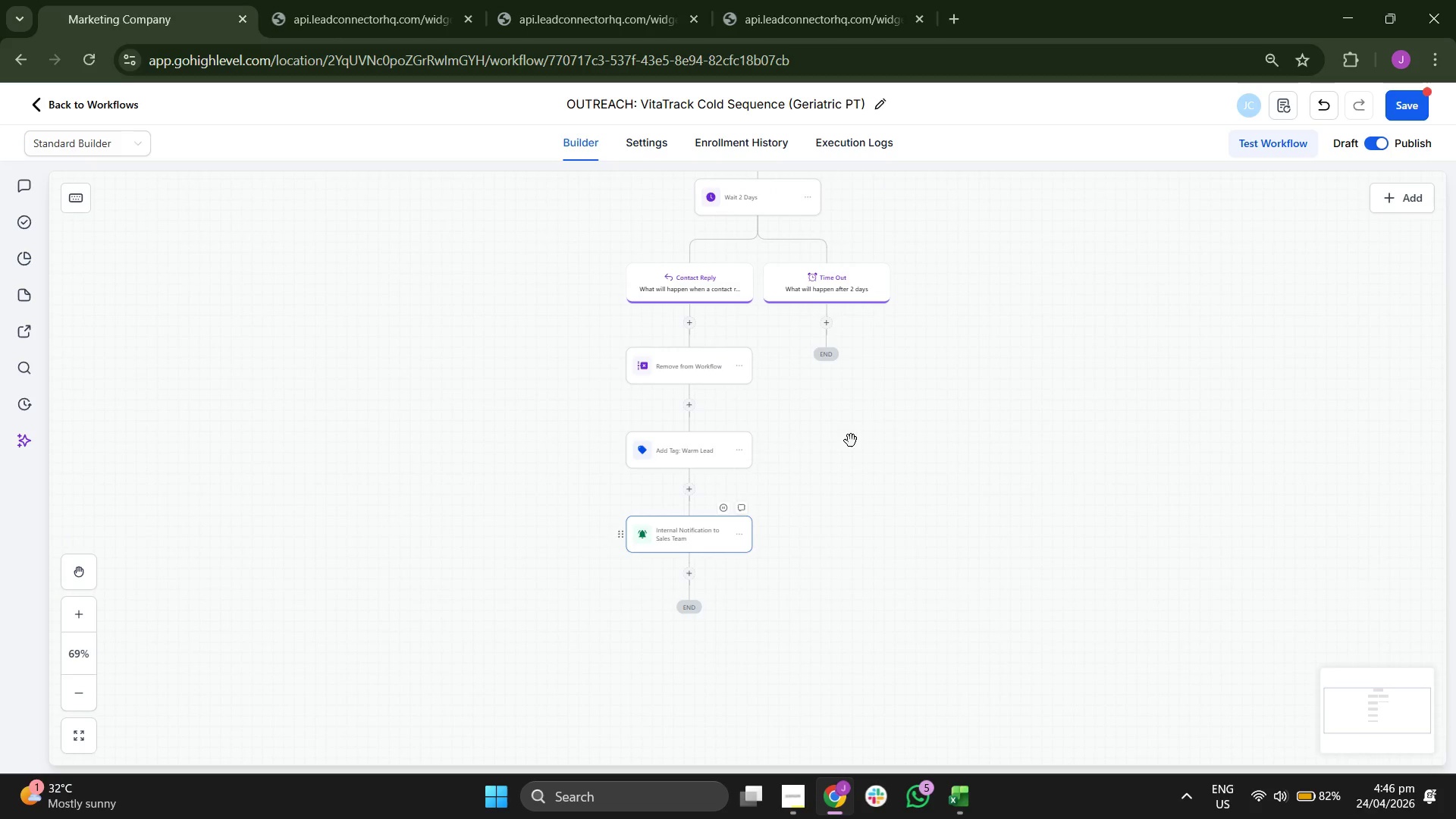 
left_click_drag(start_coordinate=[896, 422], to_coordinate=[881, 514])
 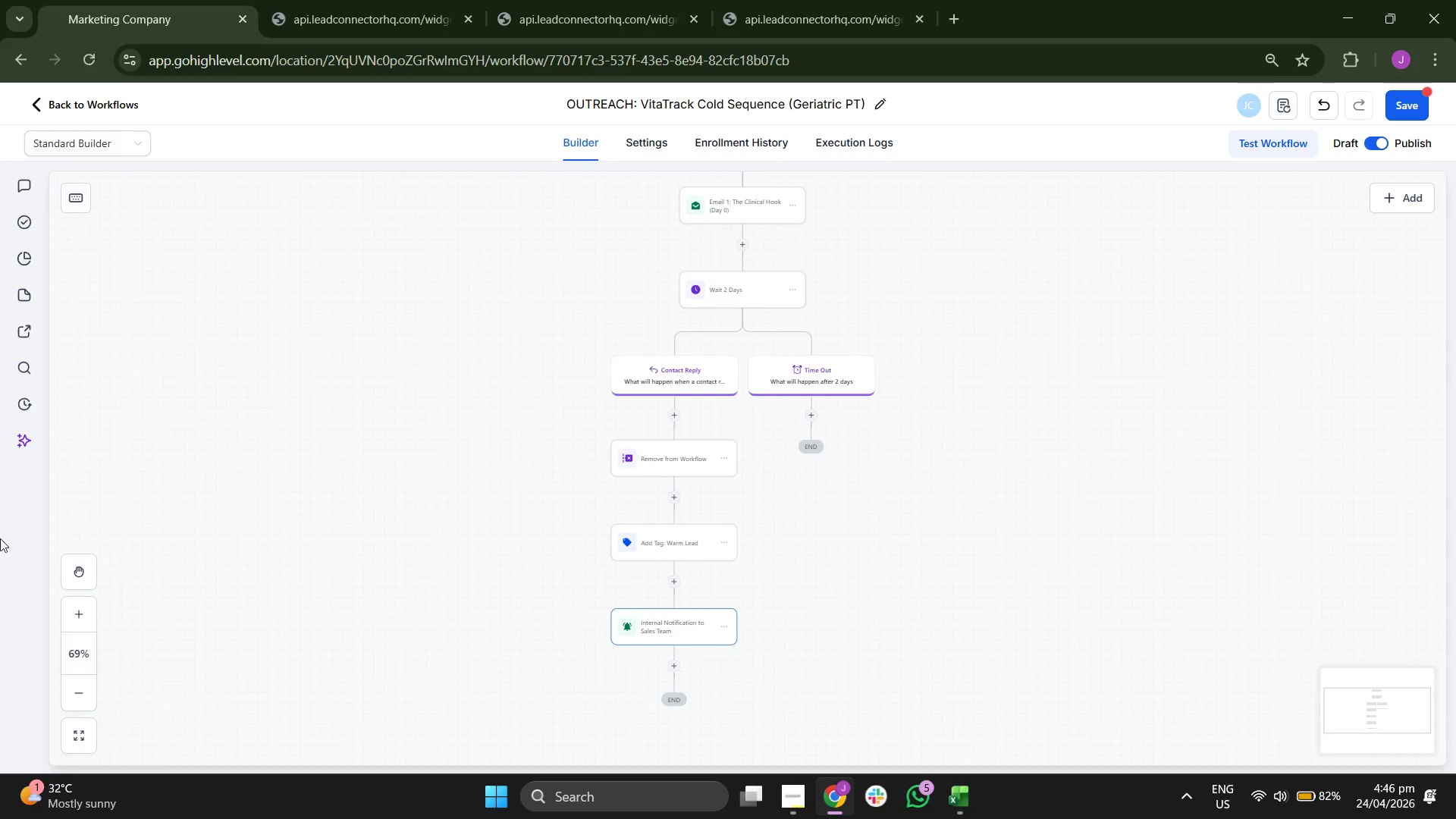 
left_click([80, 609])
 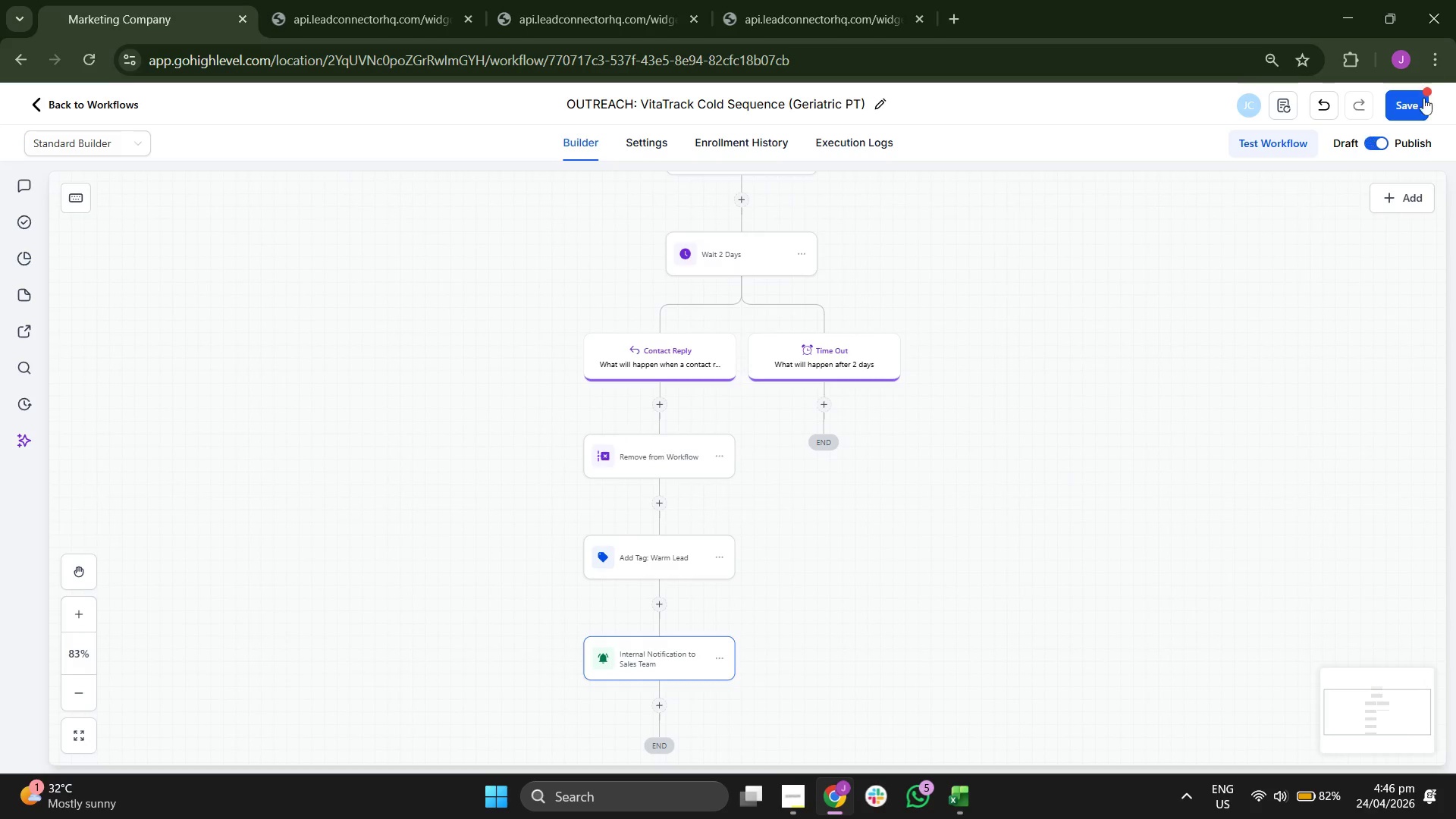 
left_click([1420, 107])
 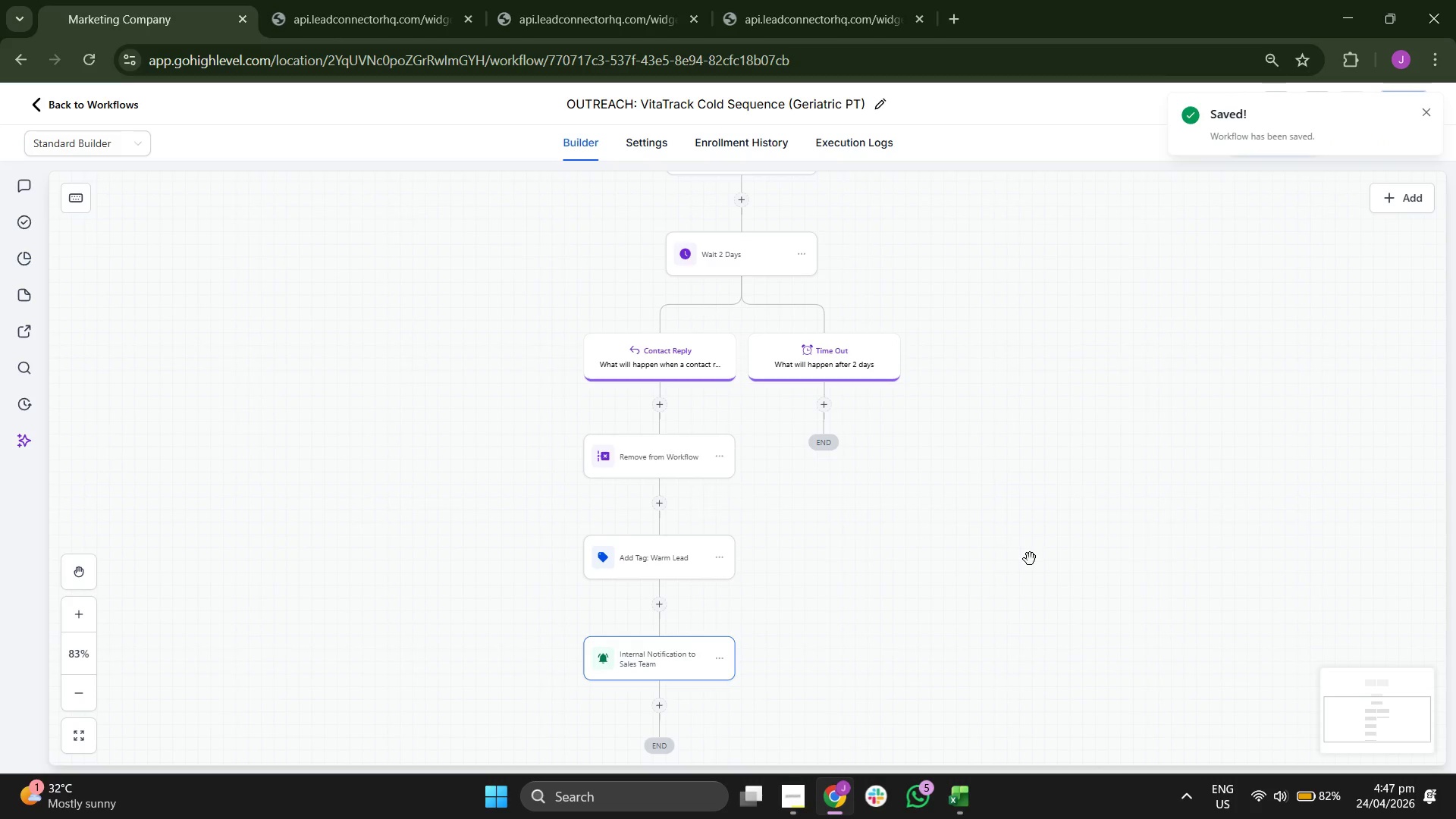 
scroll: coordinate [1034, 563], scroll_direction: down, amount: 2.0
 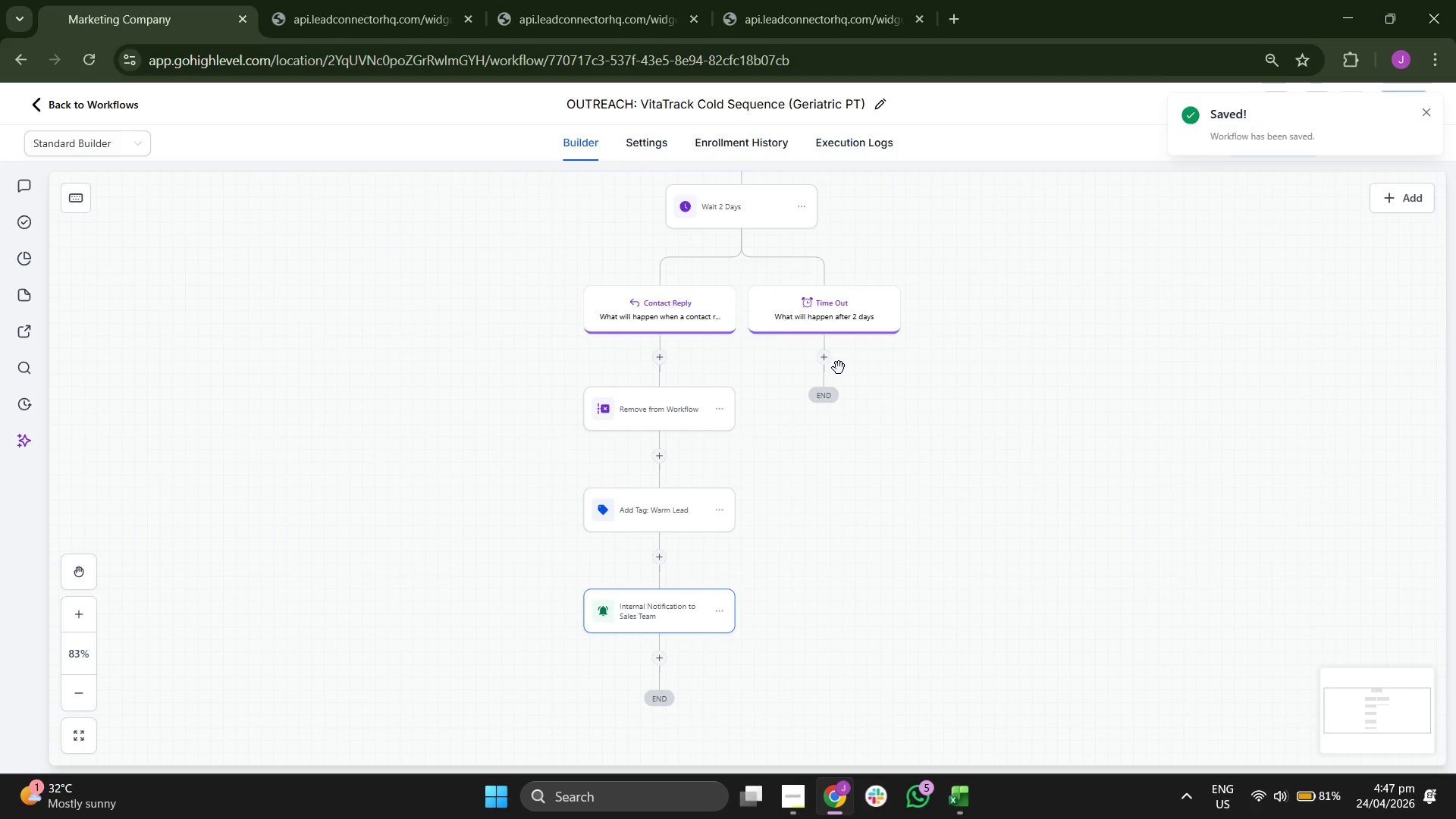 
left_click([822, 359])
 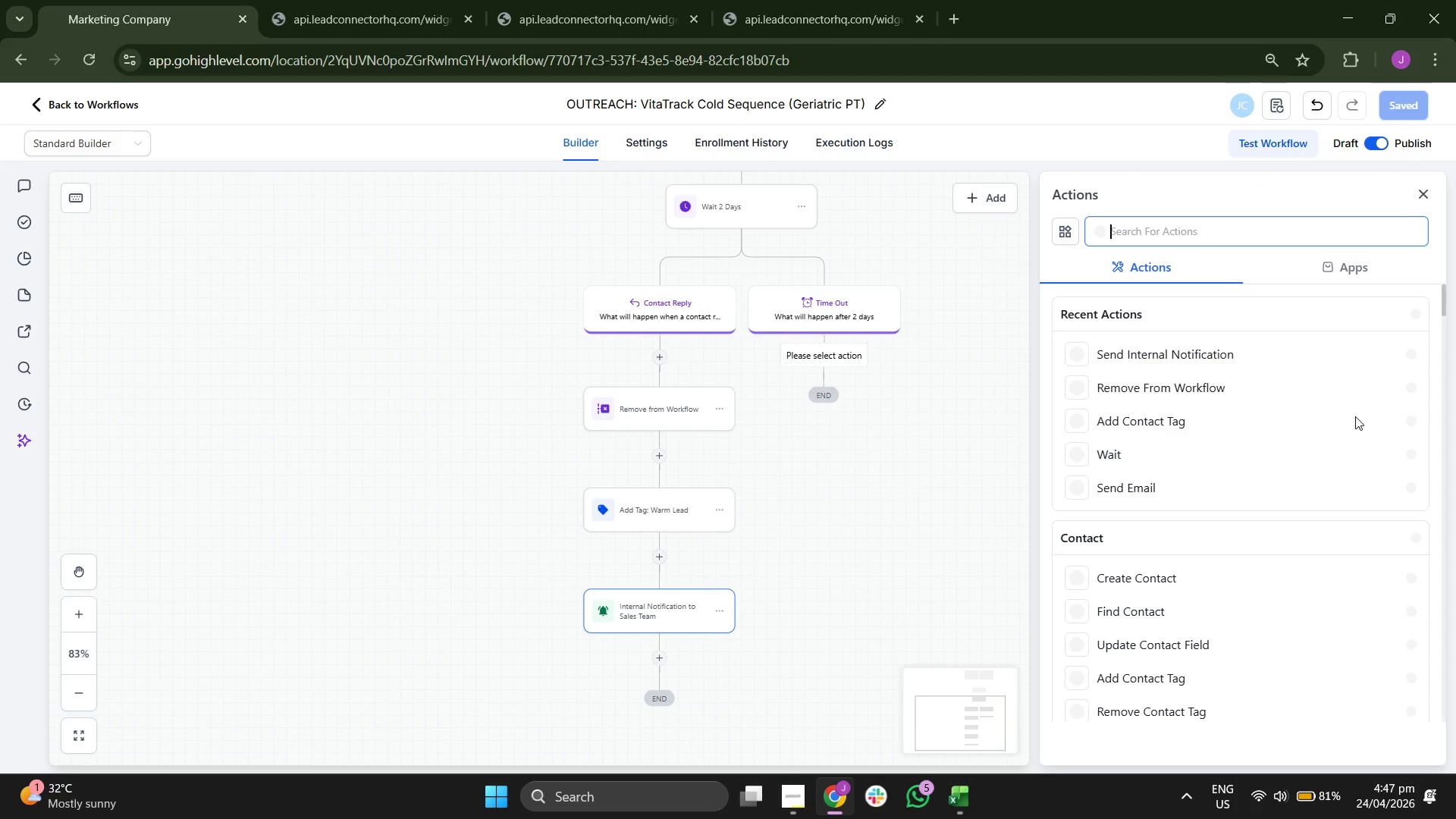 
scroll: coordinate [1313, 400], scroll_direction: down, amount: 5.0
 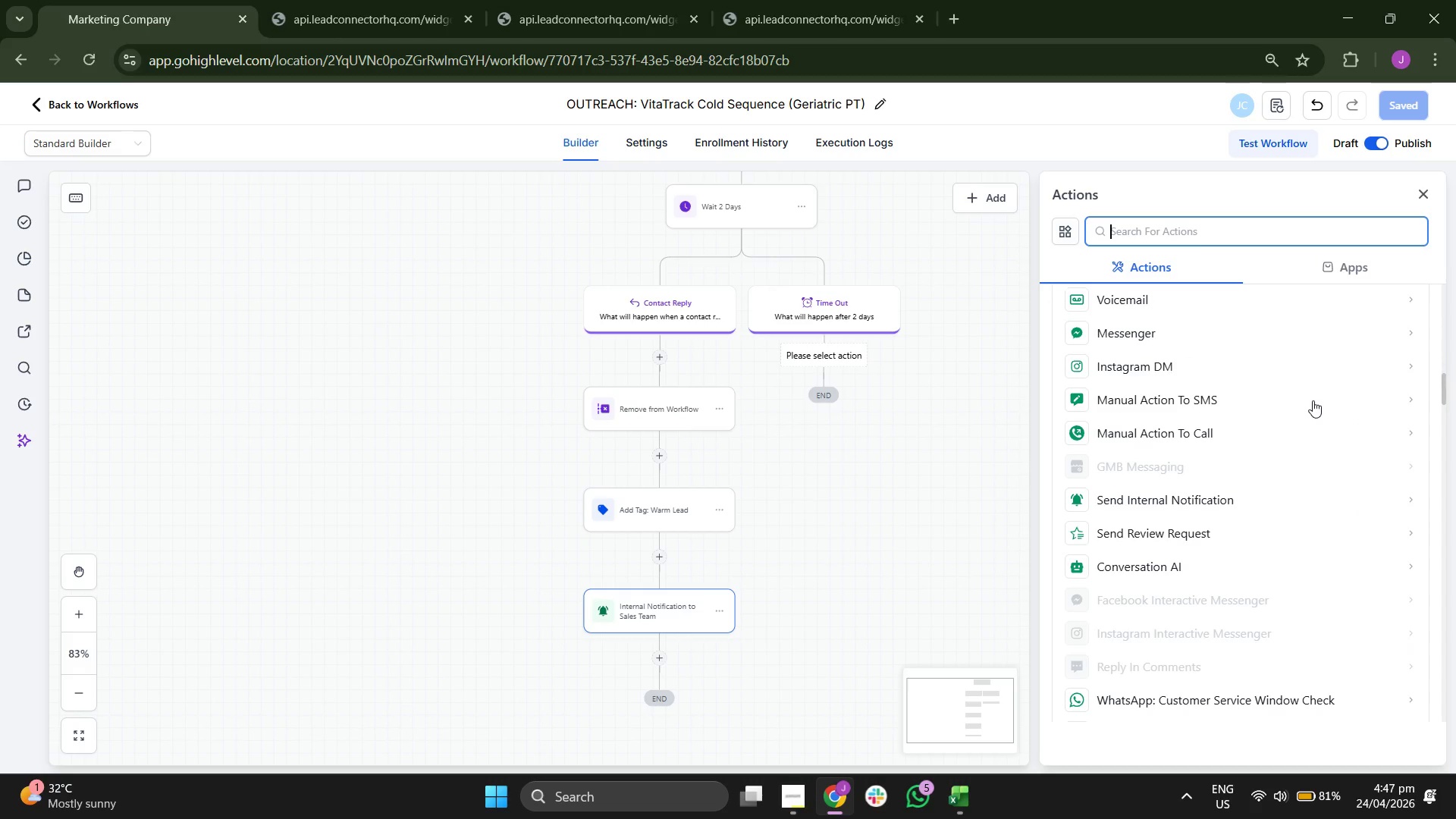 
scroll: coordinate [1313, 400], scroll_direction: down, amount: 2.0
 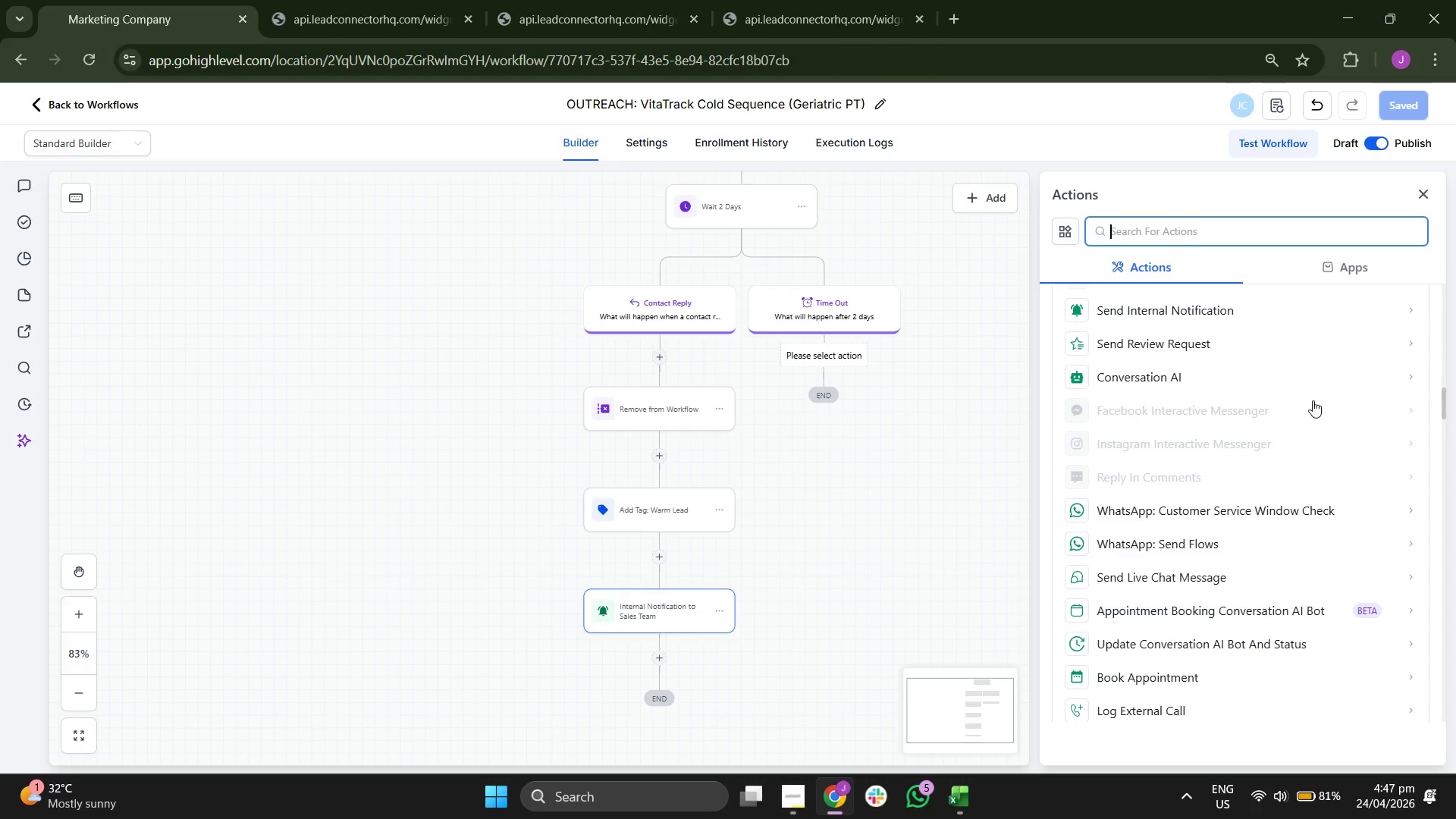 
scroll: coordinate [1313, 400], scroll_direction: none, amount: 0.0
 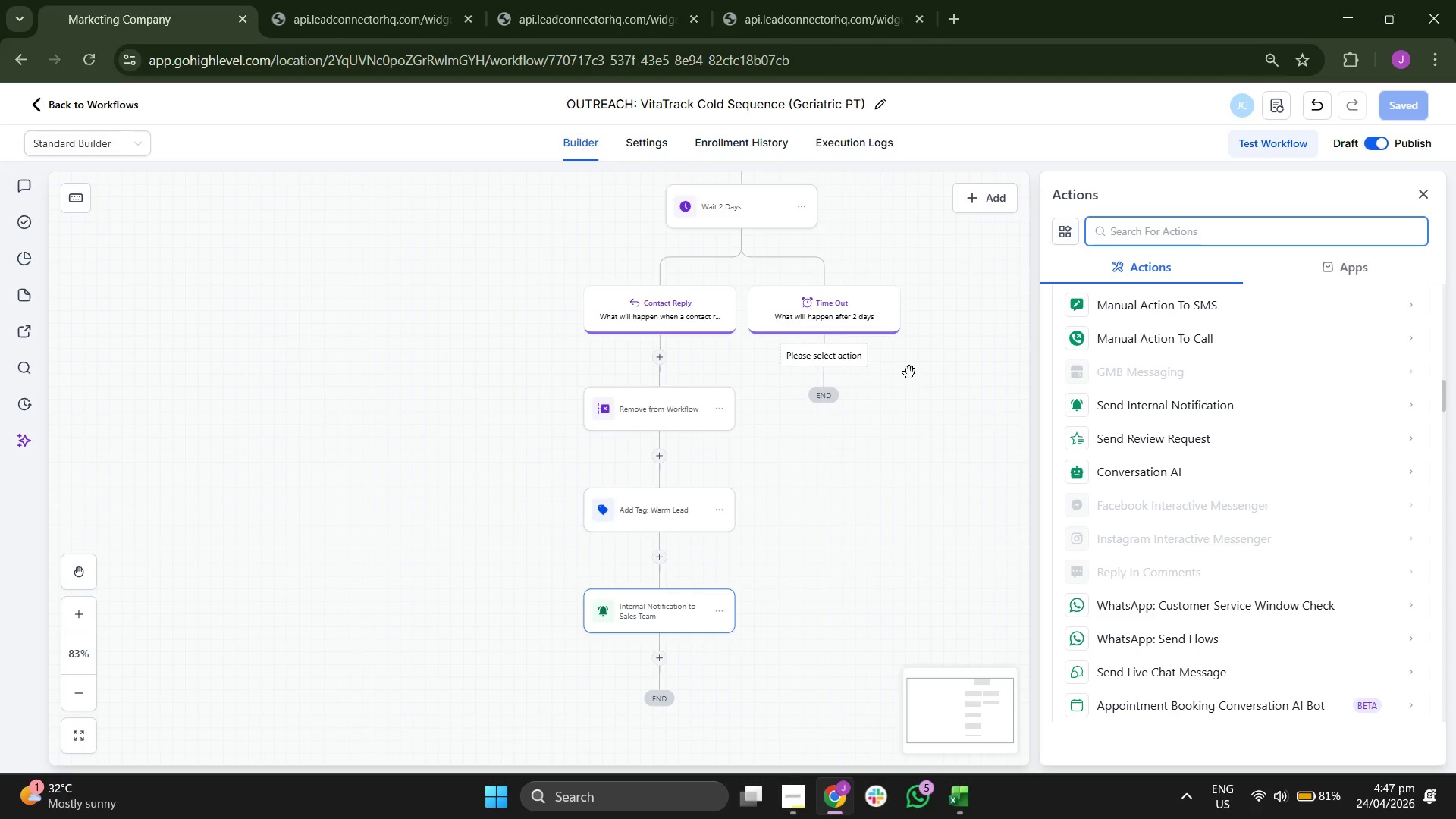 
scroll: coordinate [910, 372], scroll_direction: up, amount: 4.0
 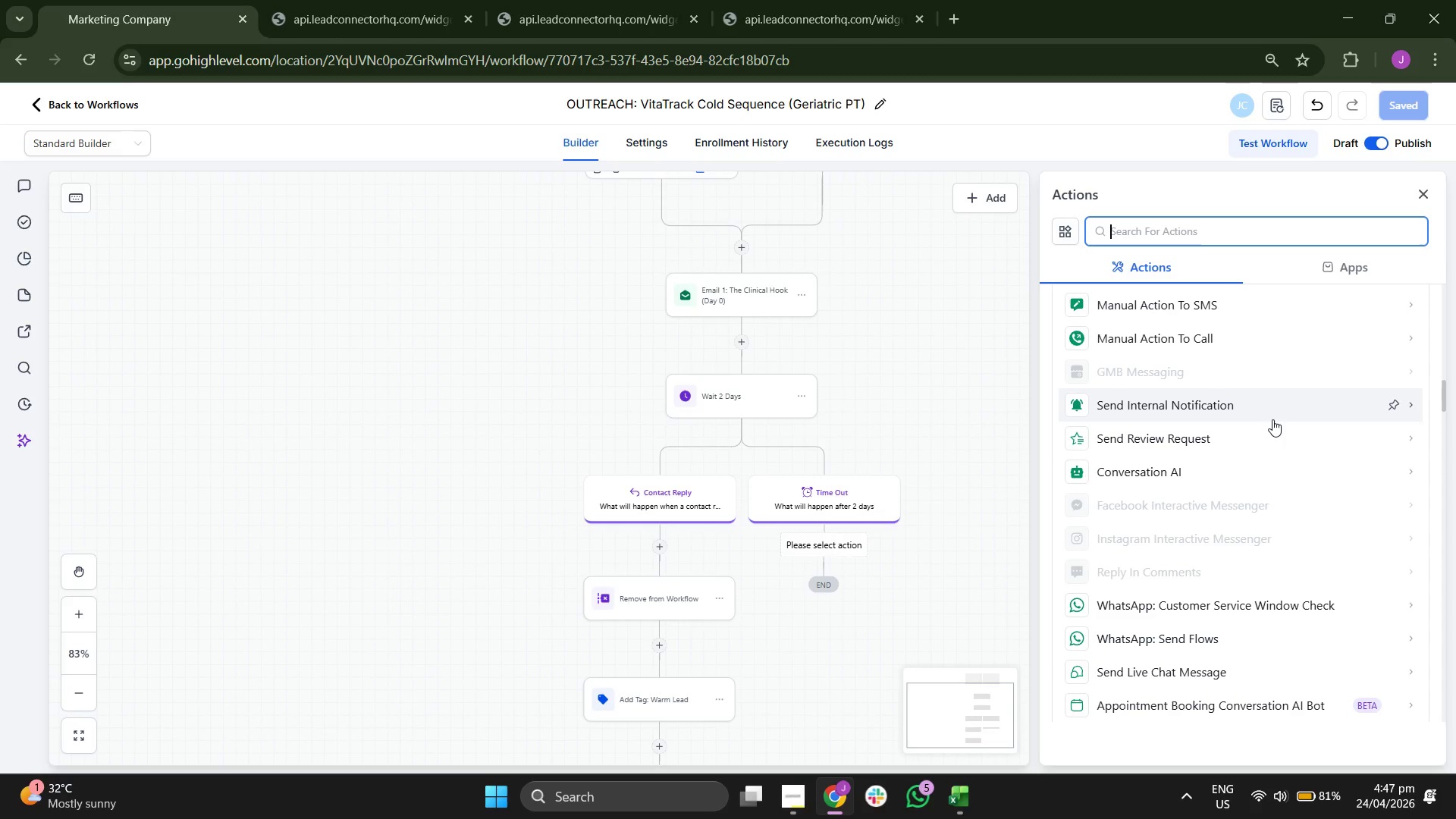 
scroll: coordinate [1272, 419], scroll_direction: none, amount: 0.0
 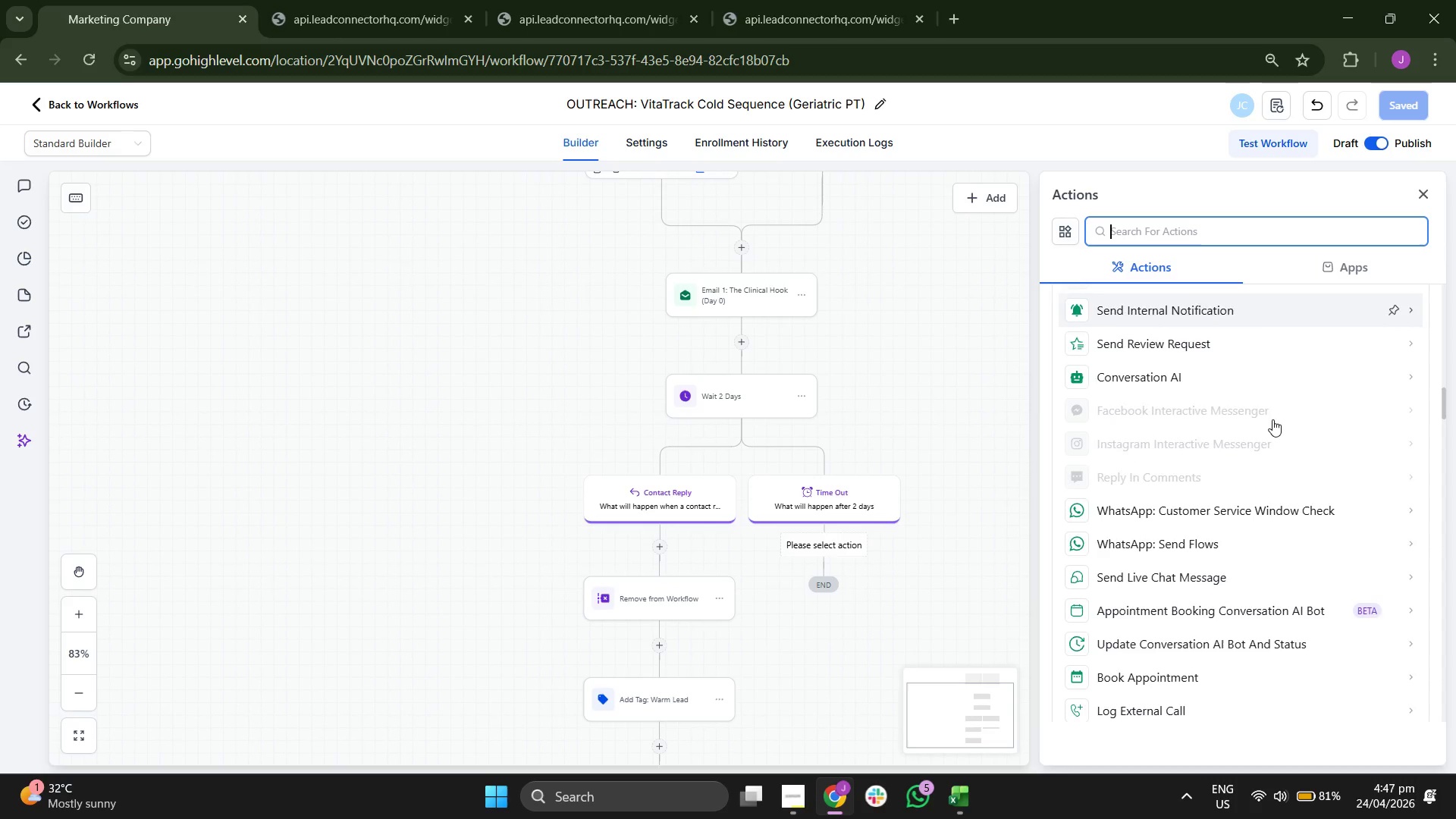 
scroll: coordinate [1272, 419], scroll_direction: up, amount: 1.0
 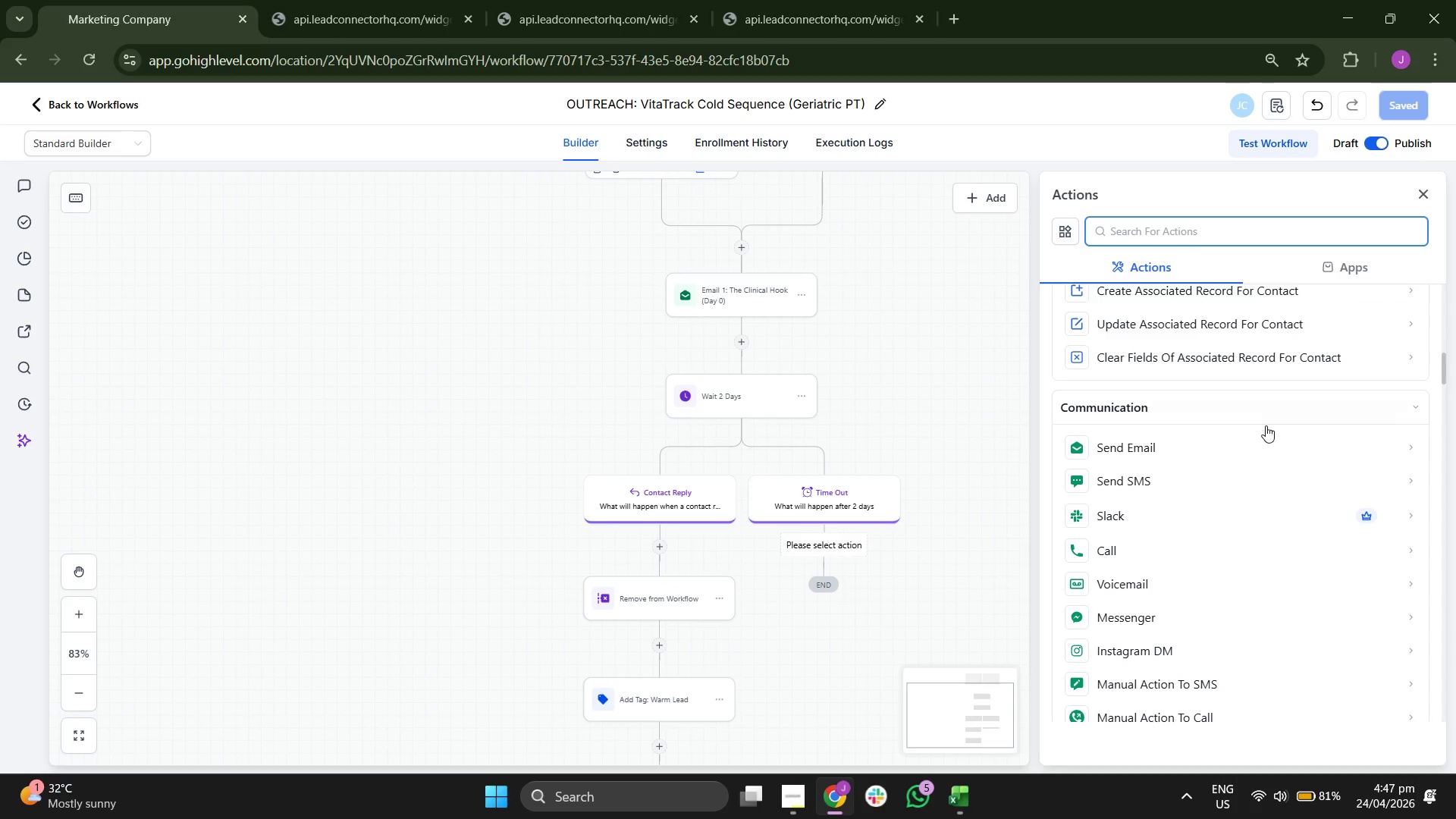 
left_click([1263, 453])
 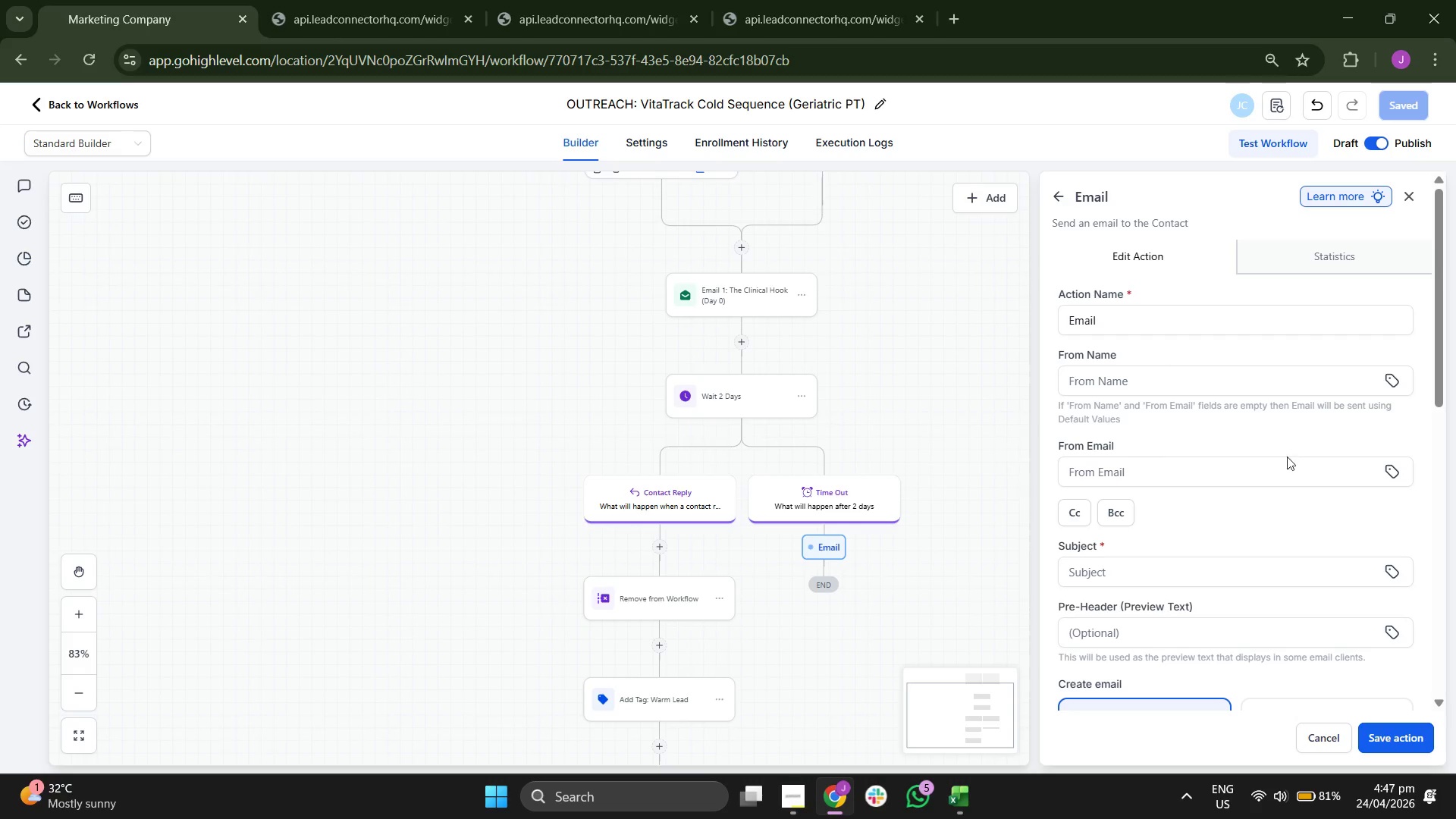 
scroll: coordinate [1241, 432], scroll_direction: none, amount: 0.0
 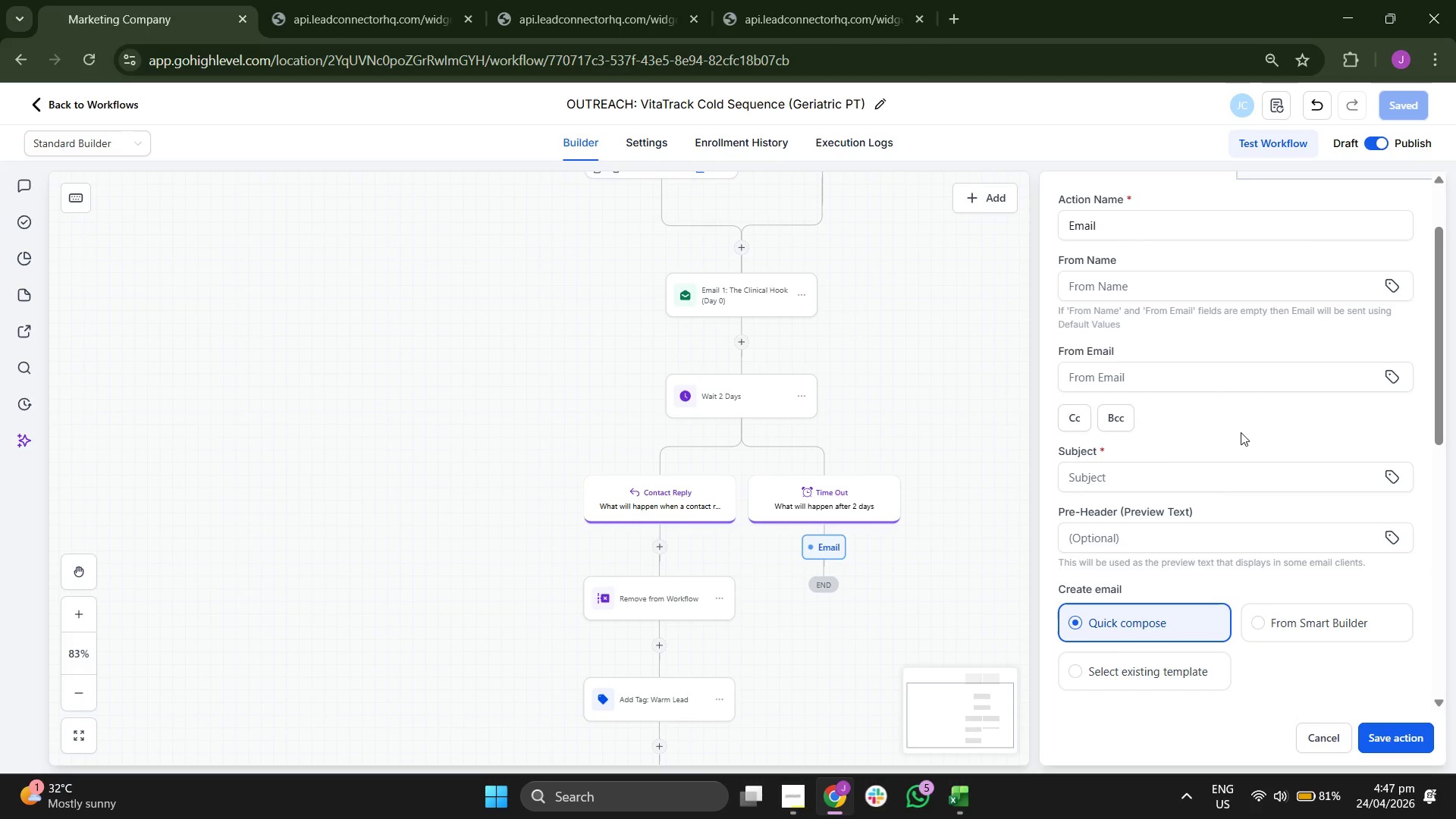 
scroll: coordinate [1197, 358], scroll_direction: up, amount: 1.0
 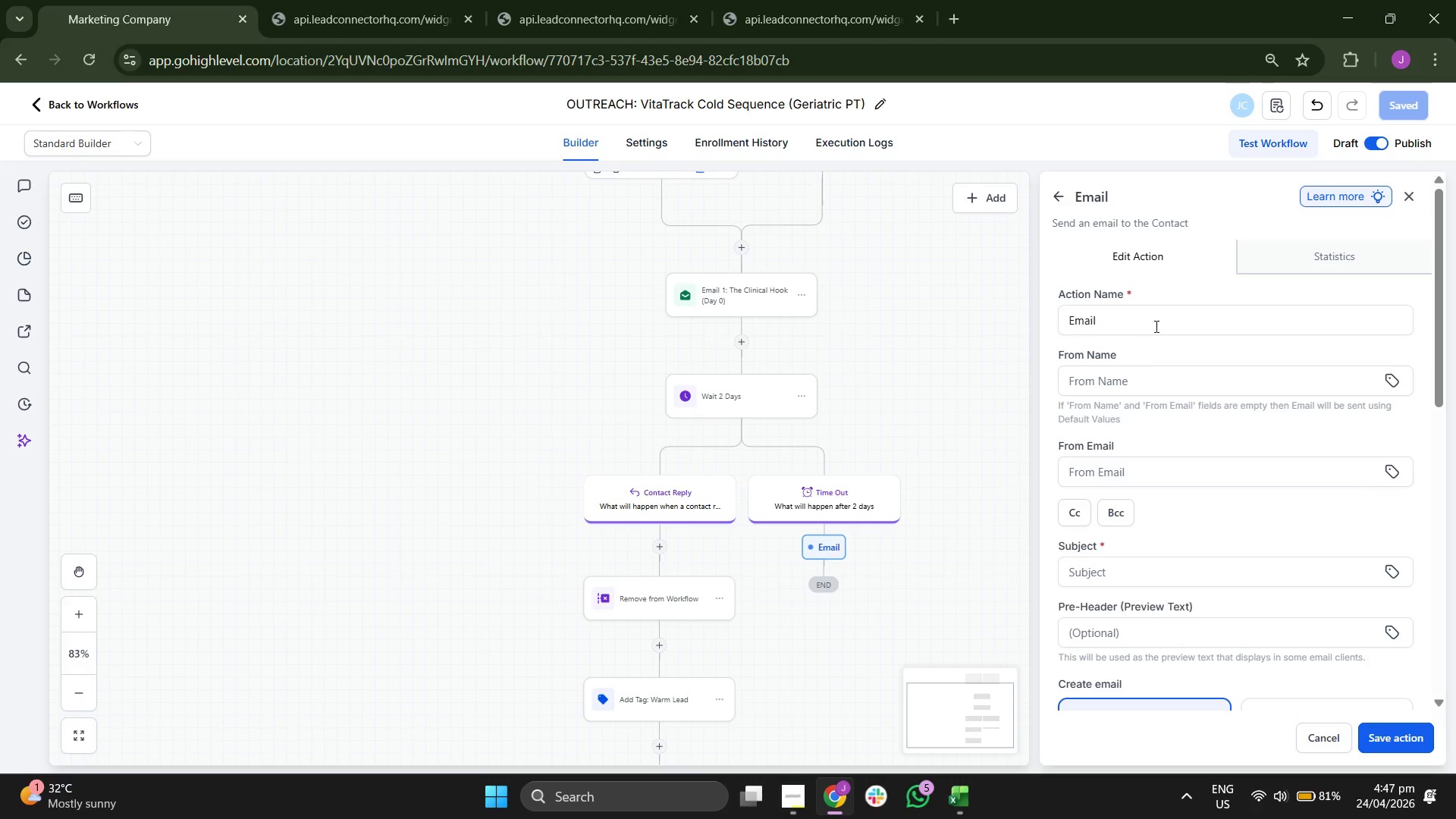 
left_click([1155, 325])
 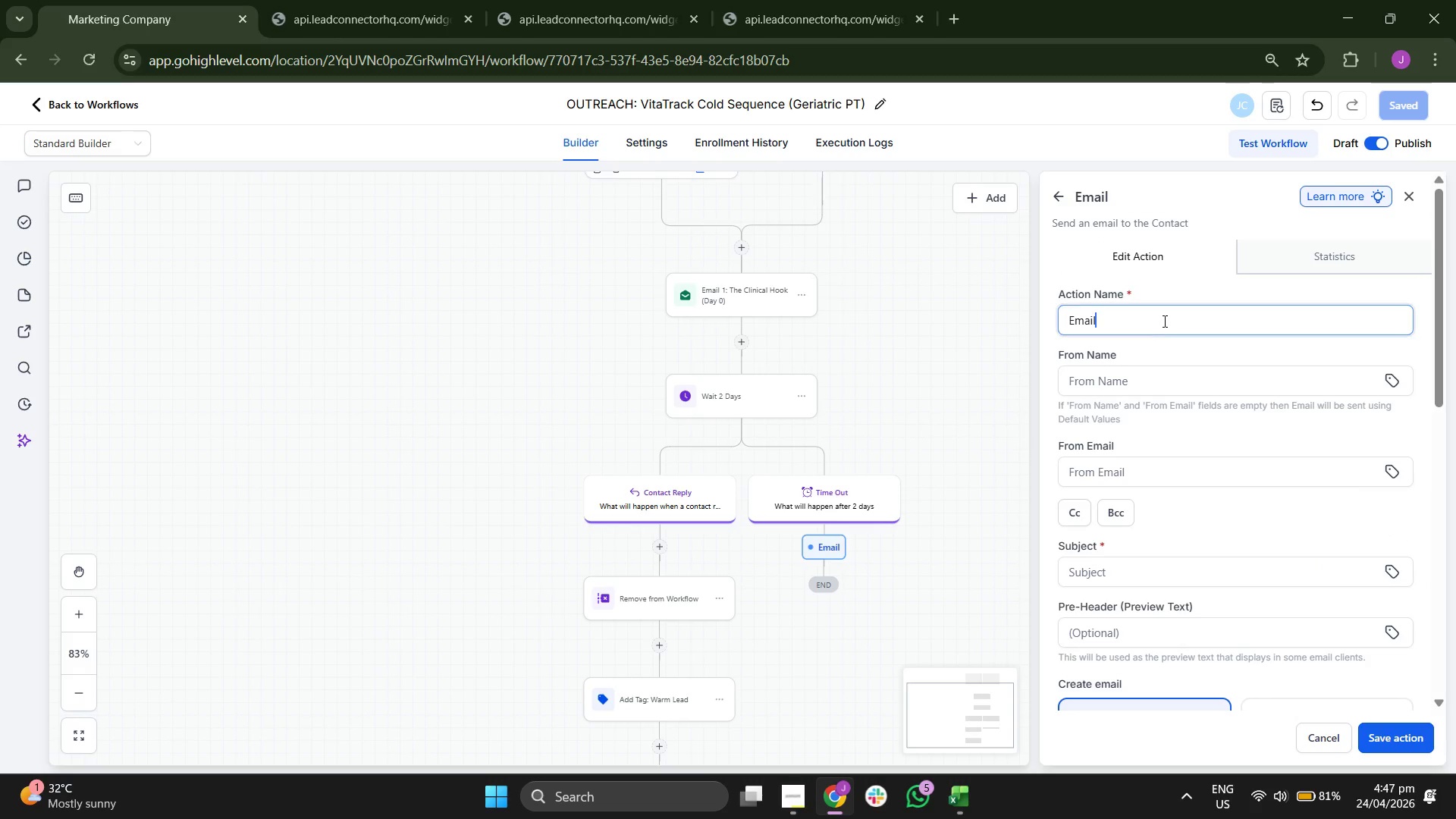 
type( 2:The Financial ROI (Day 2))
 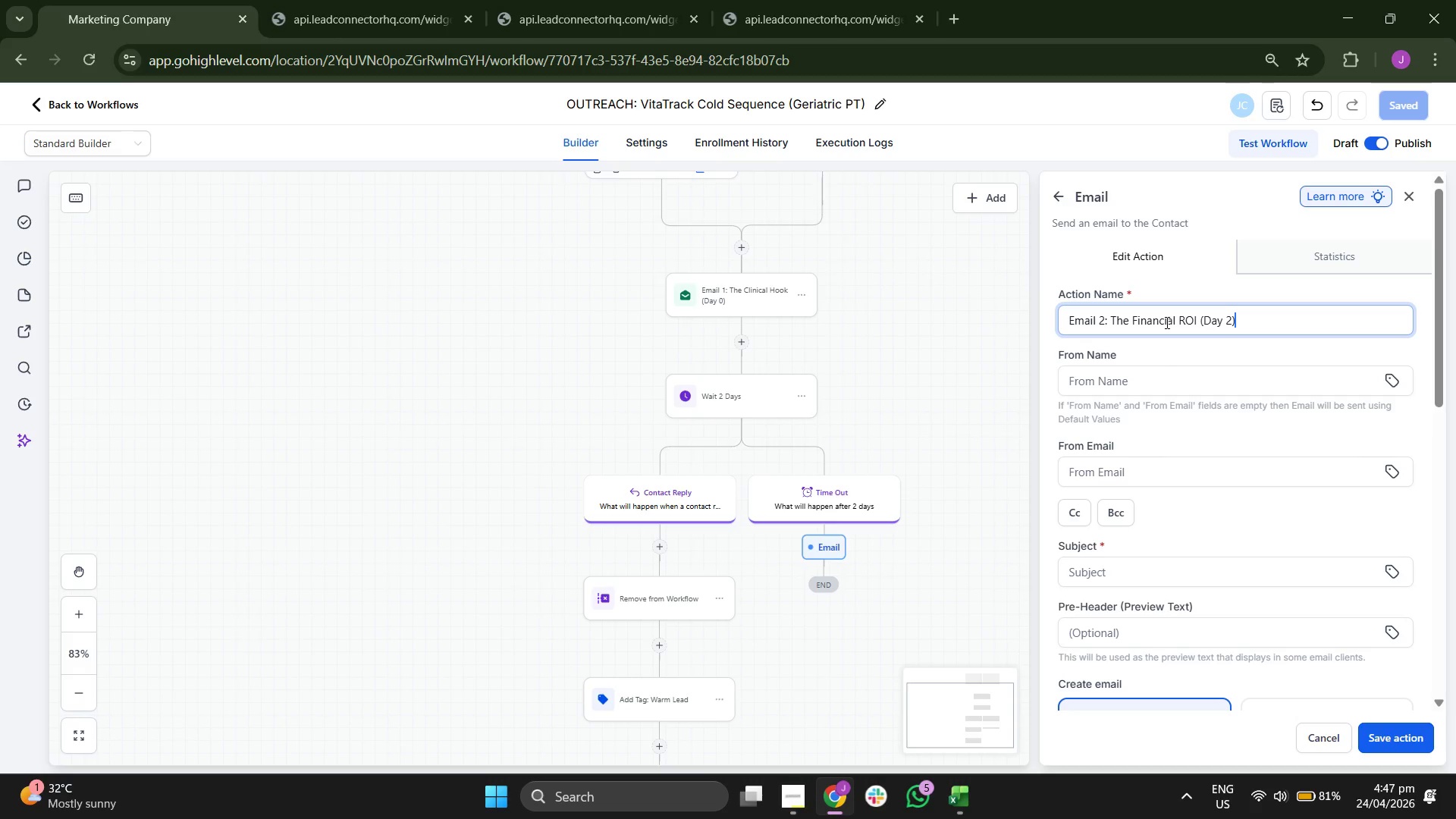 
scroll: coordinate [1062, 426], scroll_direction: none, amount: 0.0
 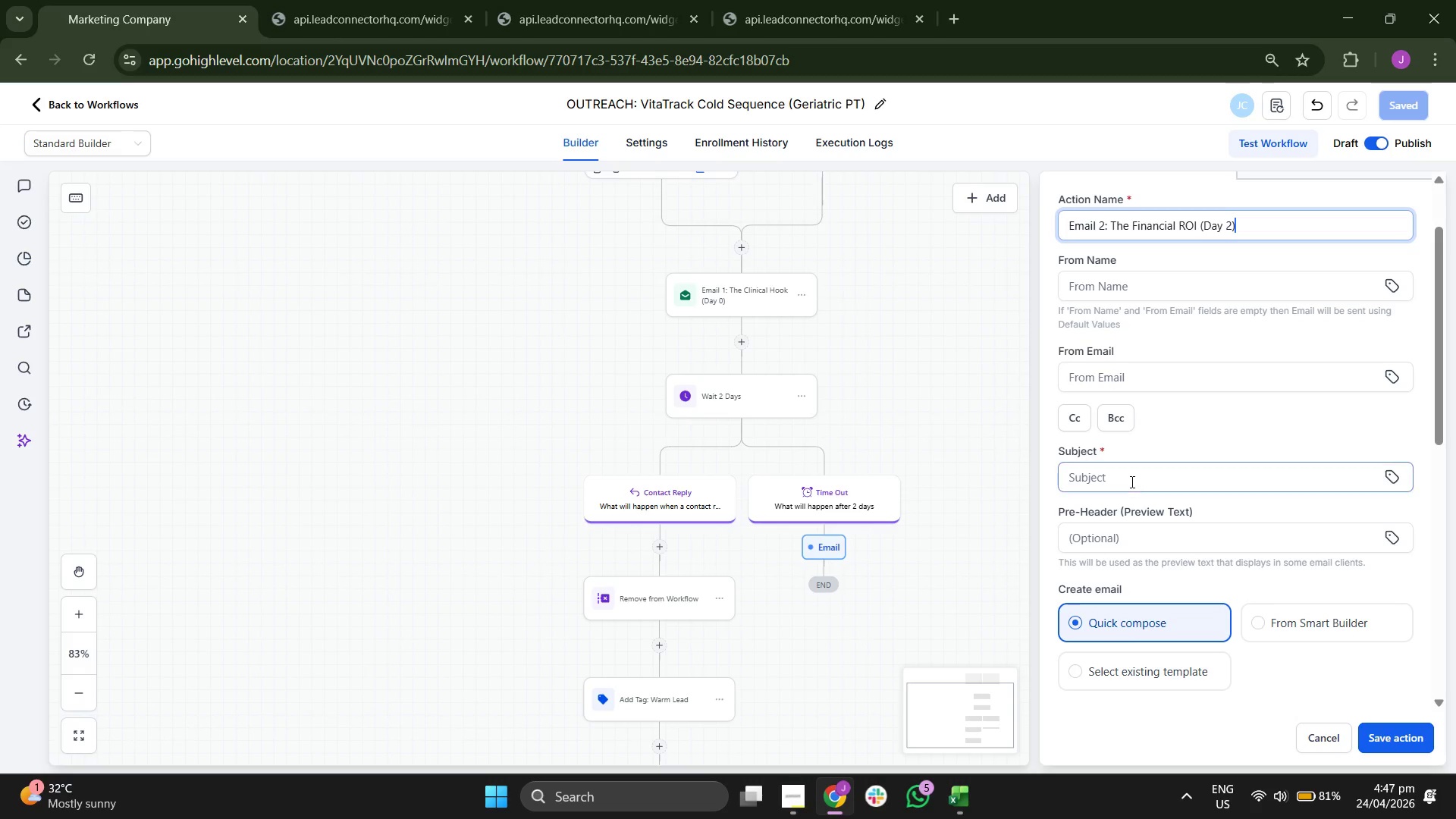 
left_click([1147, 462])
 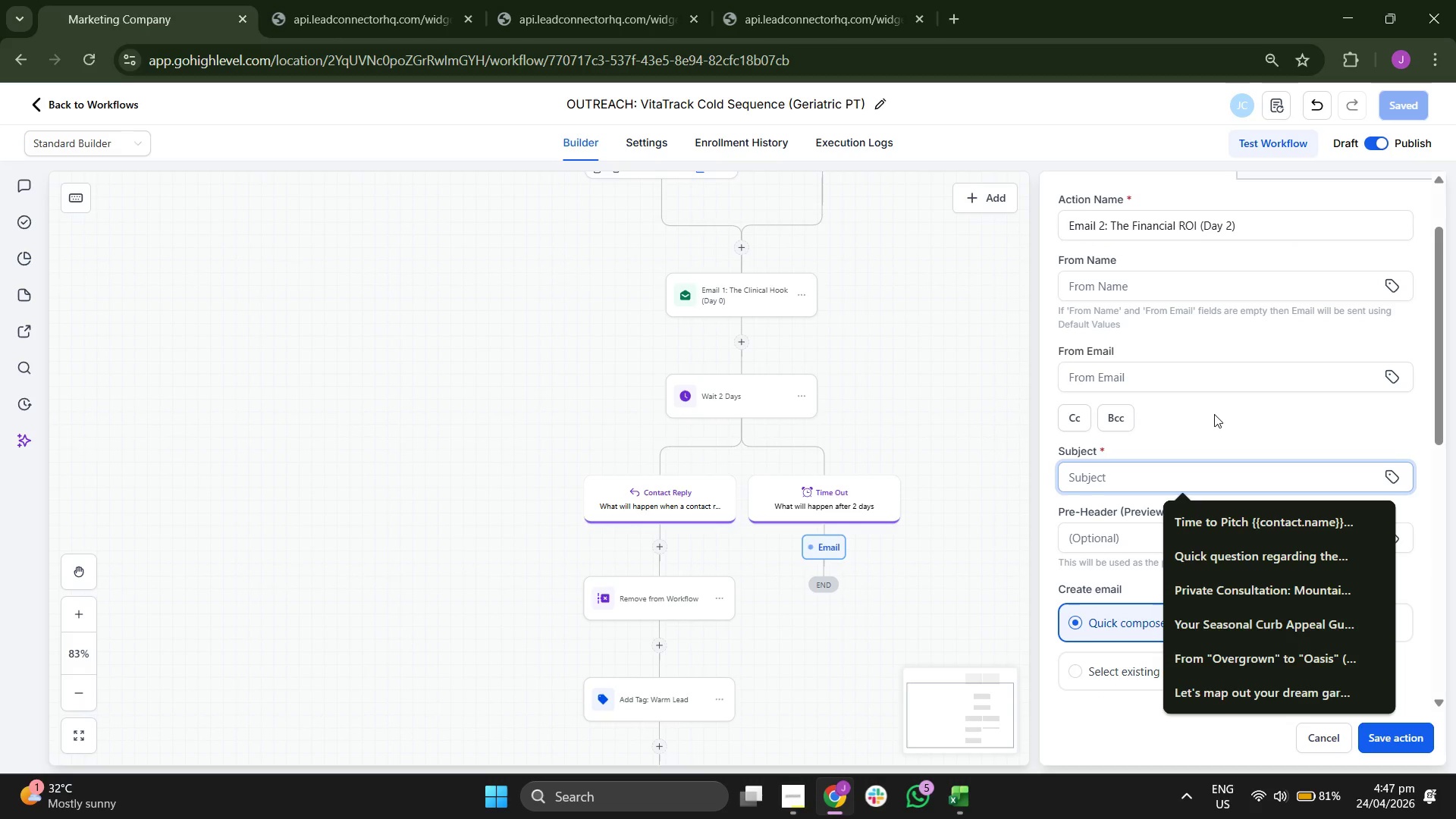 
type(New revenue streams via RPM billing coed)
key(Backspace)
key(Backspace)
type(des)
 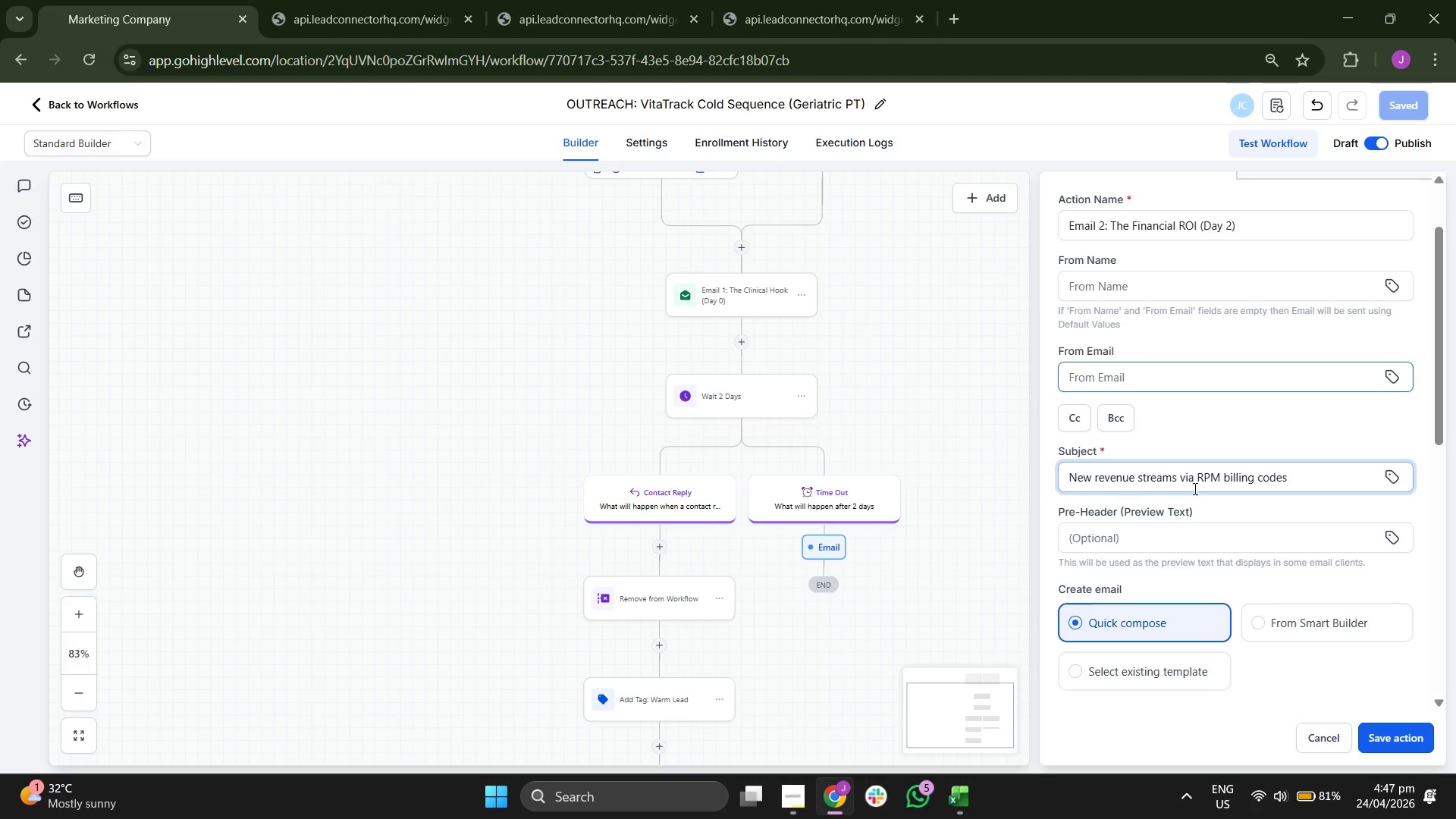 
scroll: coordinate [1187, 489], scroll_direction: down, amount: 2.0
 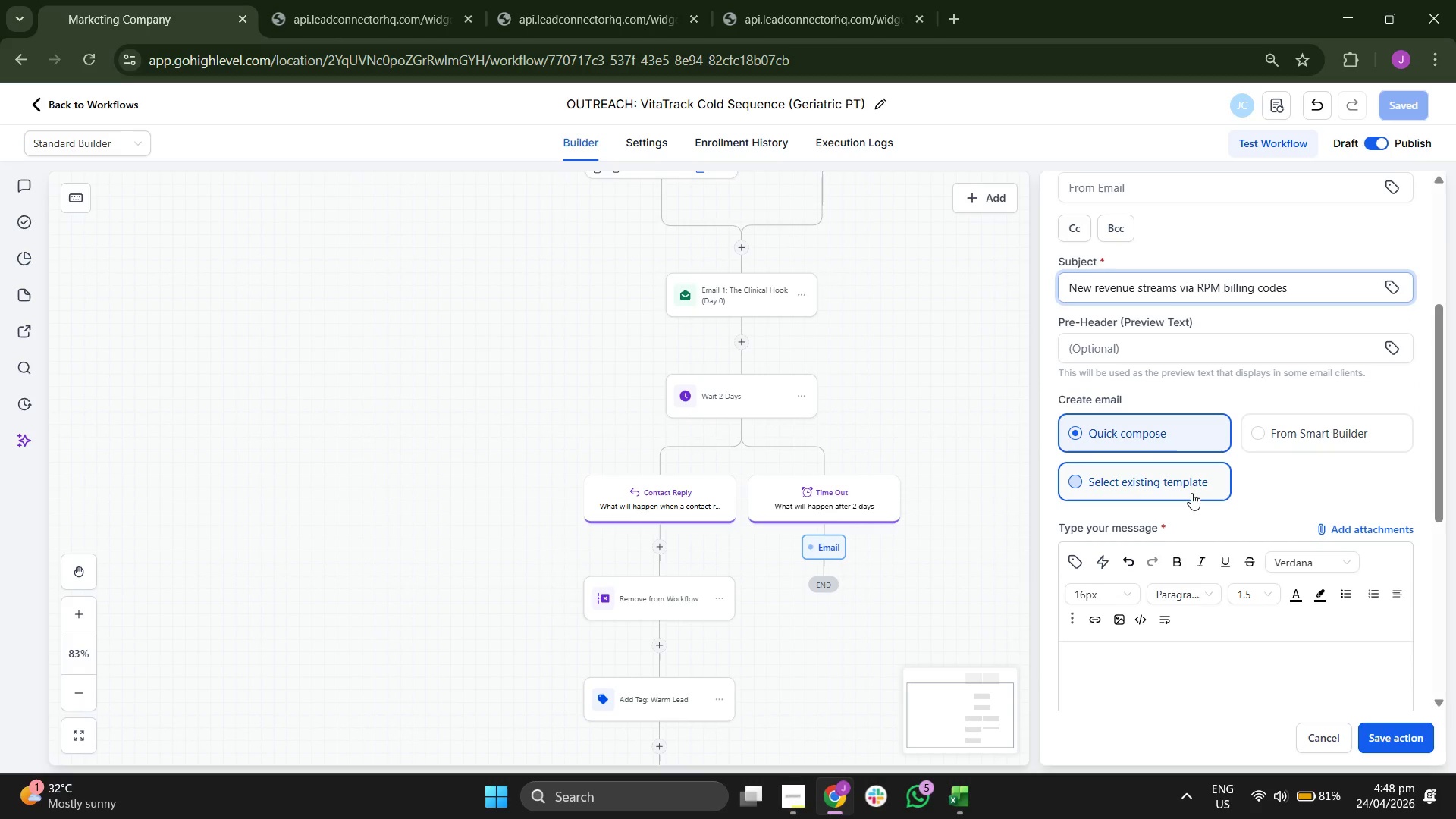 
left_click([1185, 493])
 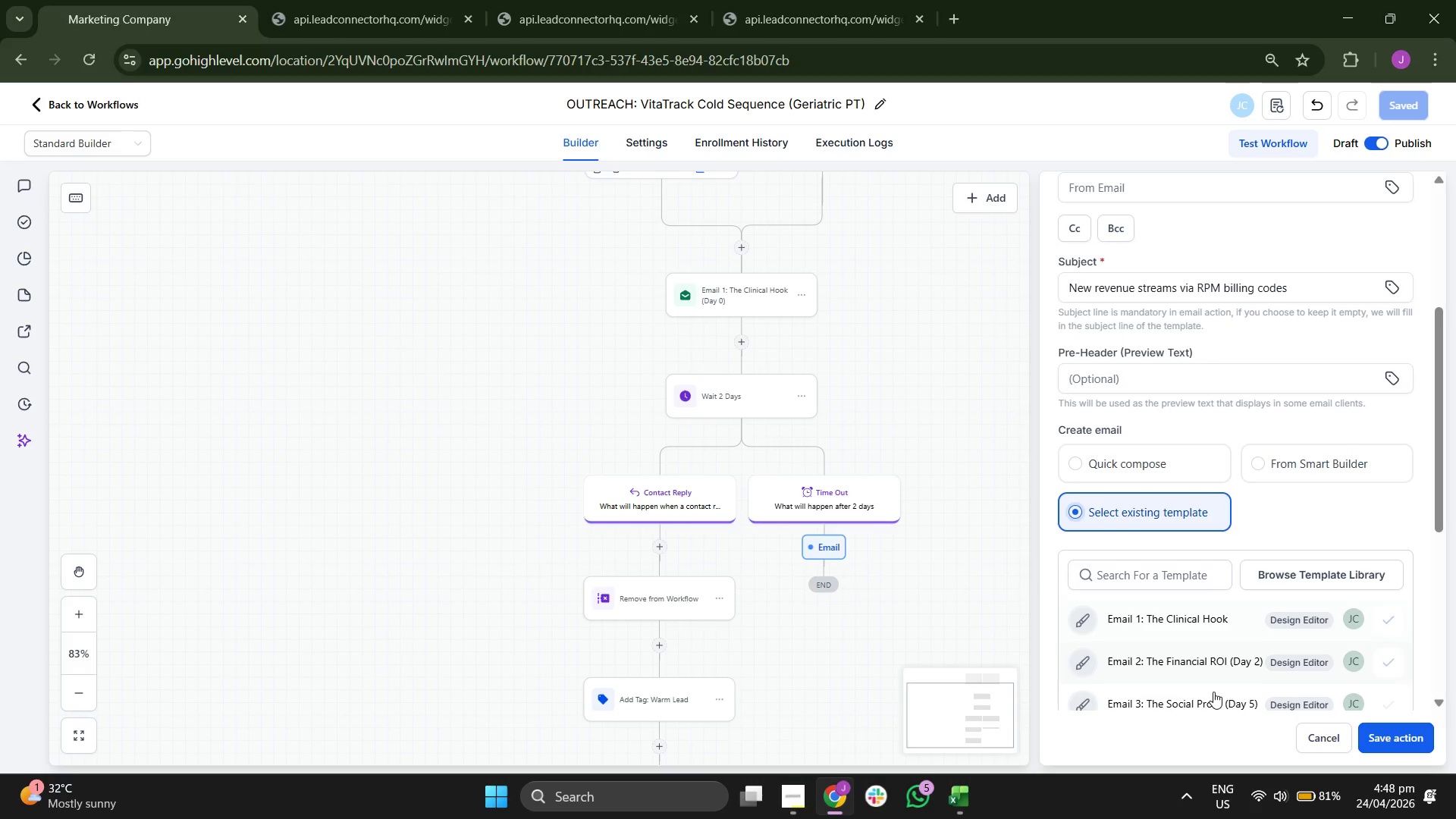 
scroll: coordinate [1247, 520], scroll_direction: down, amount: 4.0
 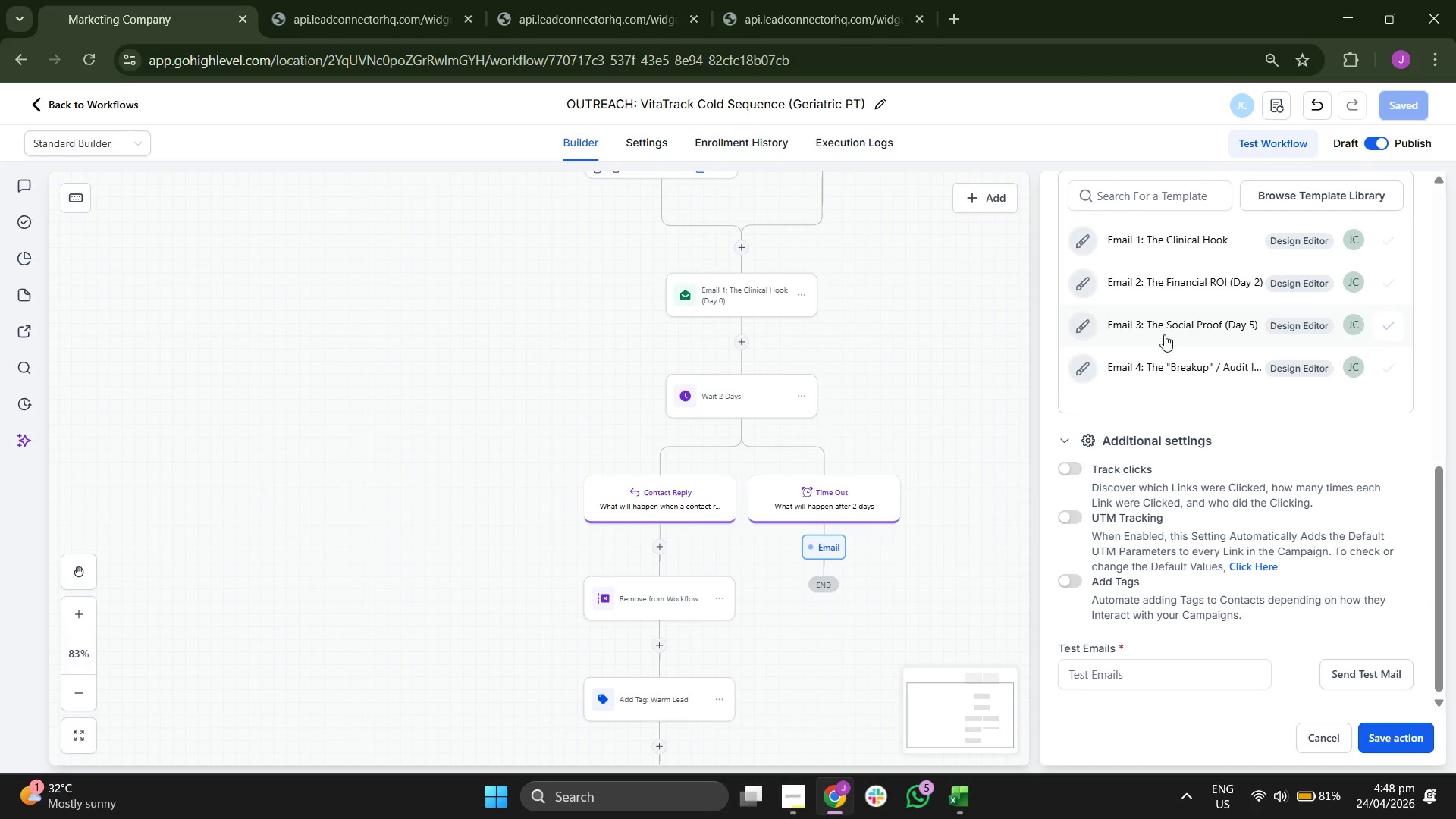 
scroll: coordinate [1210, 367], scroll_direction: none, amount: 0.0
 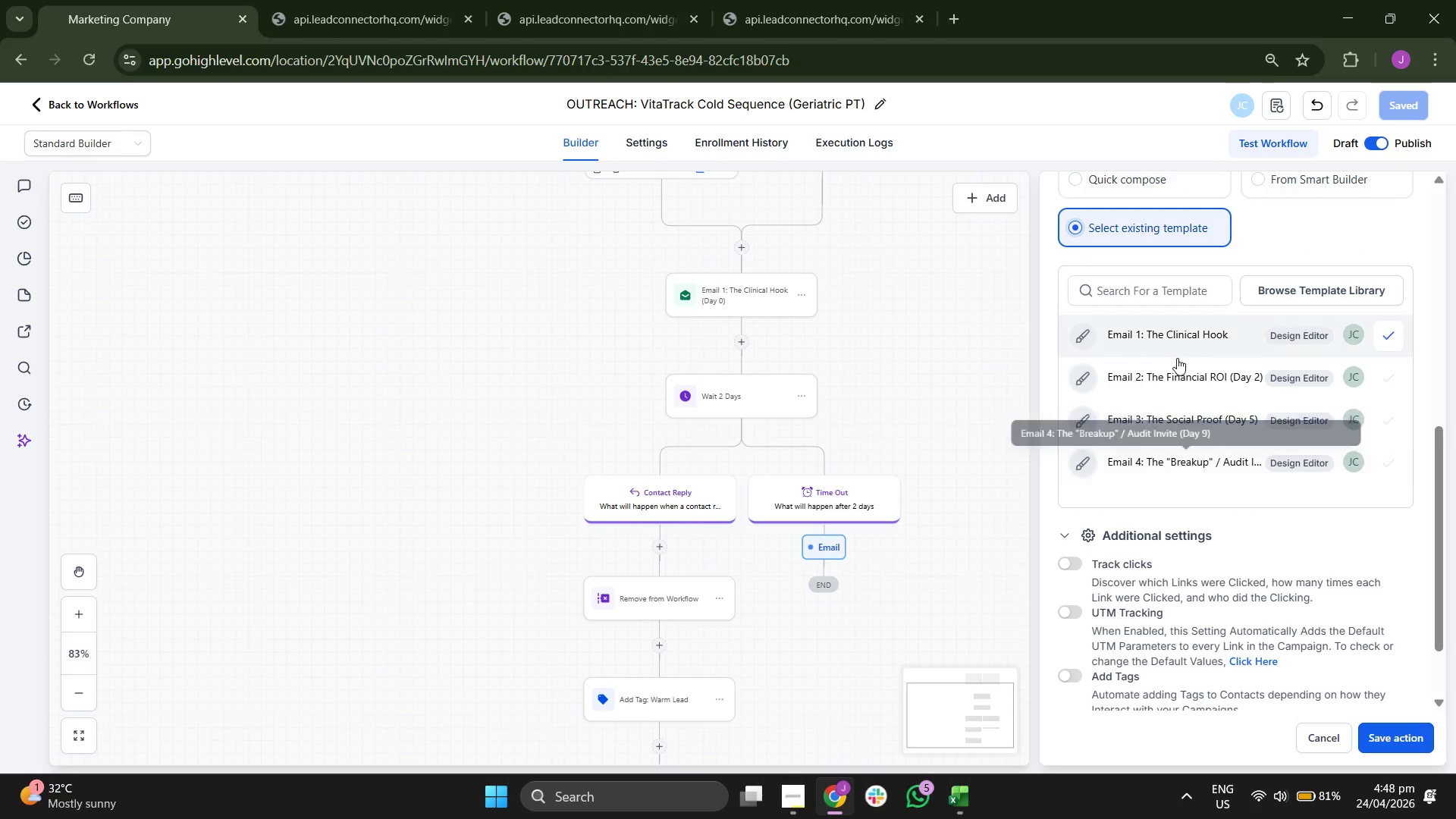 
left_click([1179, 383])
 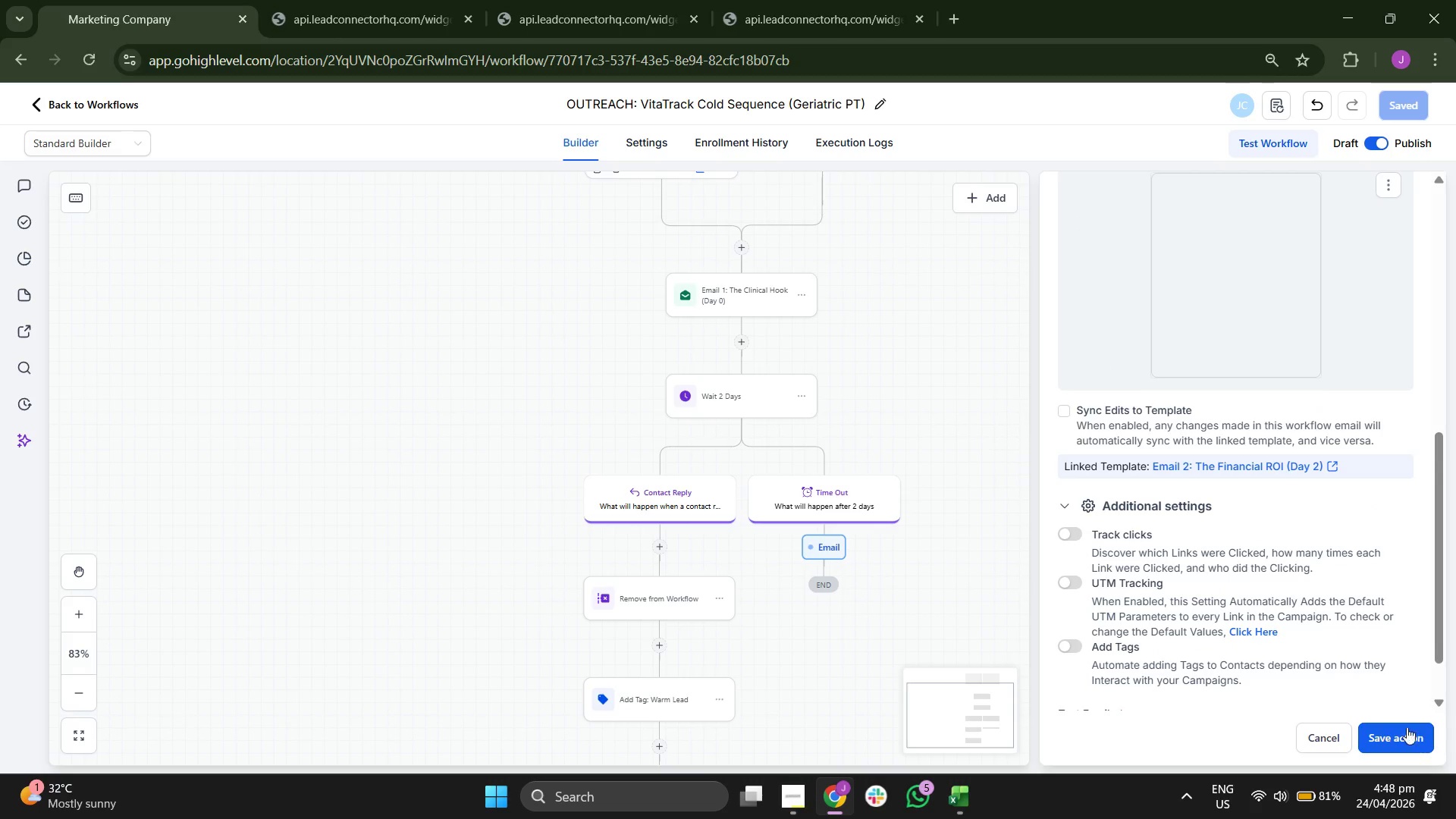 
scroll: coordinate [1314, 546], scroll_direction: up, amount: 1.0
 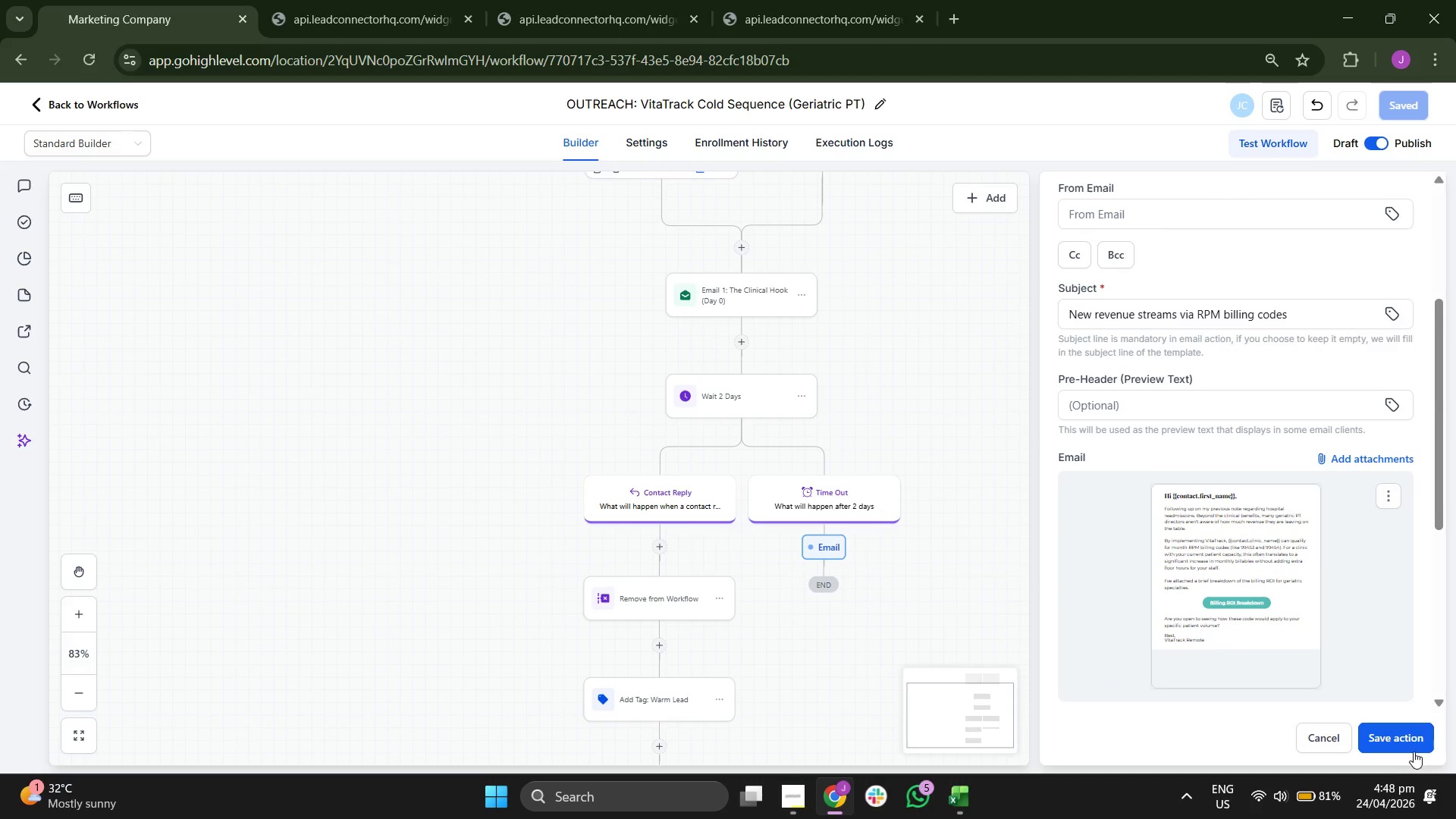 
left_click([1414, 741])
 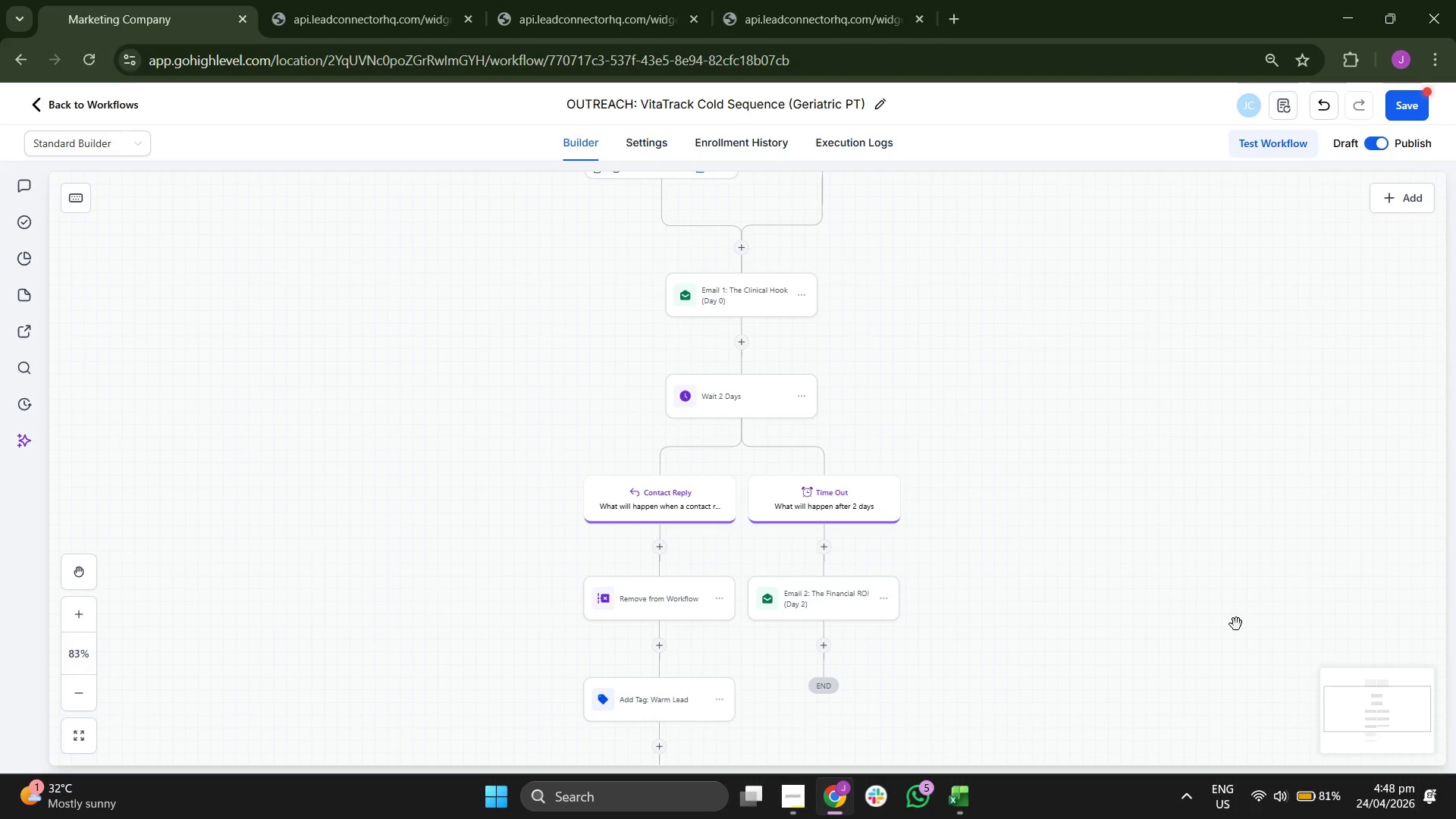 
scroll: coordinate [1133, 575], scroll_direction: none, amount: 0.0
 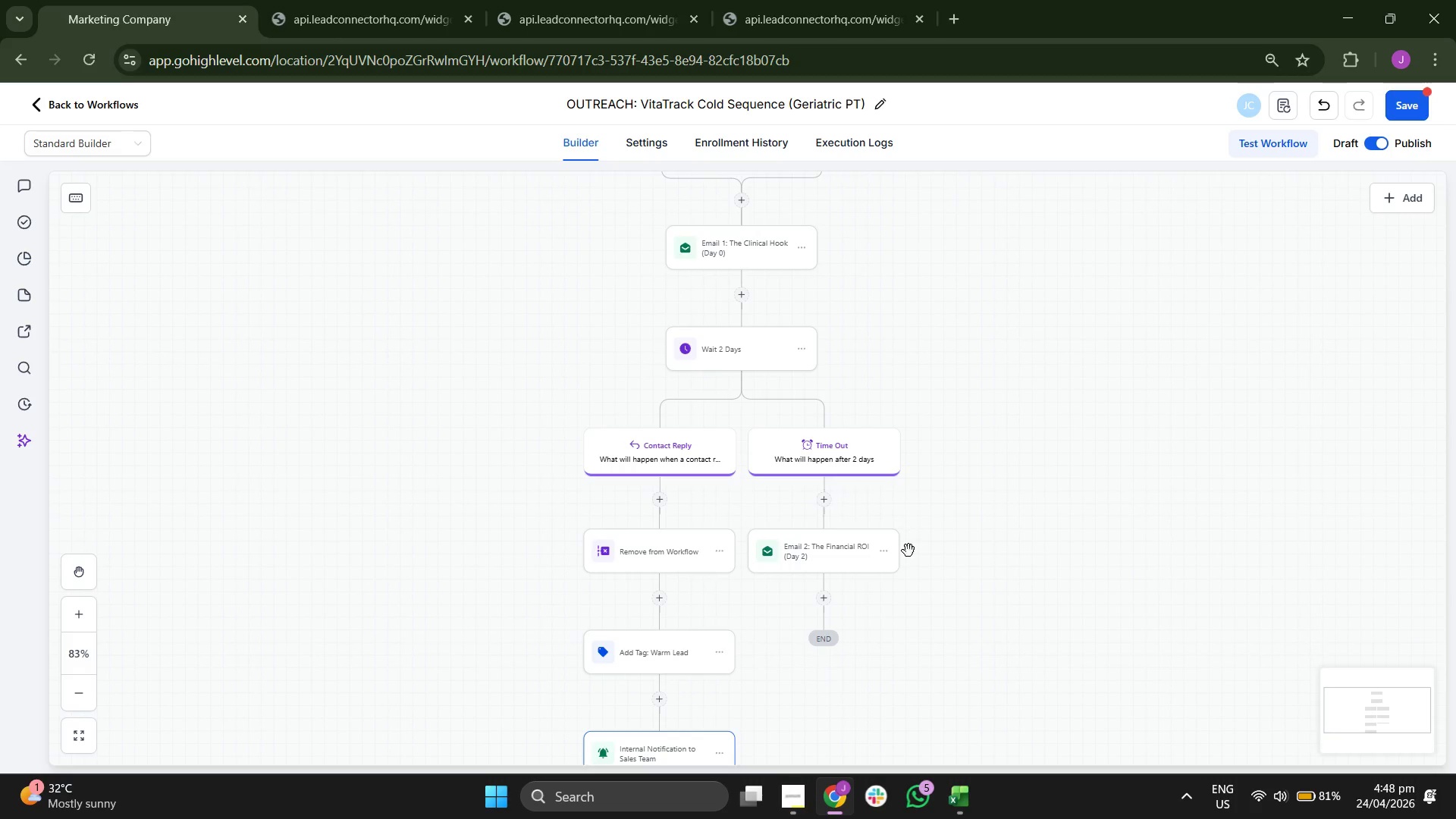 
scroll: coordinate [967, 528], scroll_direction: down, amount: 2.0
 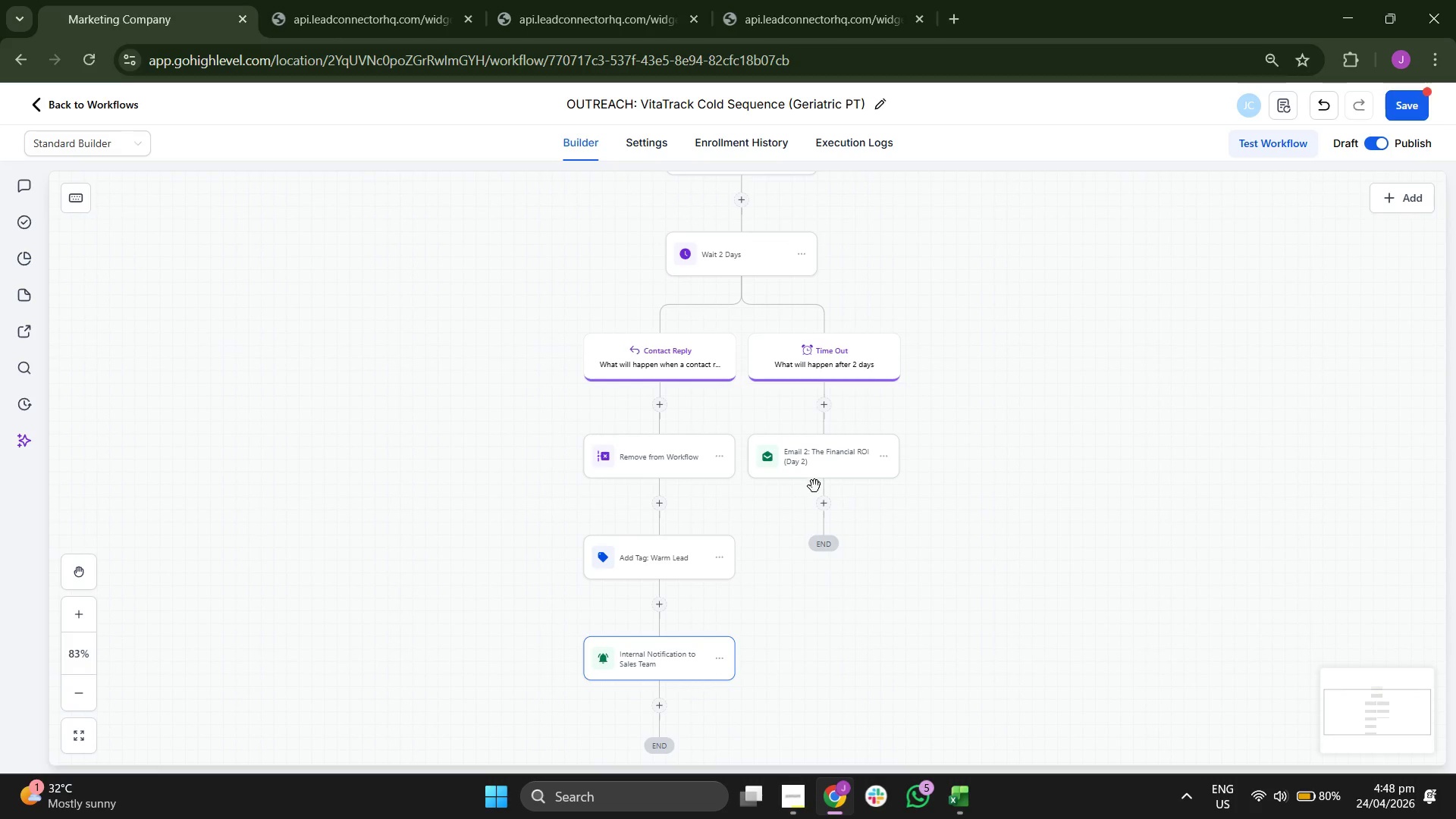 
left_click([818, 495])
 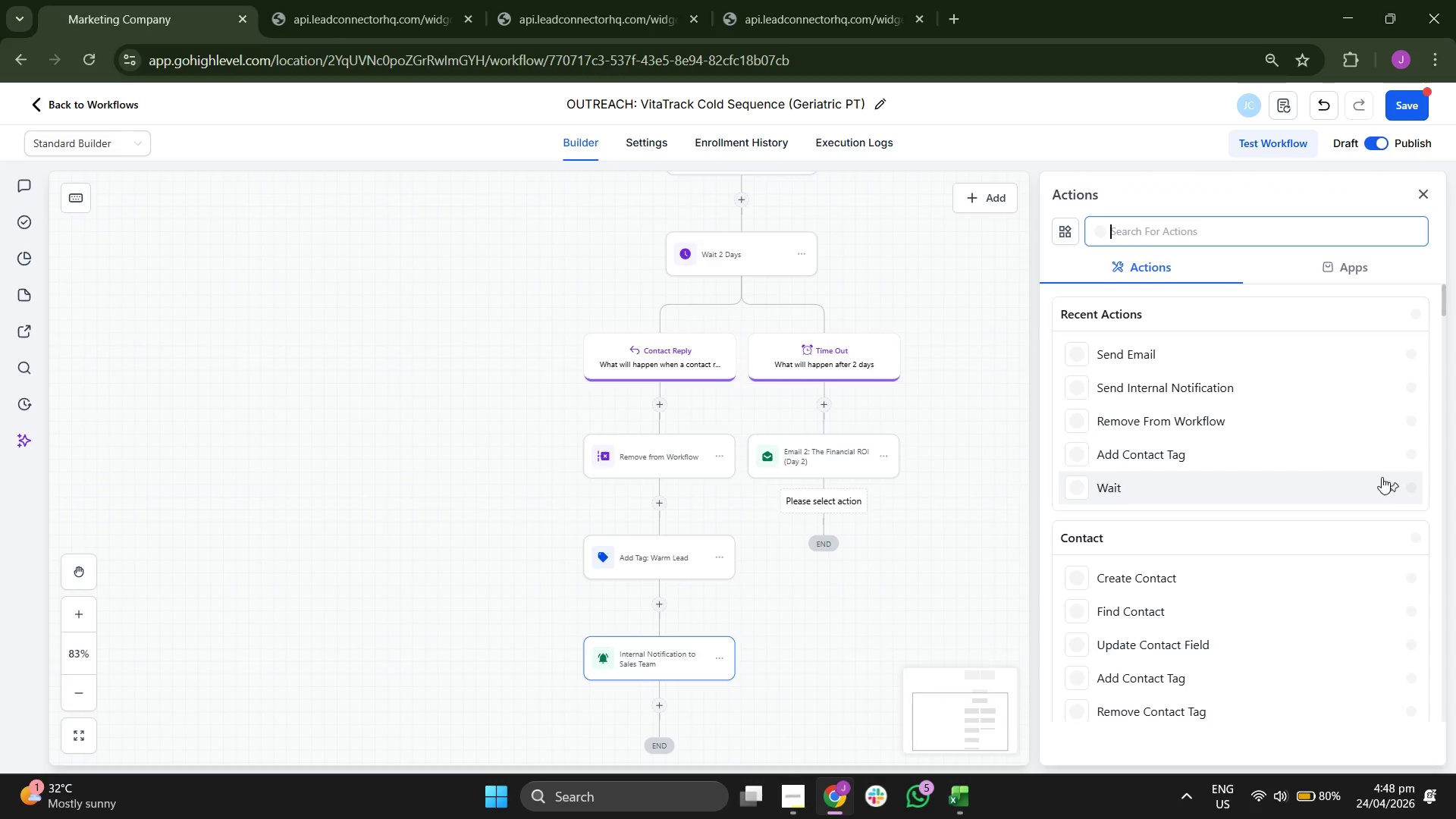 
scroll: coordinate [1317, 472], scroll_direction: down, amount: 1.0
 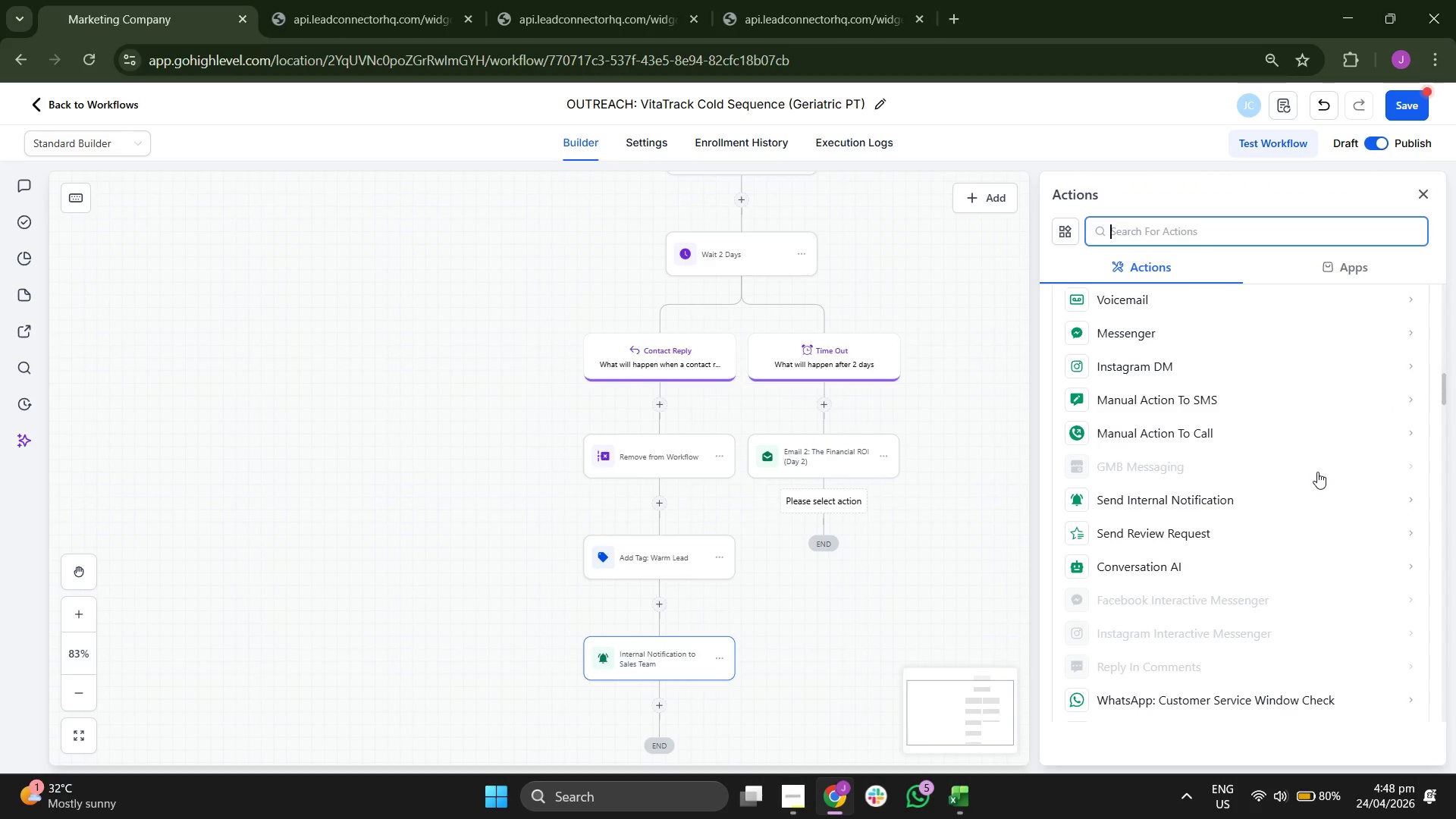 
scroll: coordinate [1317, 472], scroll_direction: none, amount: 0.0
 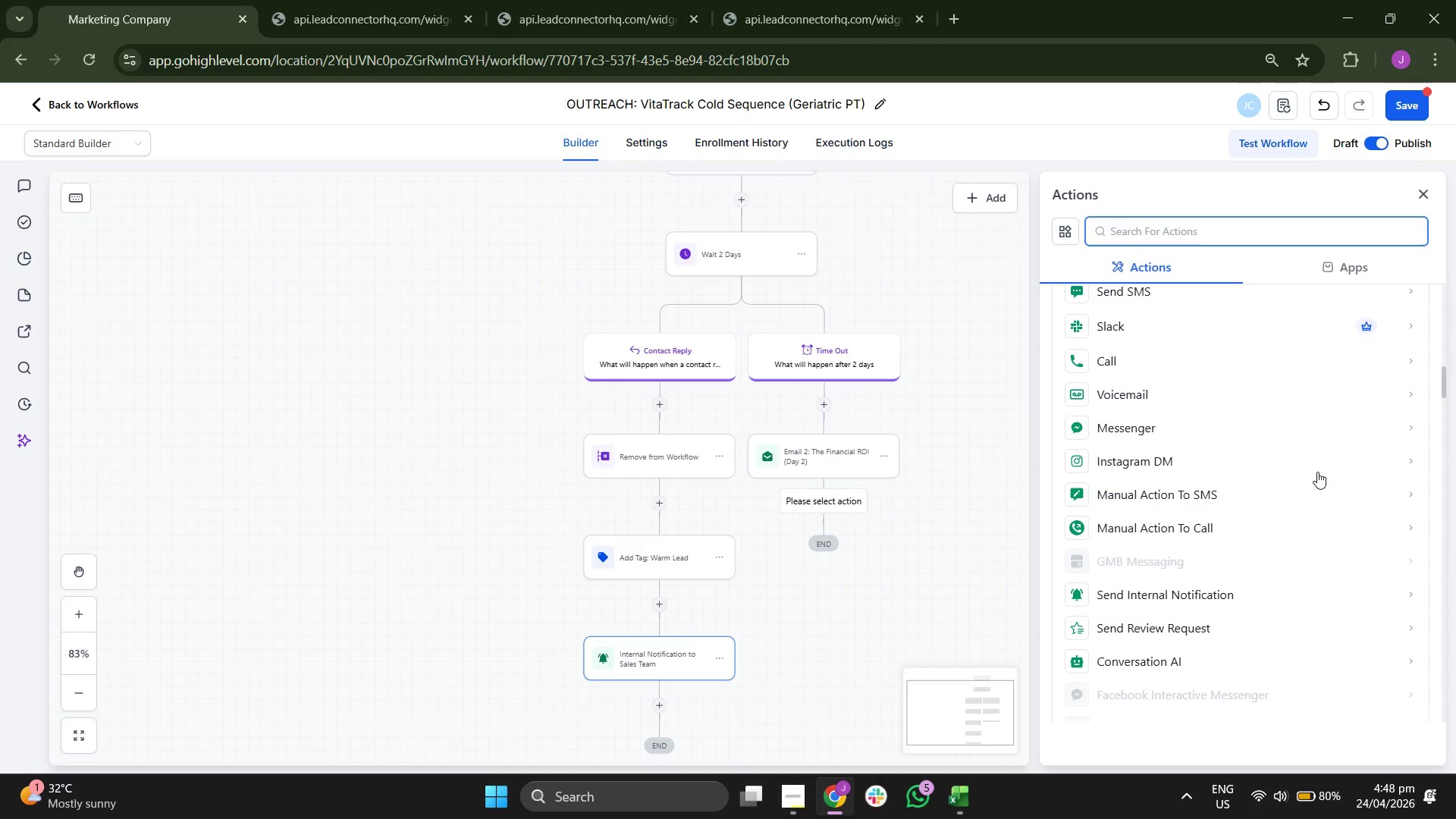 
scroll: coordinate [1225, 570], scroll_direction: up, amount: 11.0
 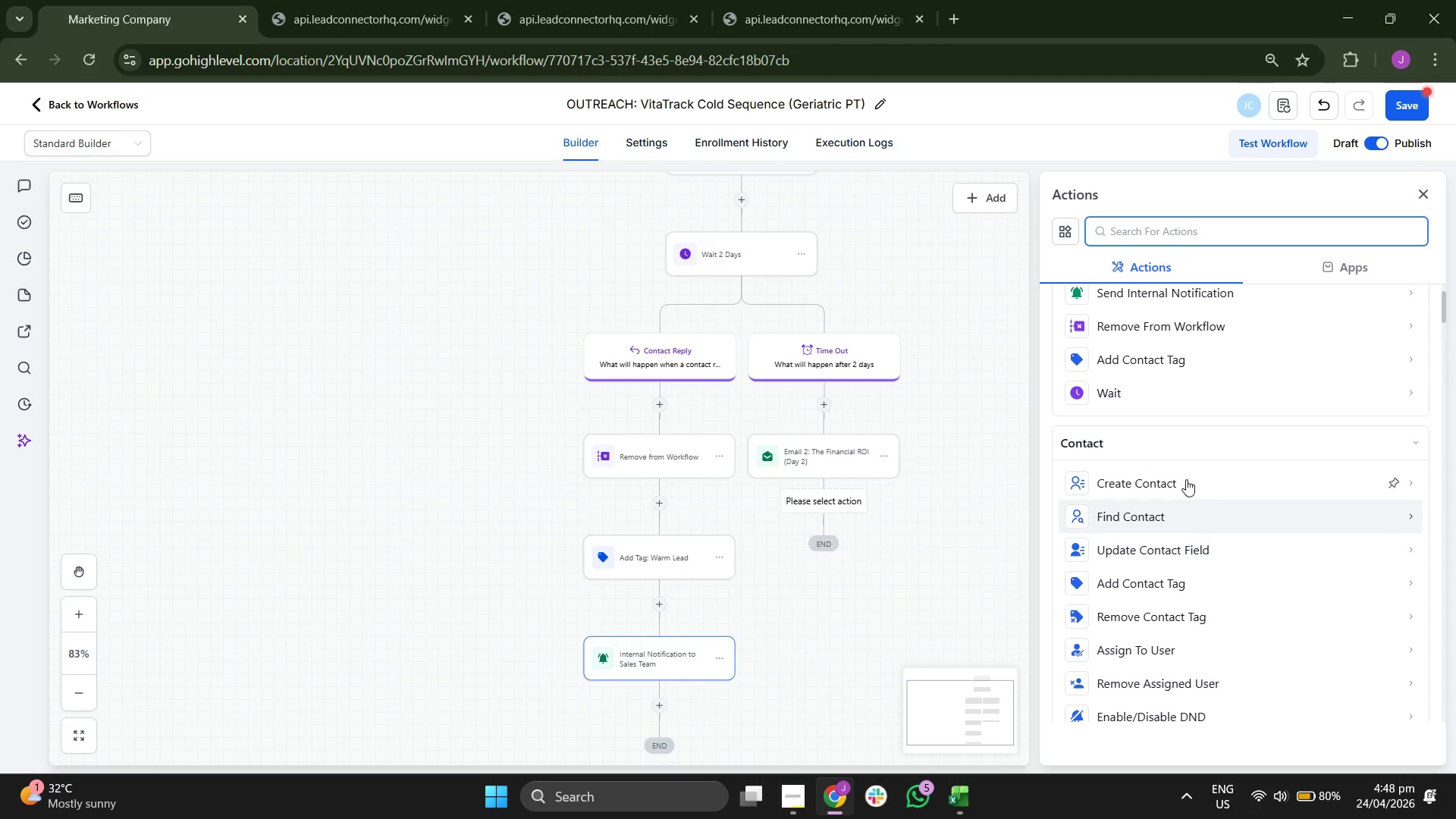 
left_click([1181, 400])
 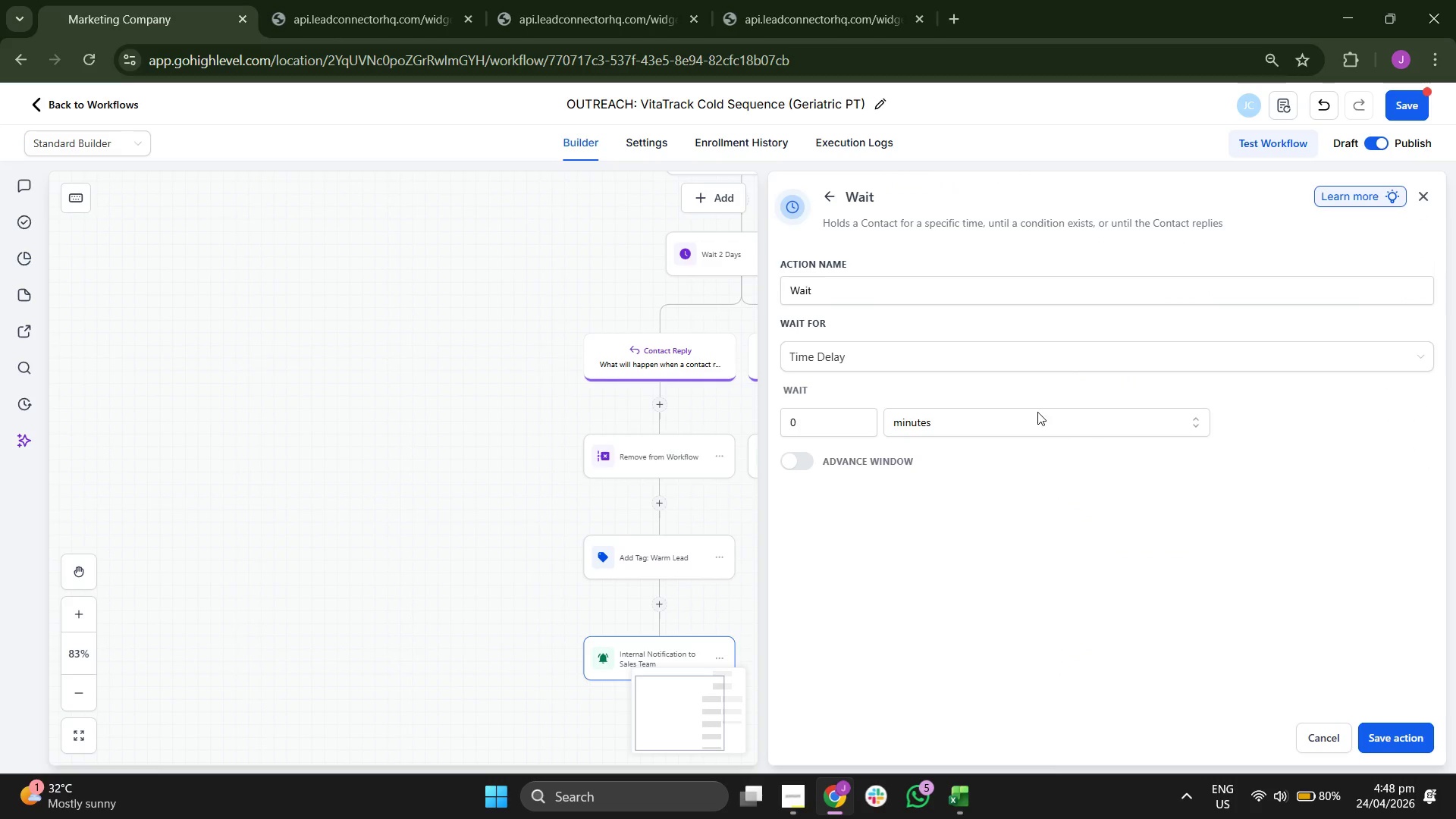 
left_click_drag(start_coordinate=[439, 503], to_coordinate=[227, 483])
 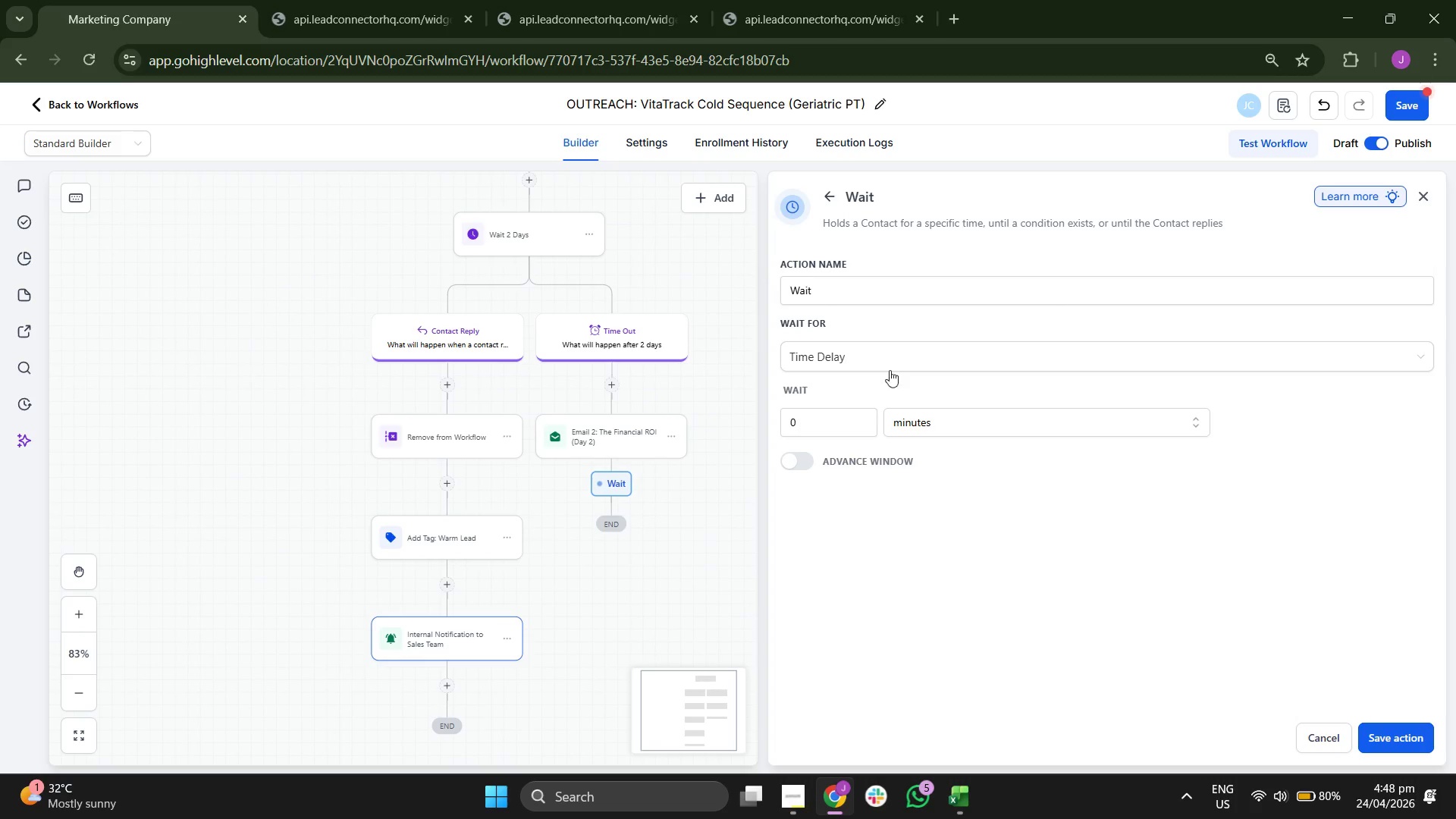 
left_click([902, 364])
 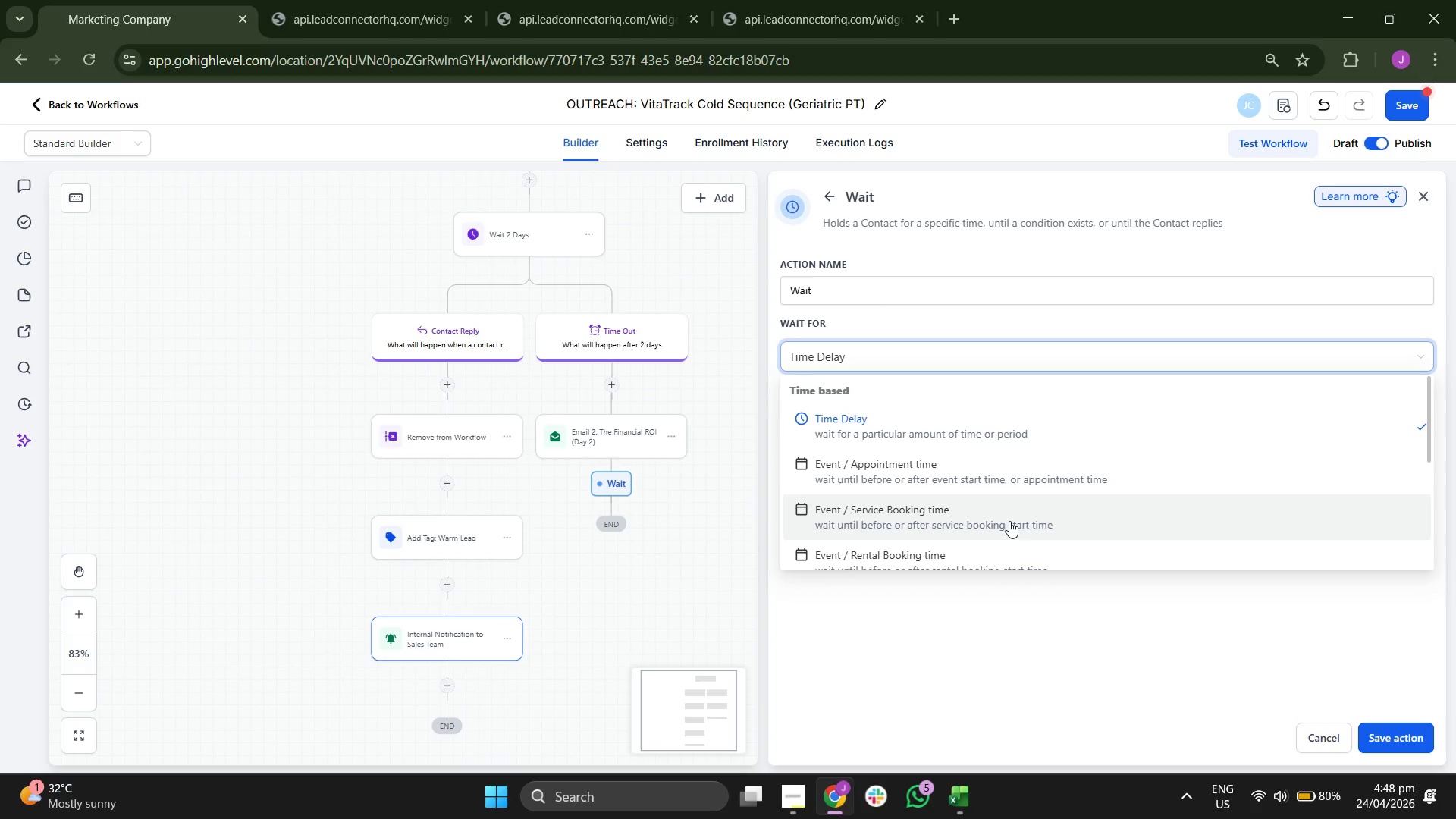 
scroll: coordinate [1009, 521], scroll_direction: none, amount: 0.0
 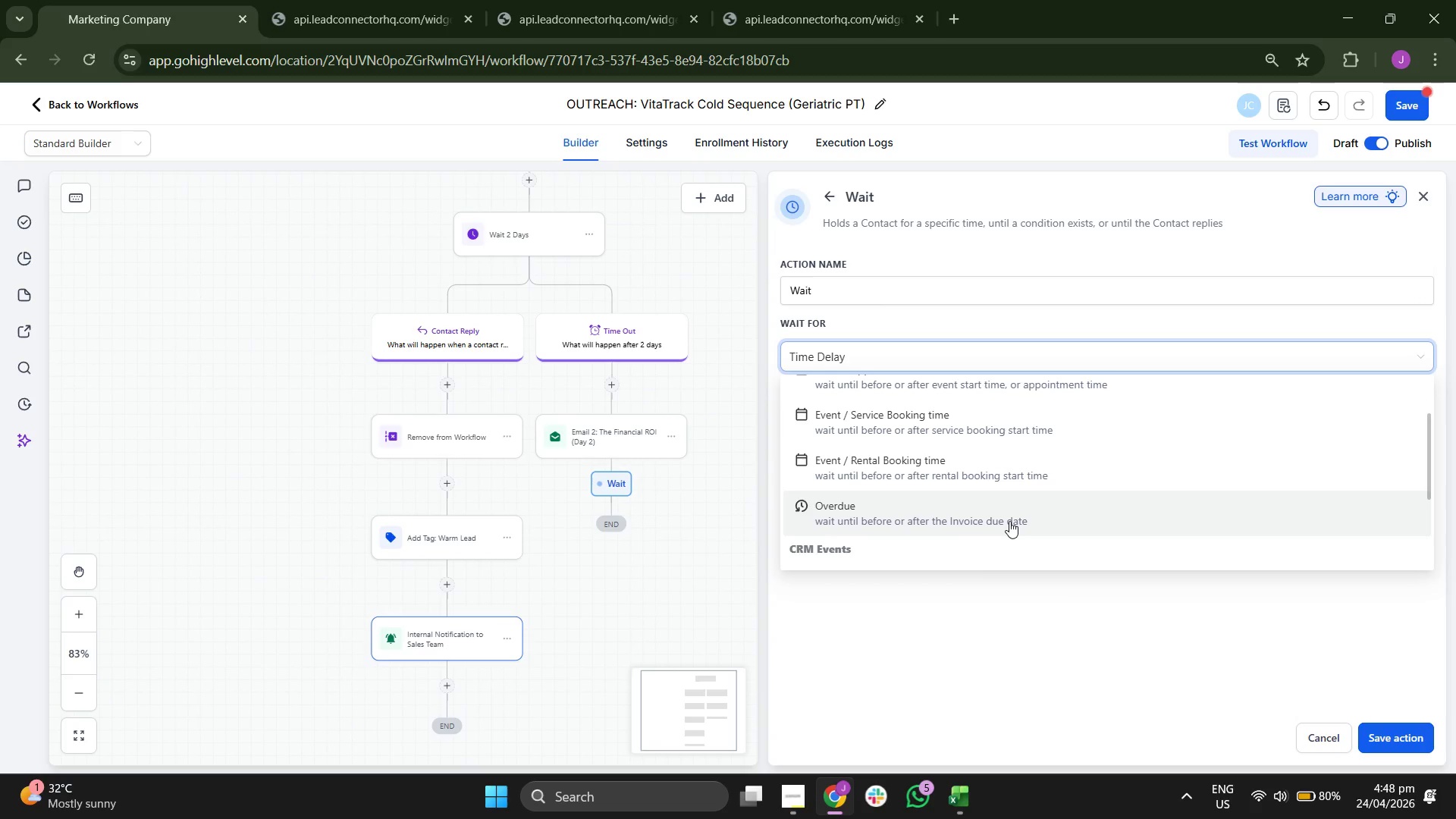 
scroll: coordinate [1009, 521], scroll_direction: down, amount: 2.0
 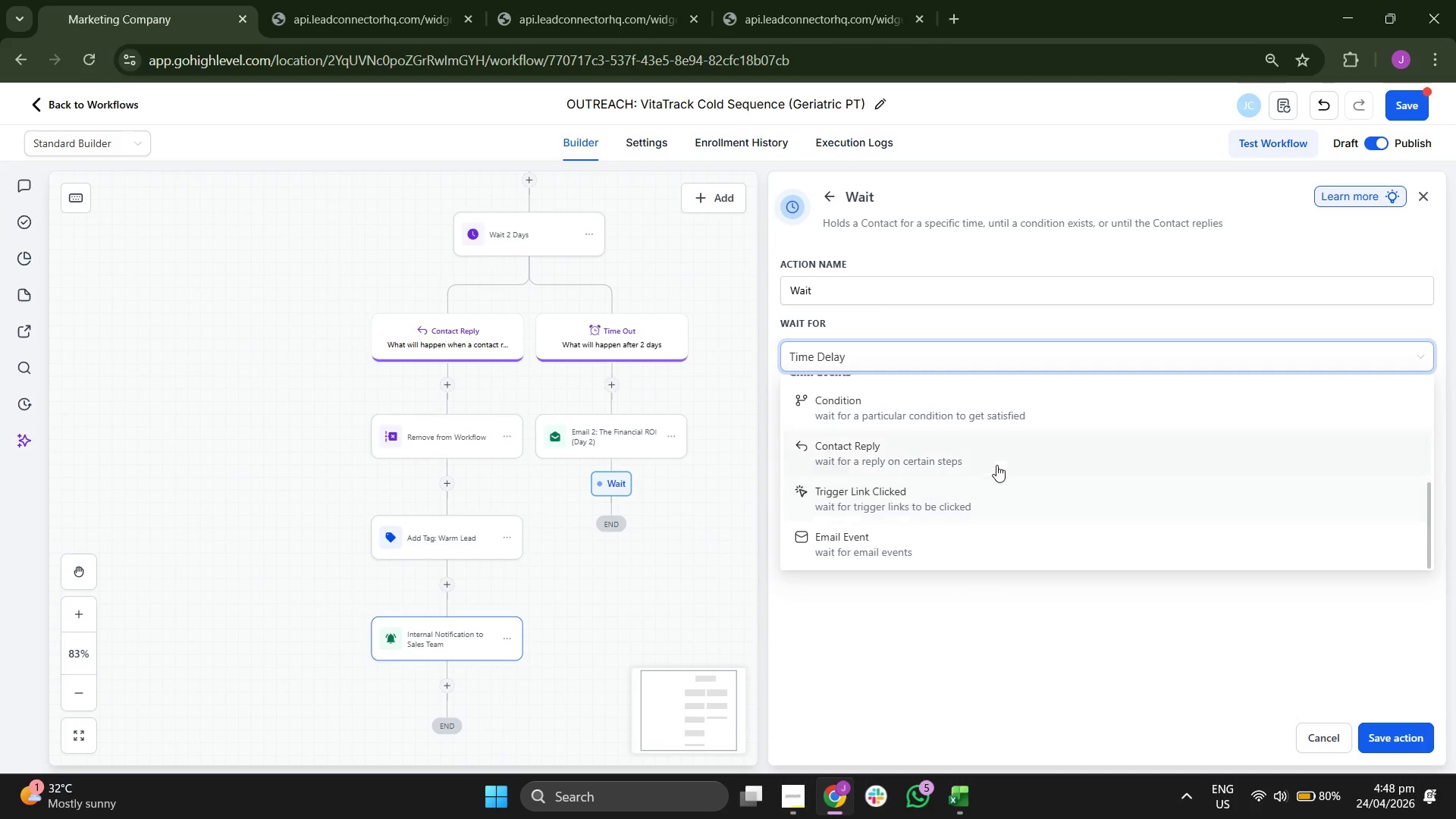 
left_click([998, 460])
 